 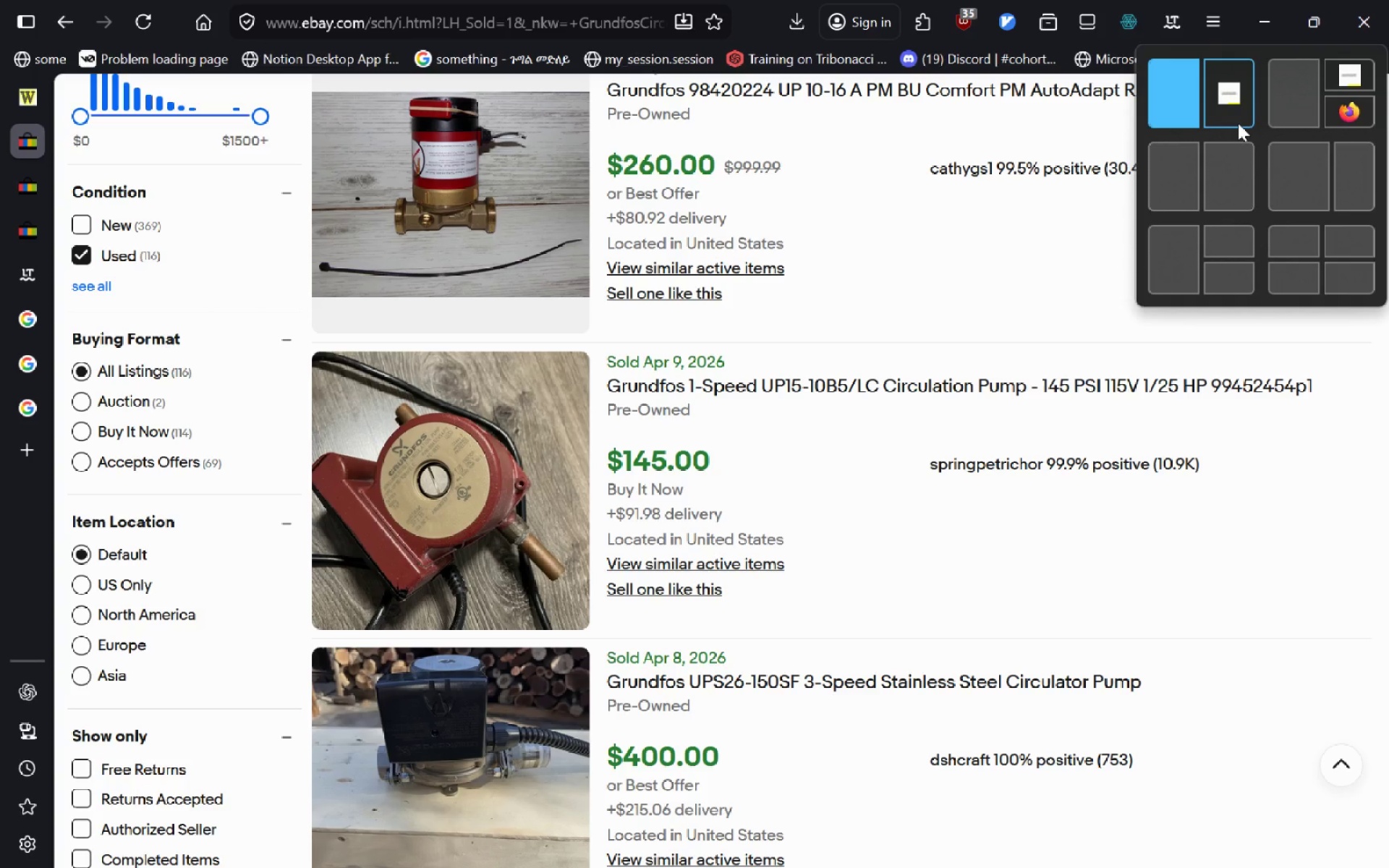 
key(Alt+Tab)
 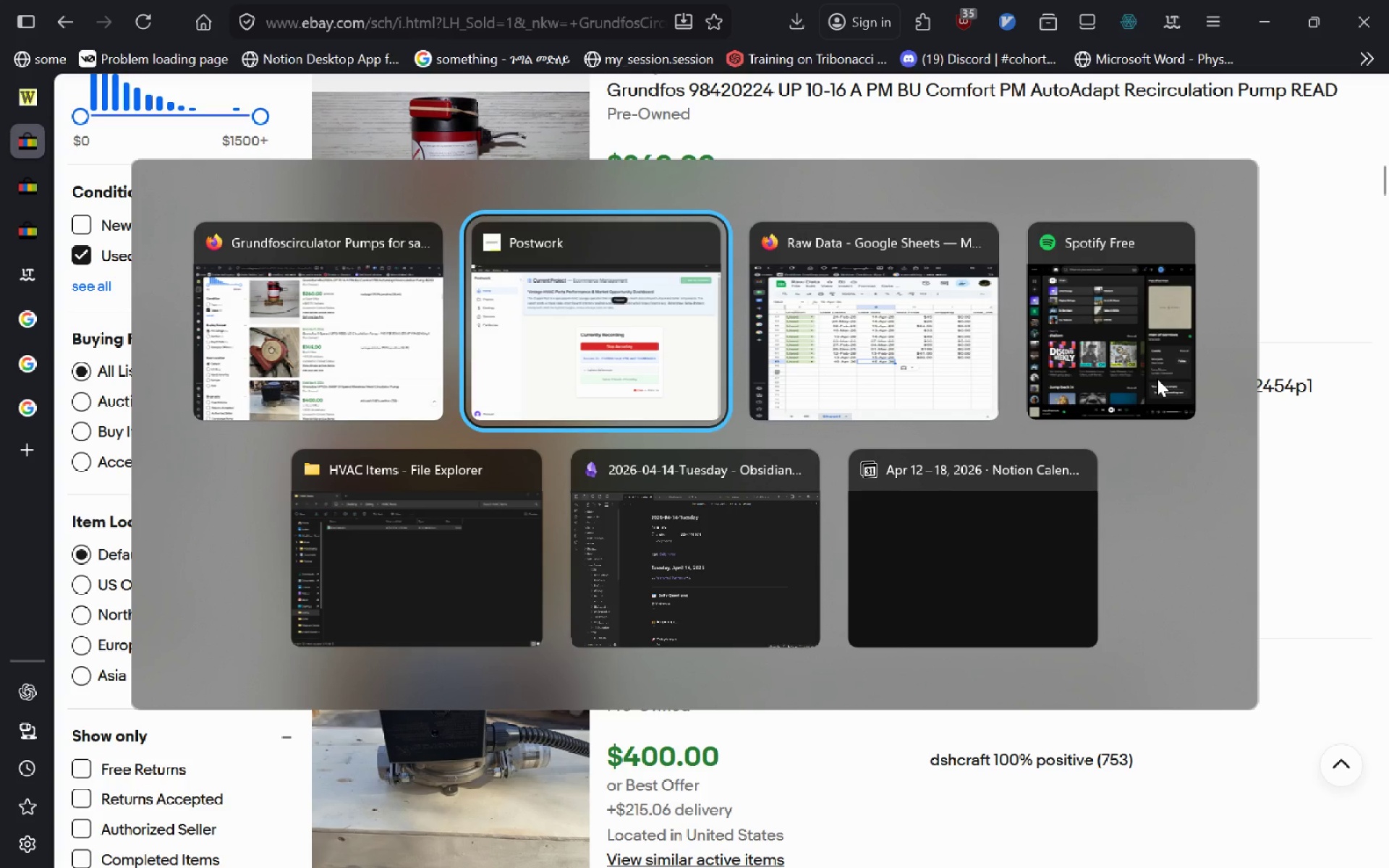 
key(Alt+Tab)
 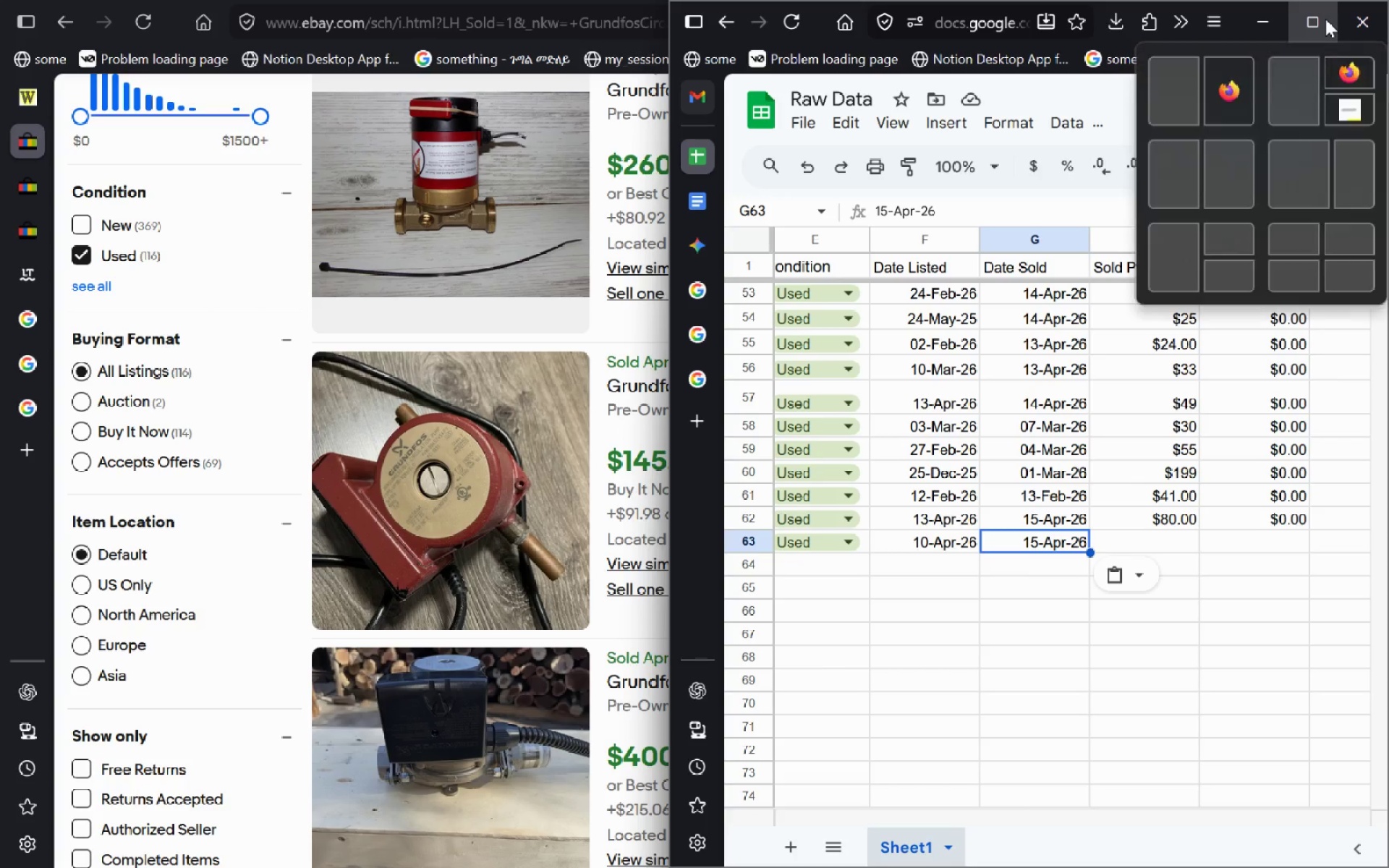 
left_click([1242, 82])
 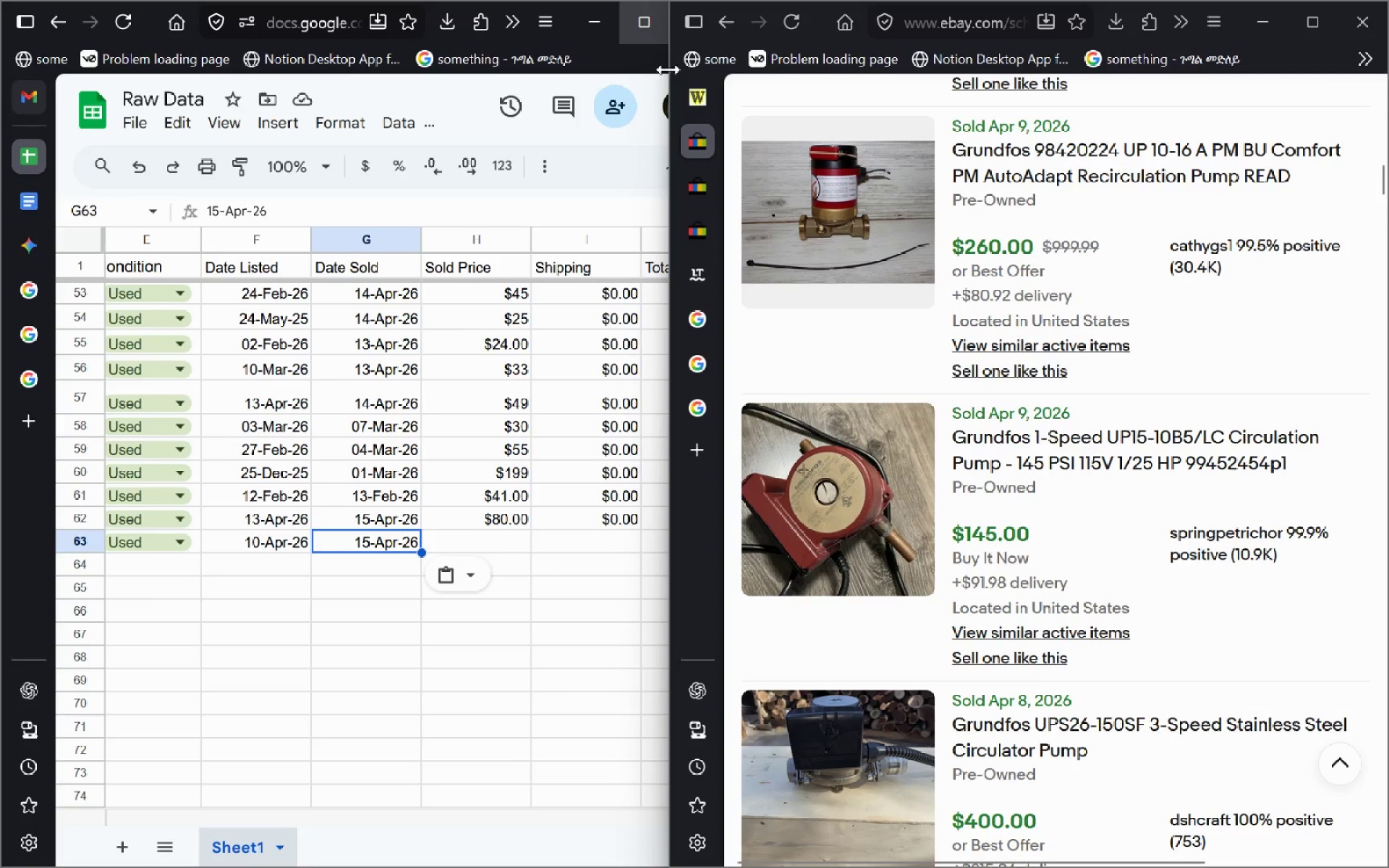 
mouse_move([629, 38])
 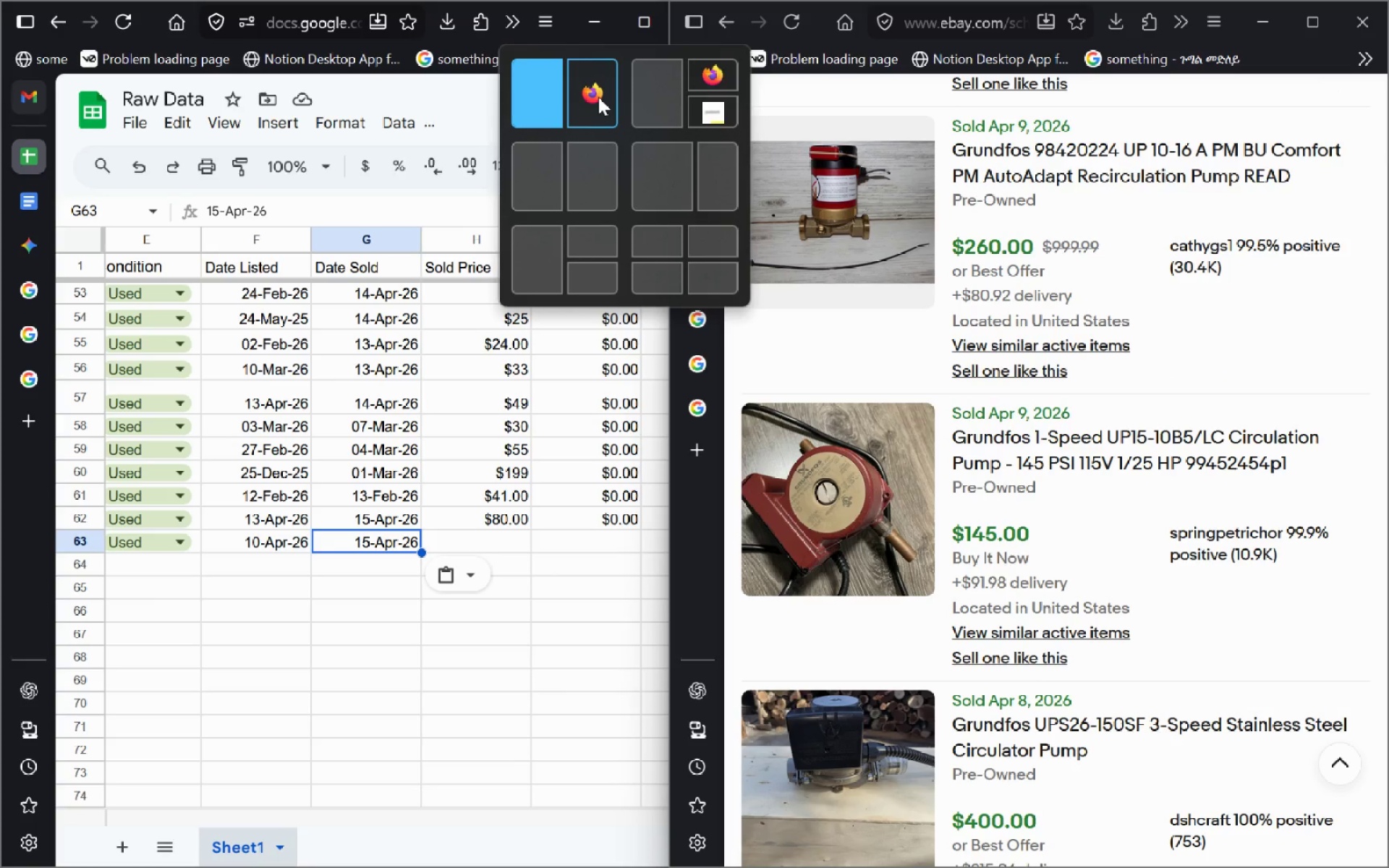 
left_click([598, 97])
 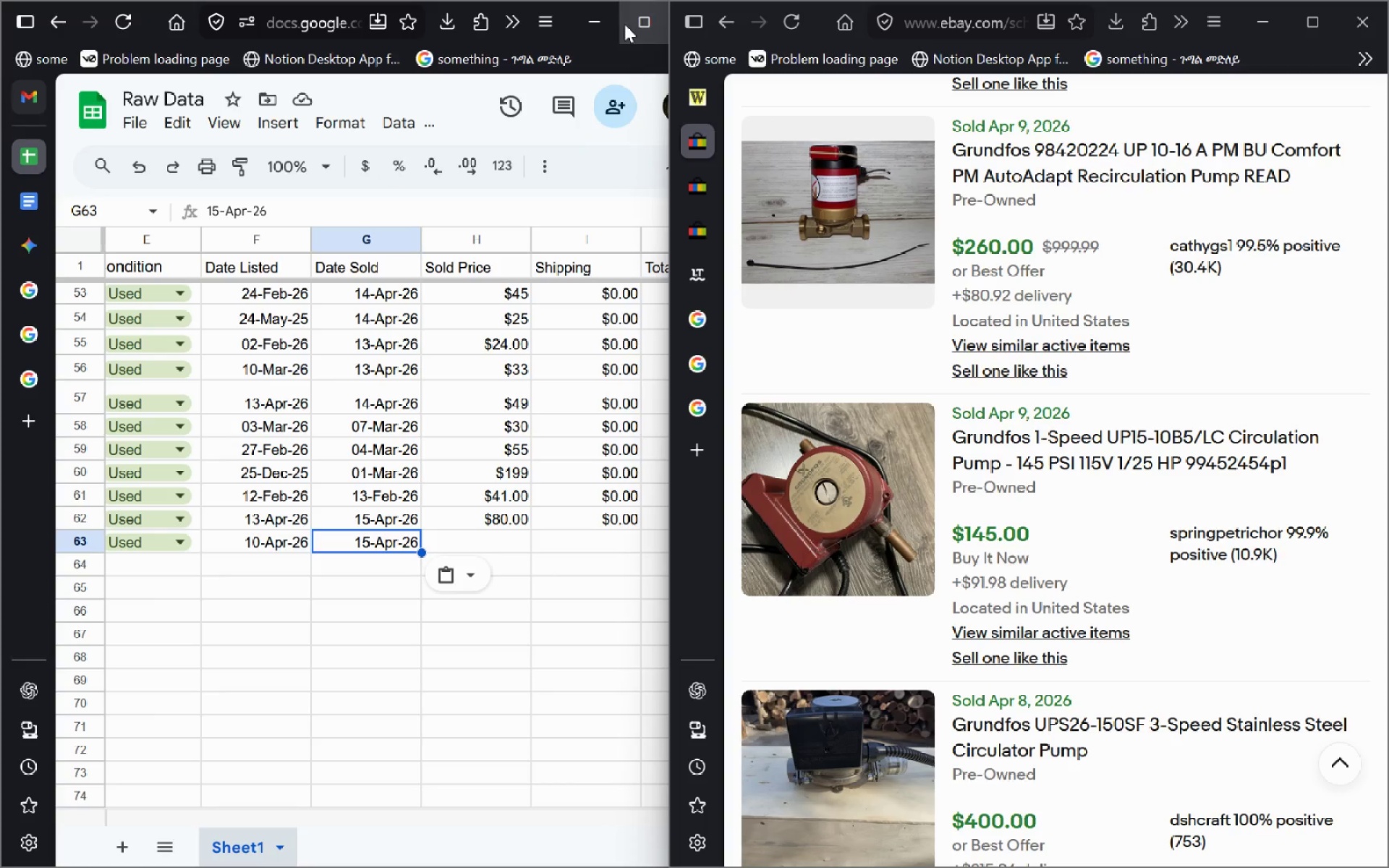 
right_click([648, 20])
 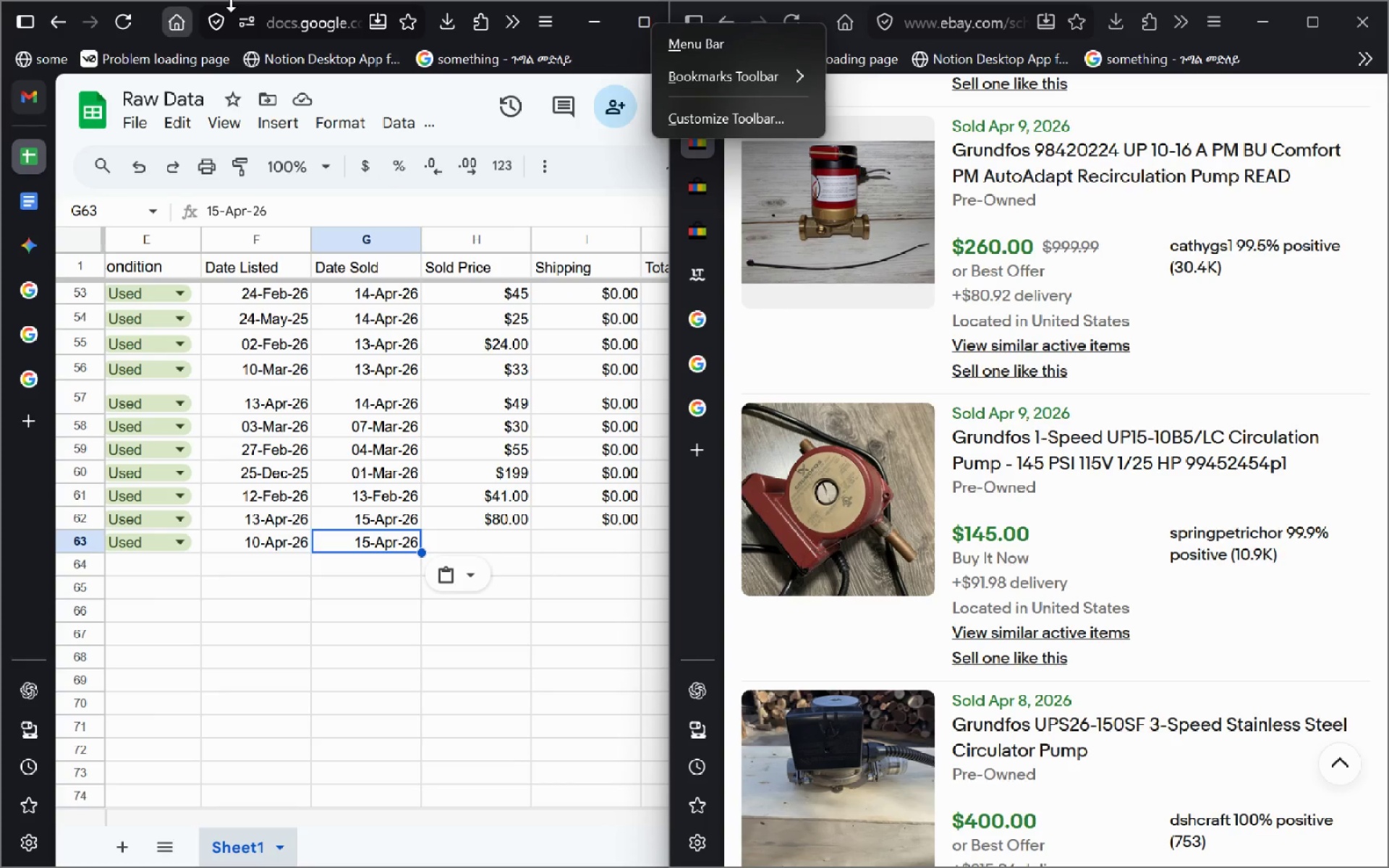 
wait(7.09)
 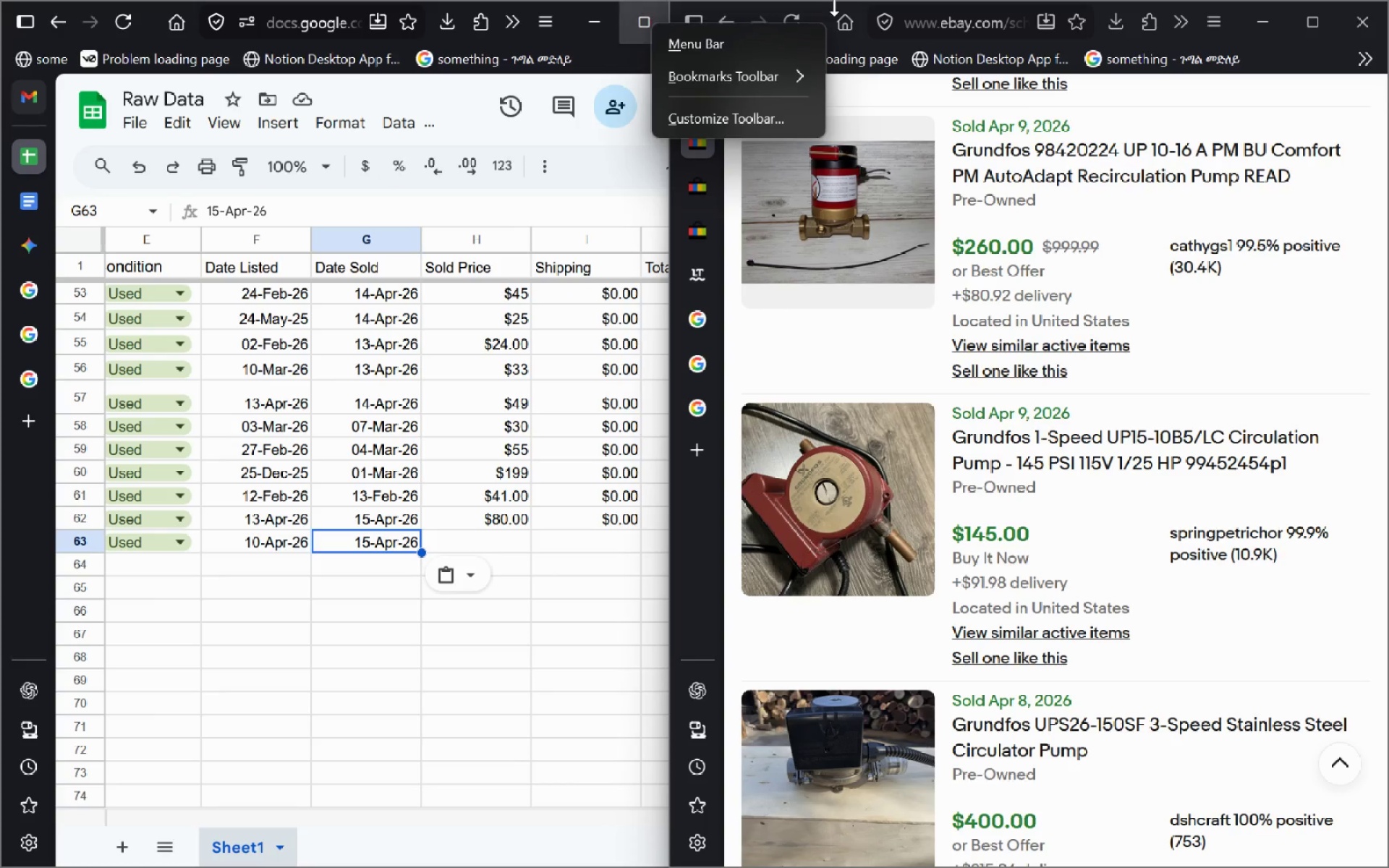 
left_click_drag(start_coordinate=[568, 17], to_coordinate=[604, 138])
 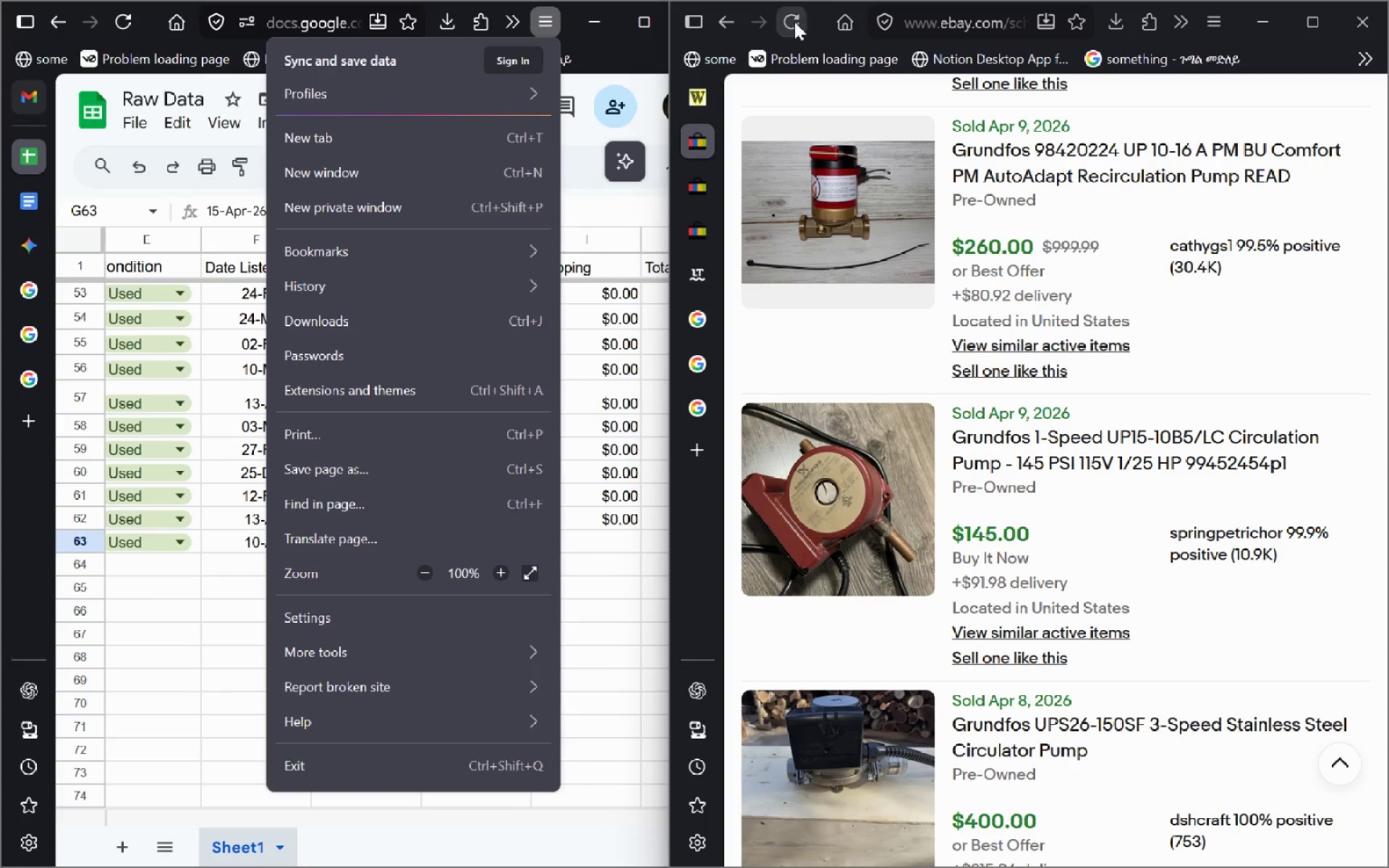 
left_click([653, 221])
 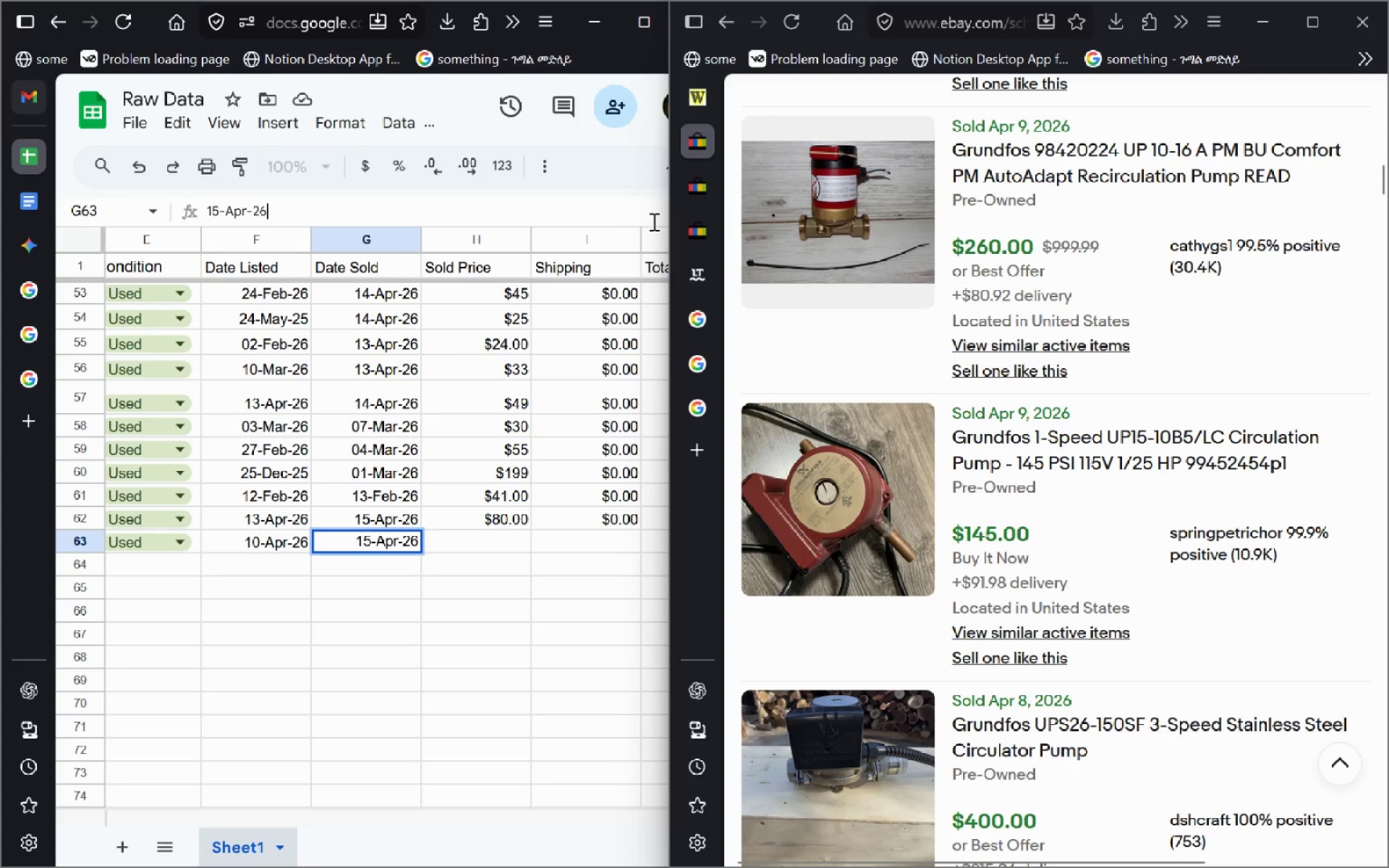 
double_click([653, 221])
 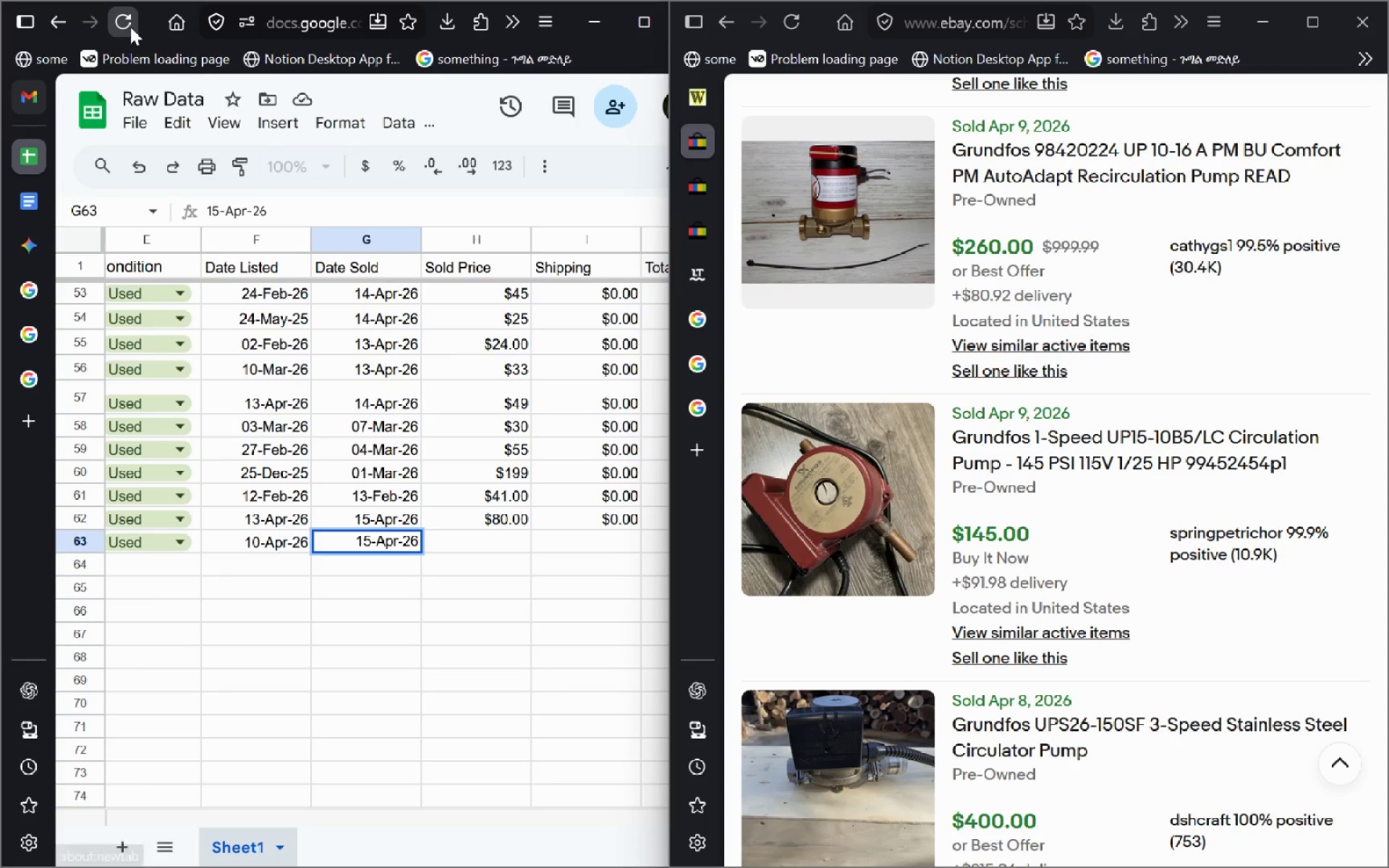 
left_click_drag(start_coordinate=[149, 27], to_coordinate=[452, 166])
 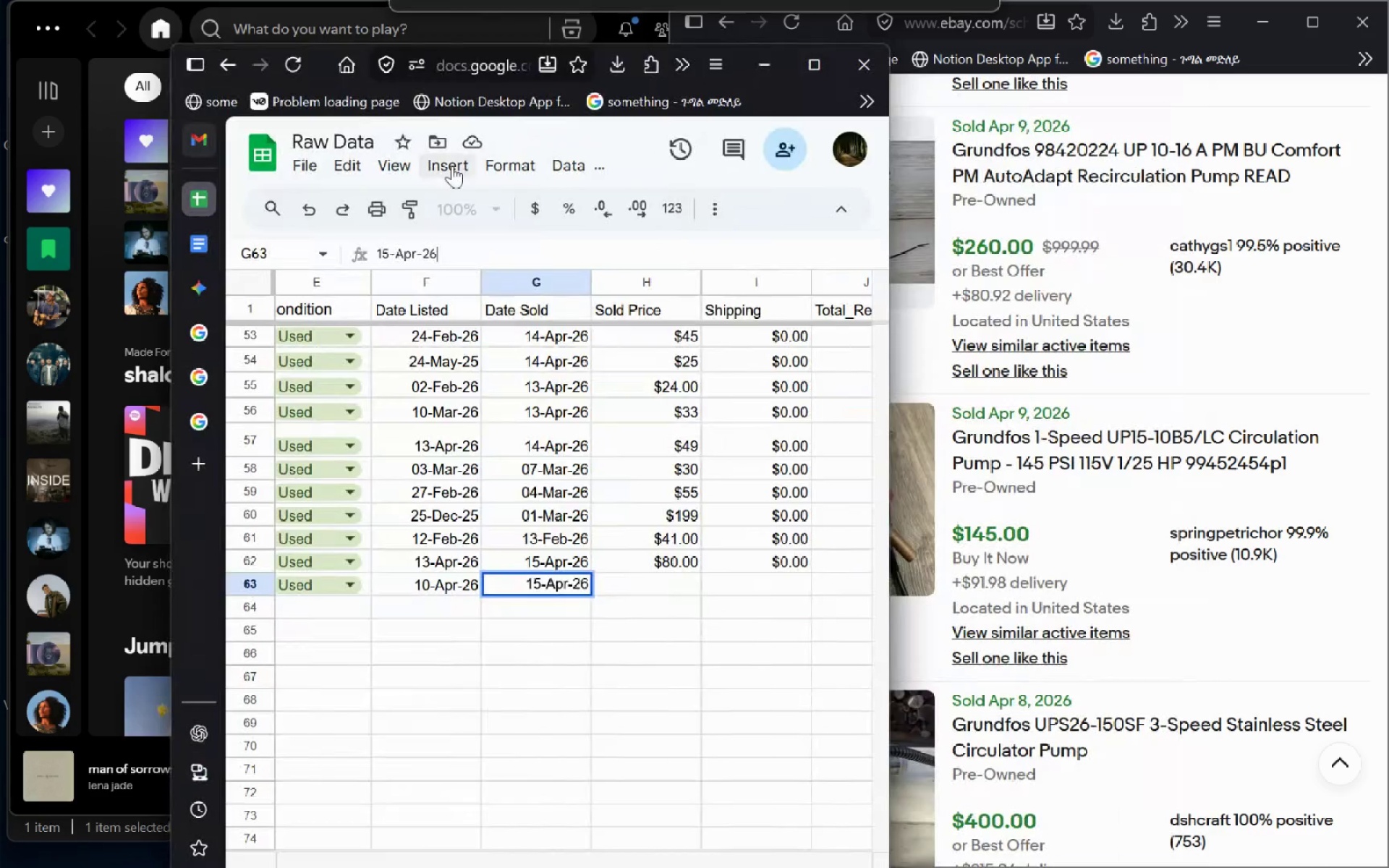 
left_click_drag(start_coordinate=[452, 166], to_coordinate=[111, 102])
 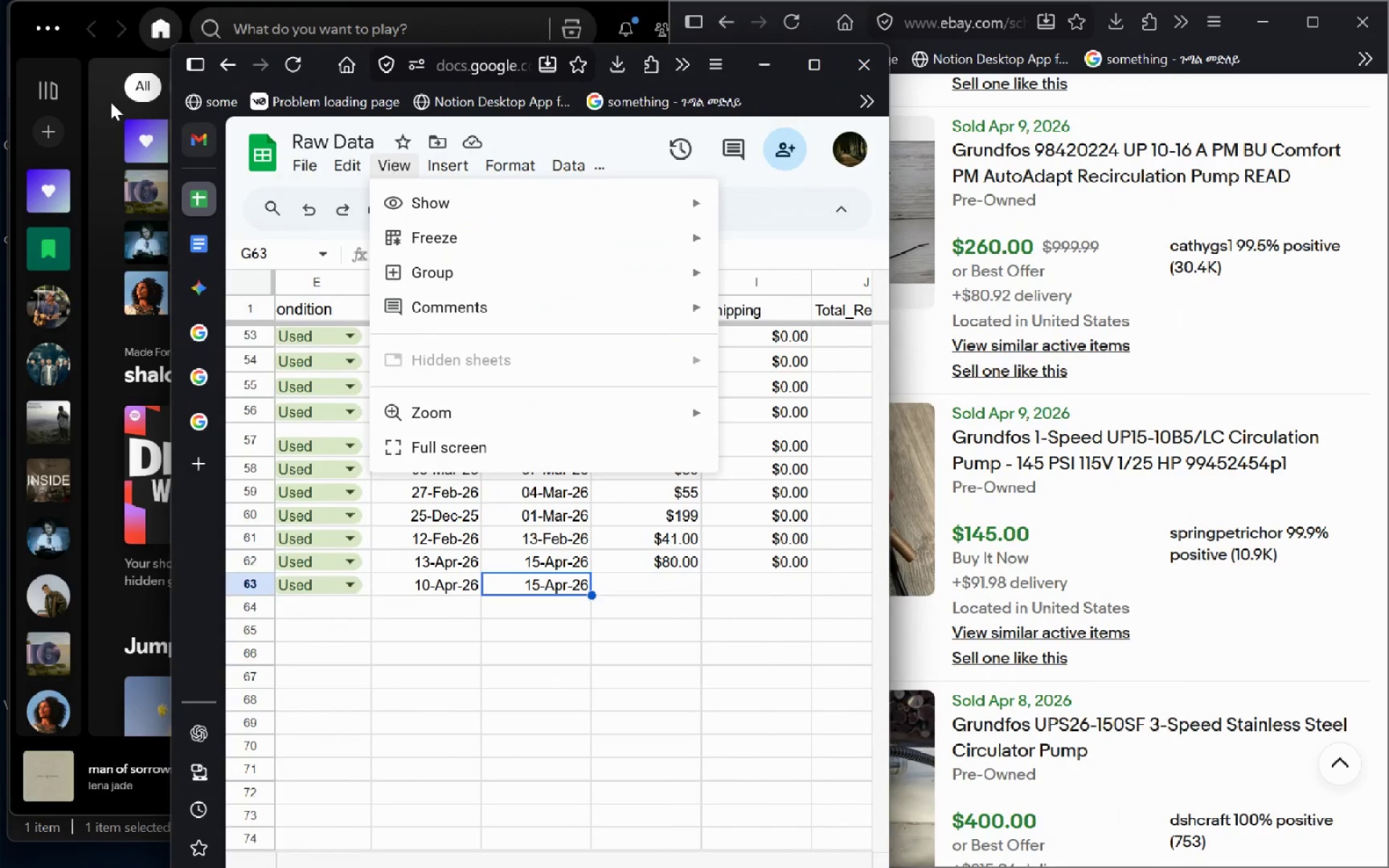 
key(Control+Z)
 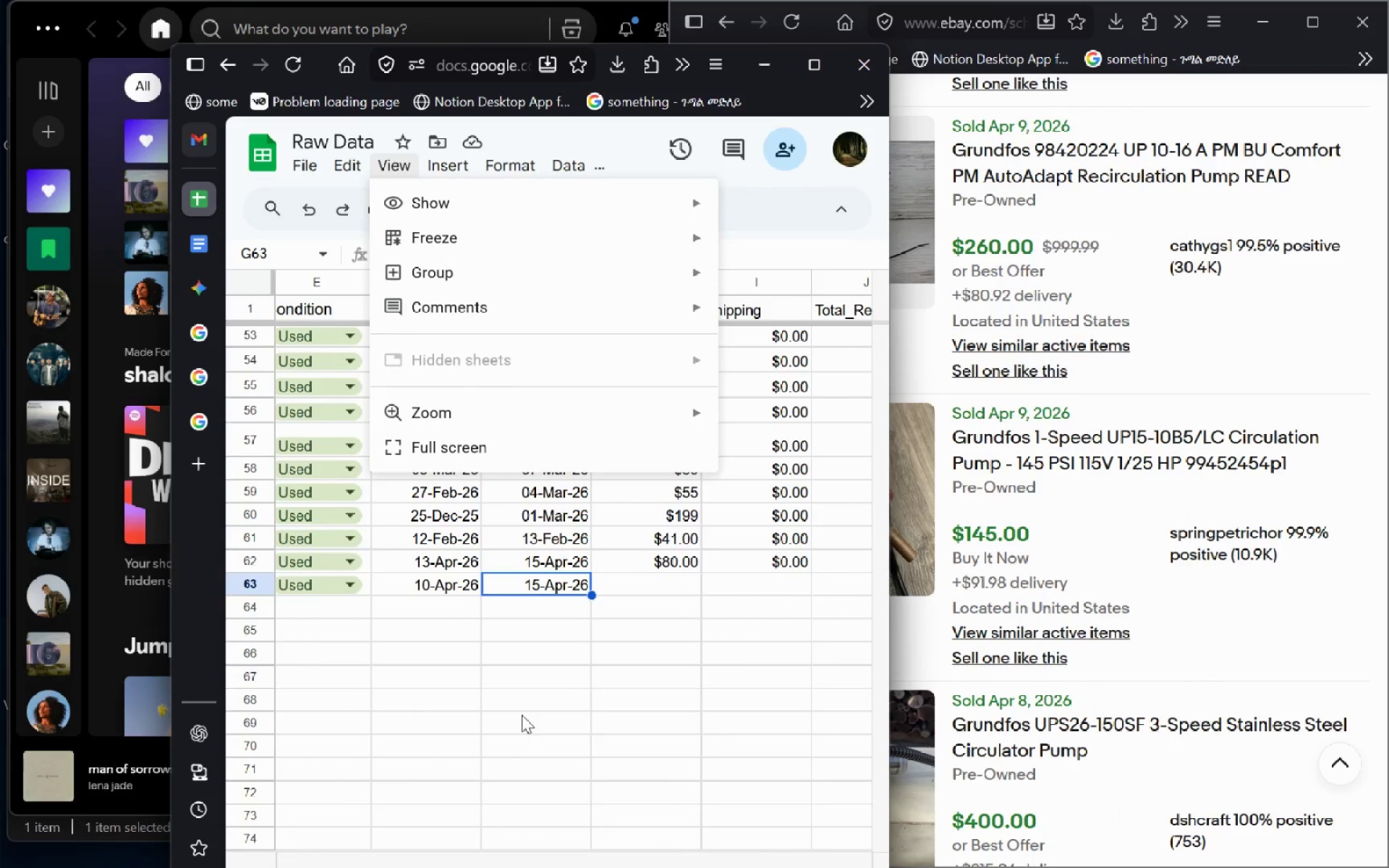 
double_click([522, 715])
 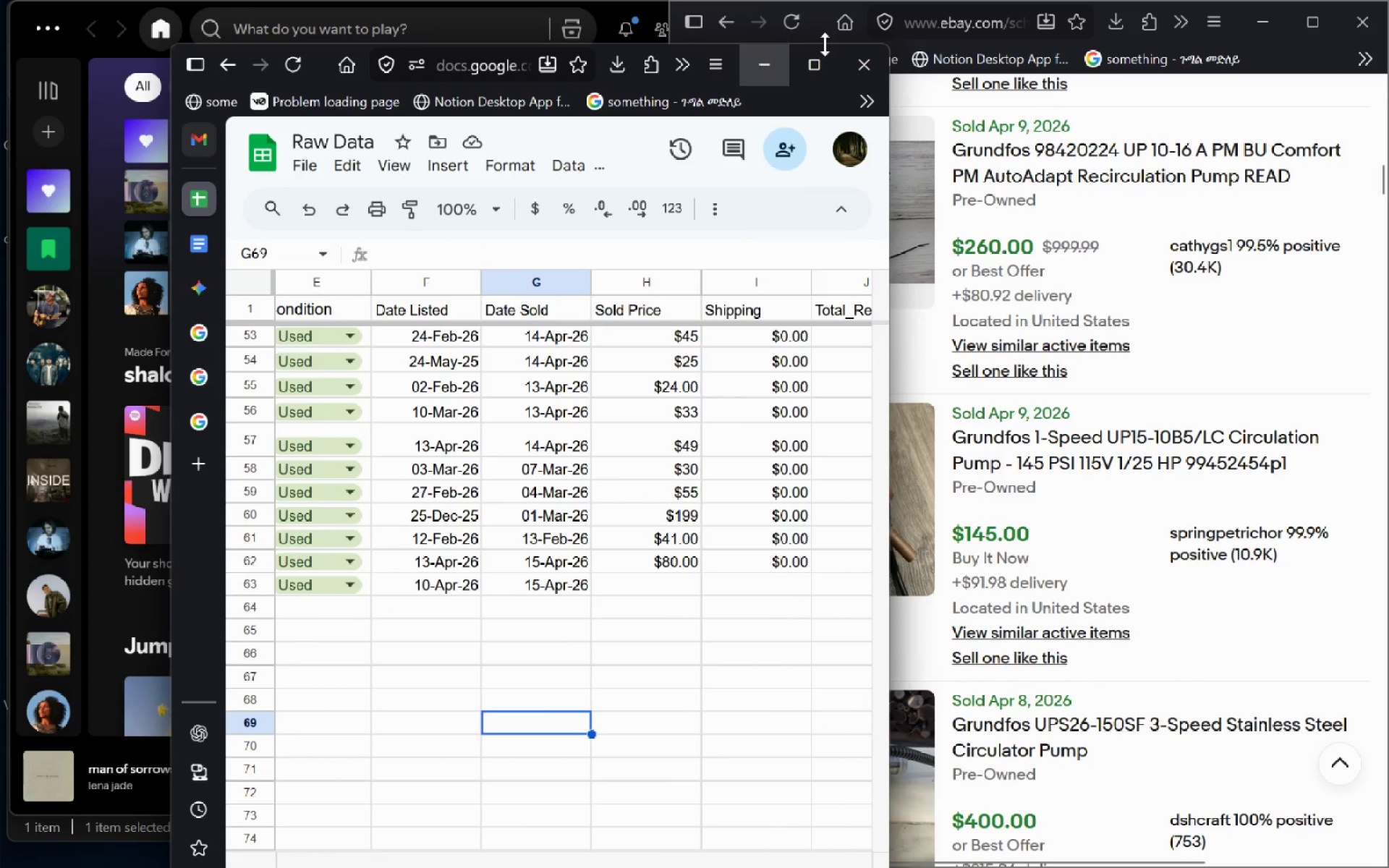 
left_click([820, 59])
 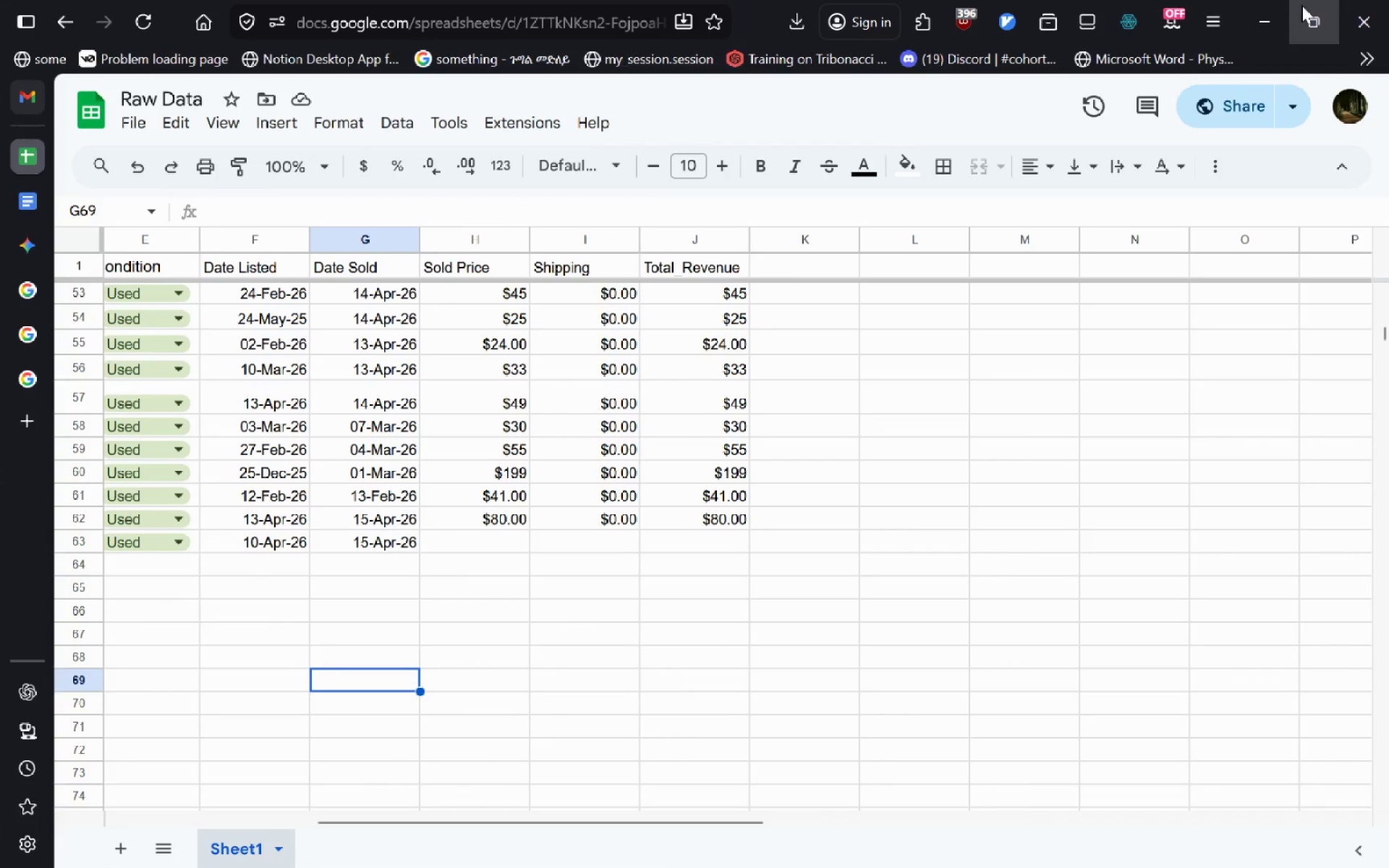 
key(Alt+AltLeft)
 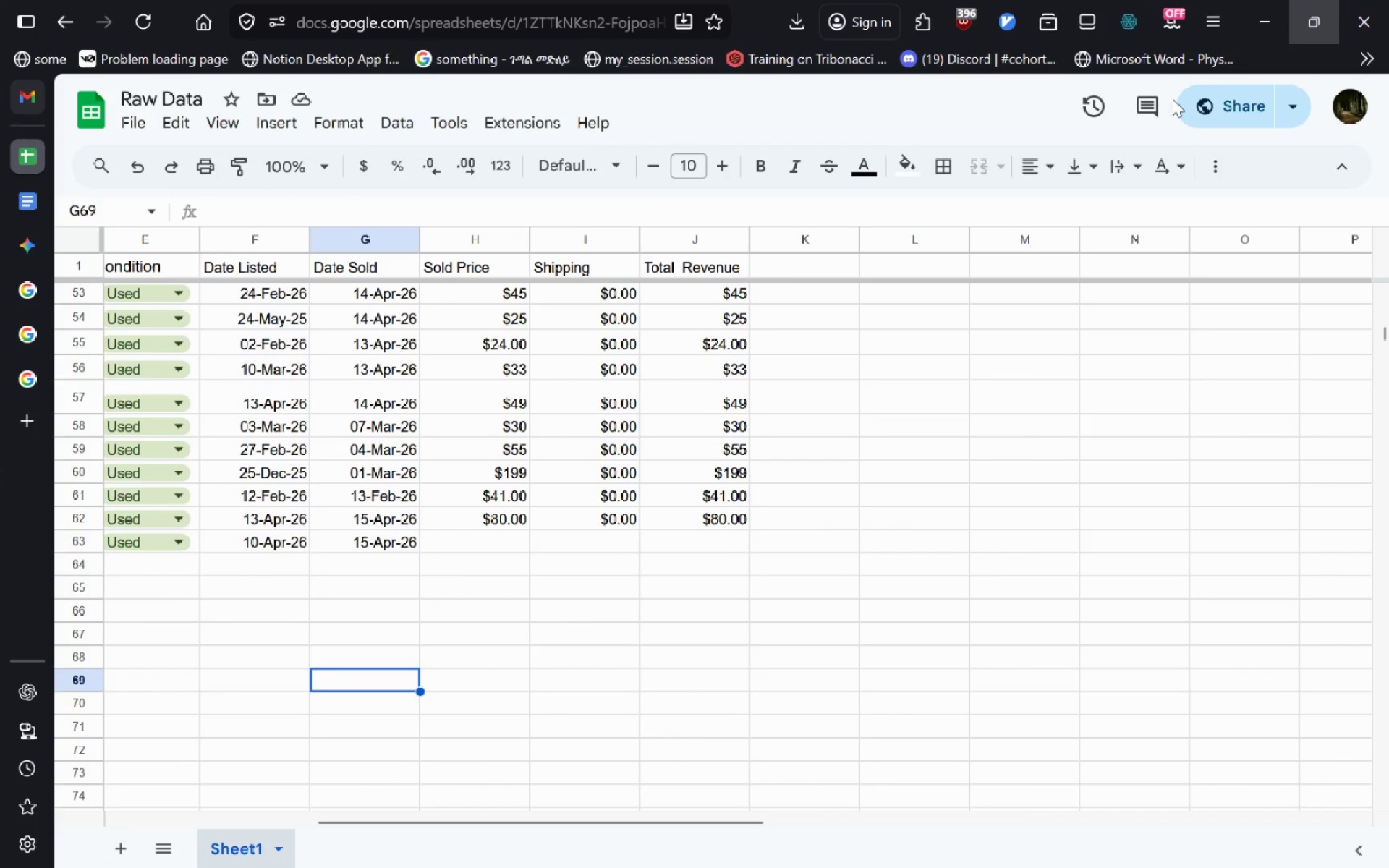 
key(Alt+Tab)
 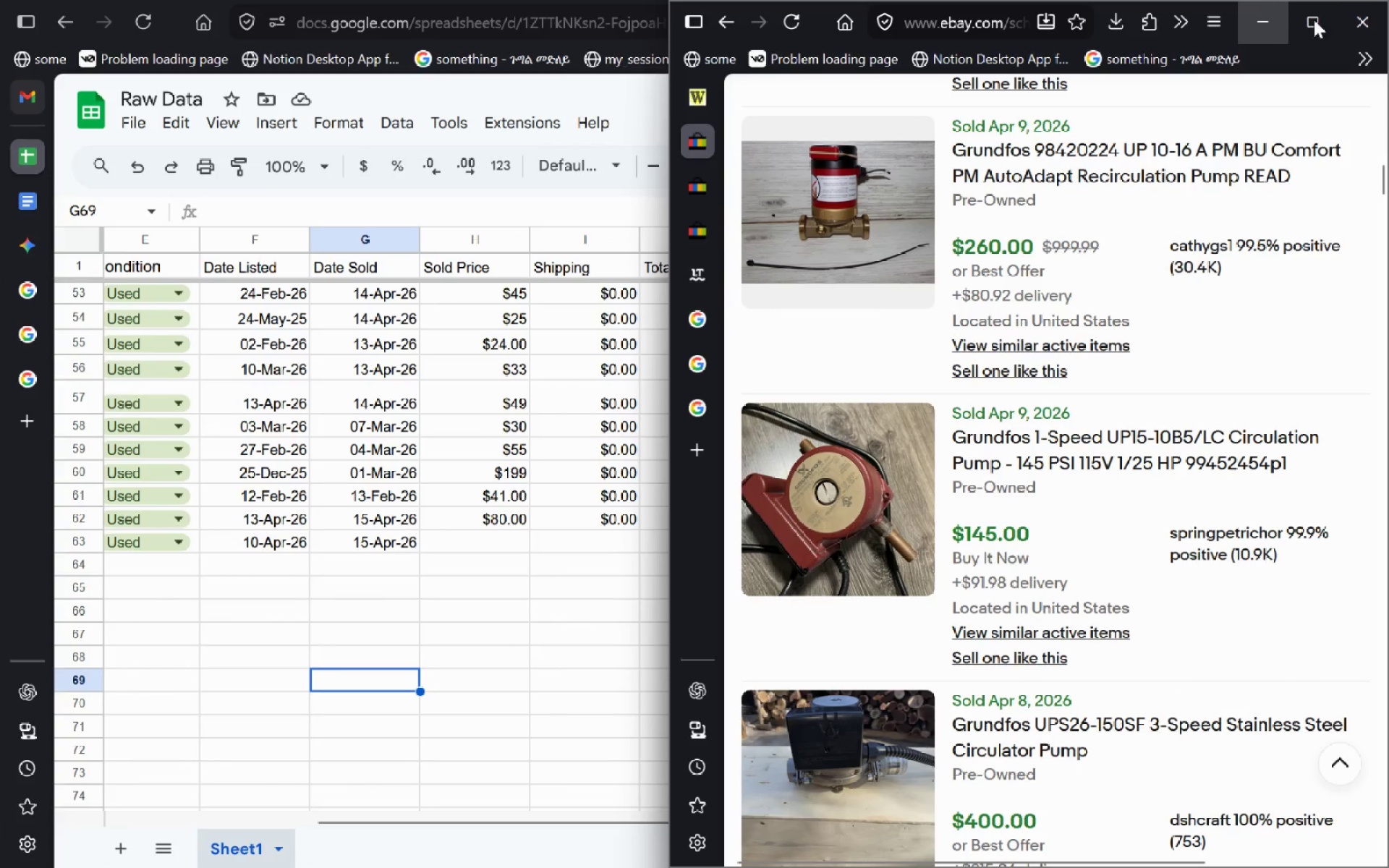 
left_click([1315, 21])
 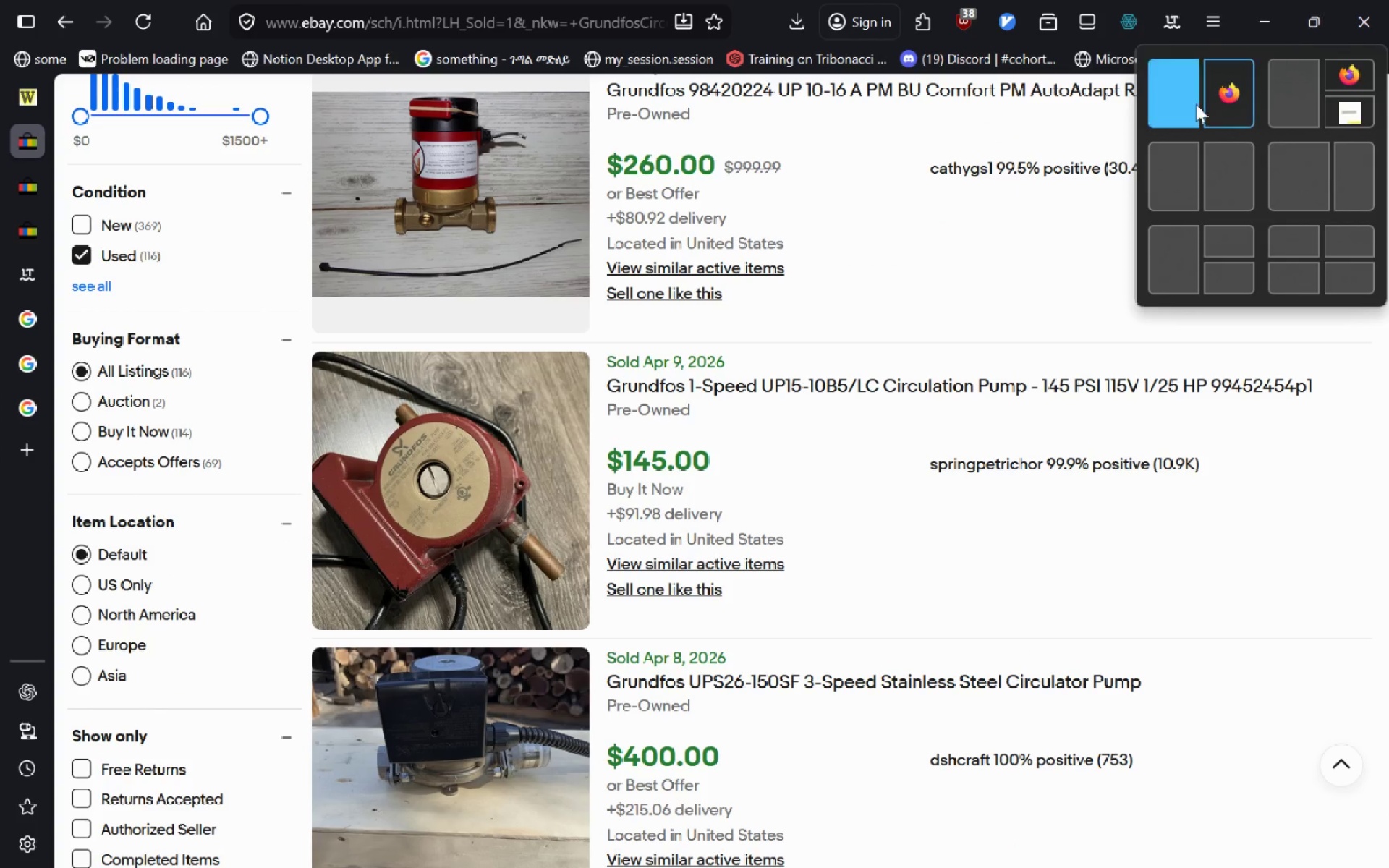 
left_click([1189, 106])
 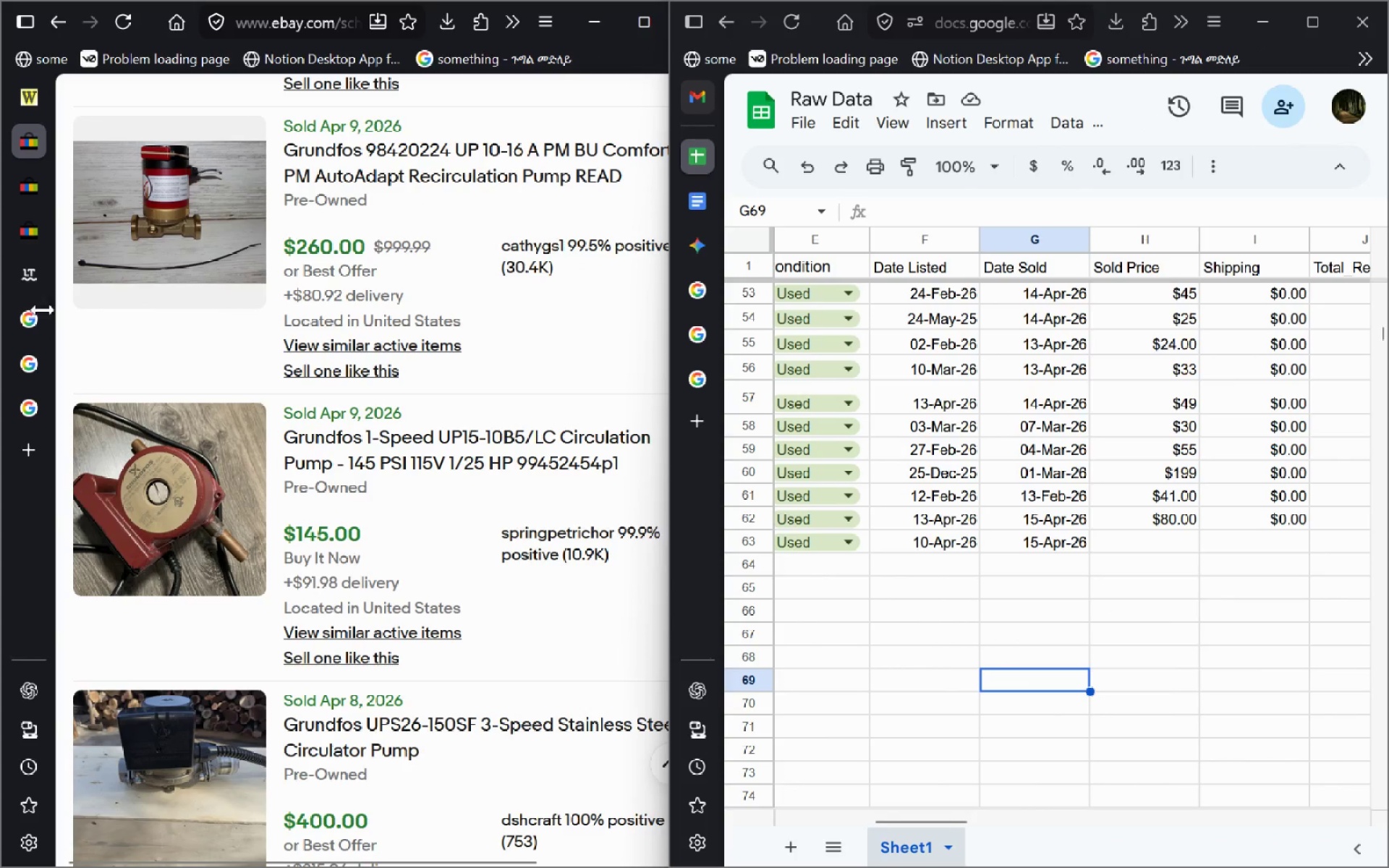 
left_click([30, 109])
 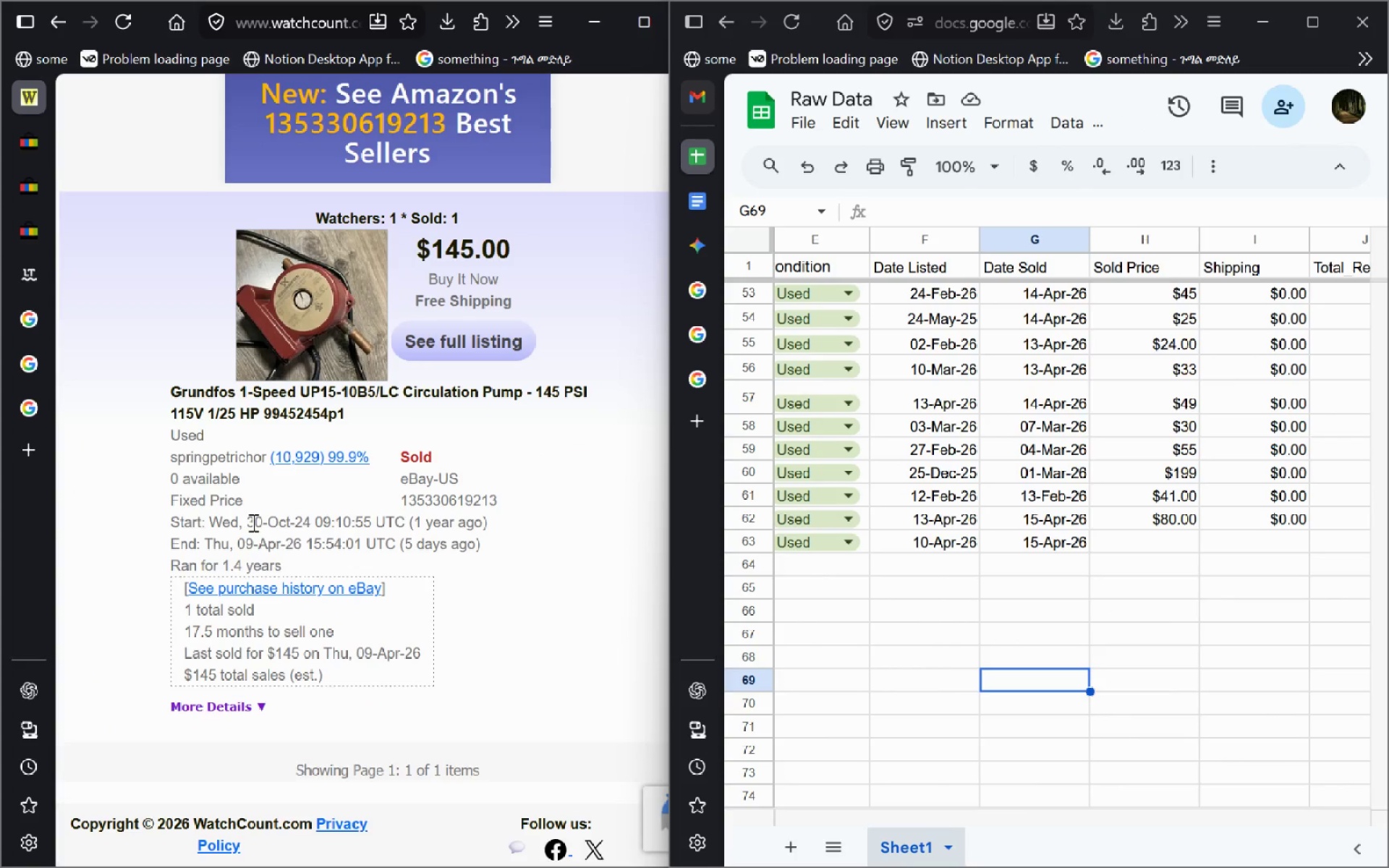 
left_click([250, 524])
 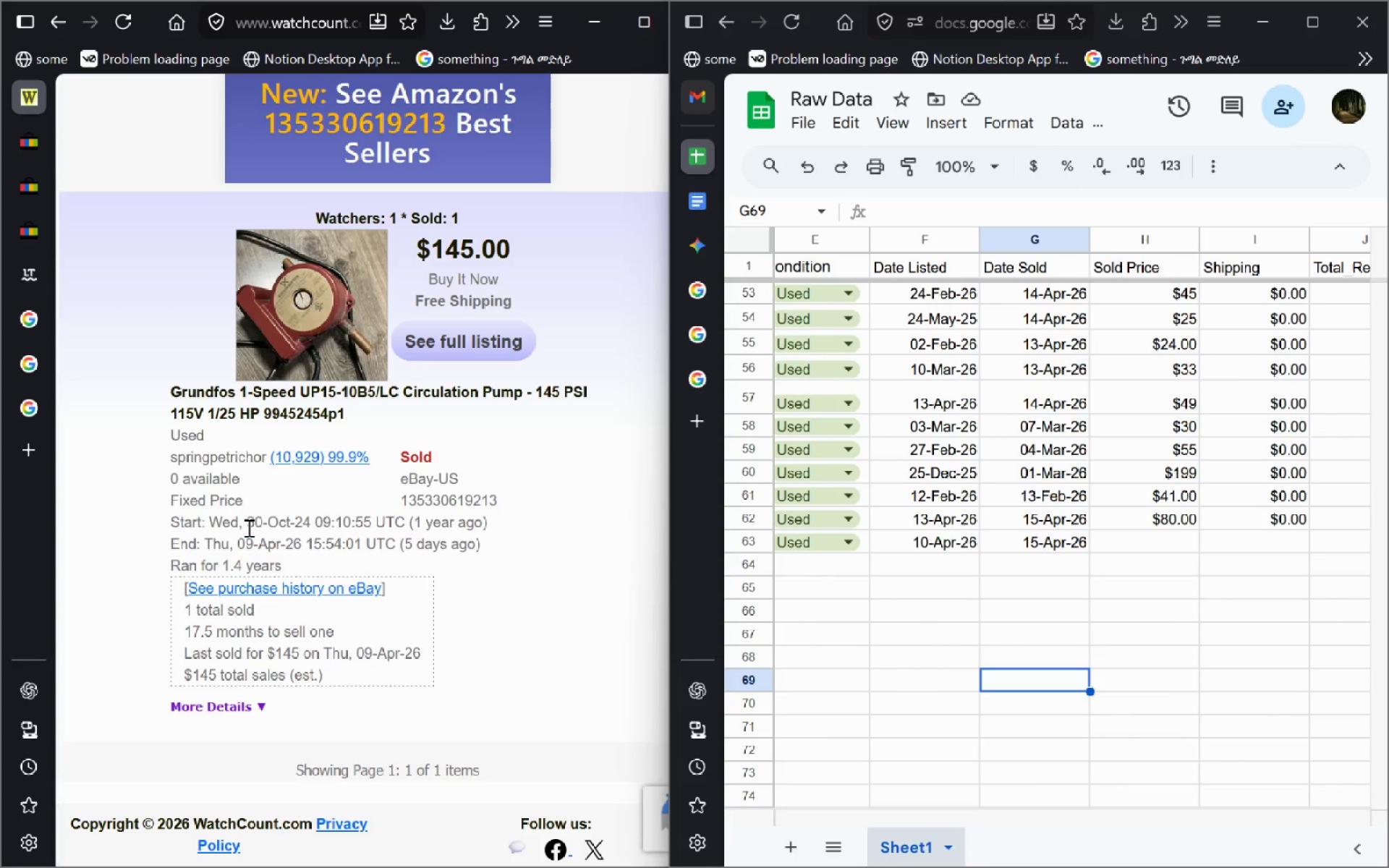 
left_click_drag(start_coordinate=[247, 527], to_coordinate=[309, 520])
 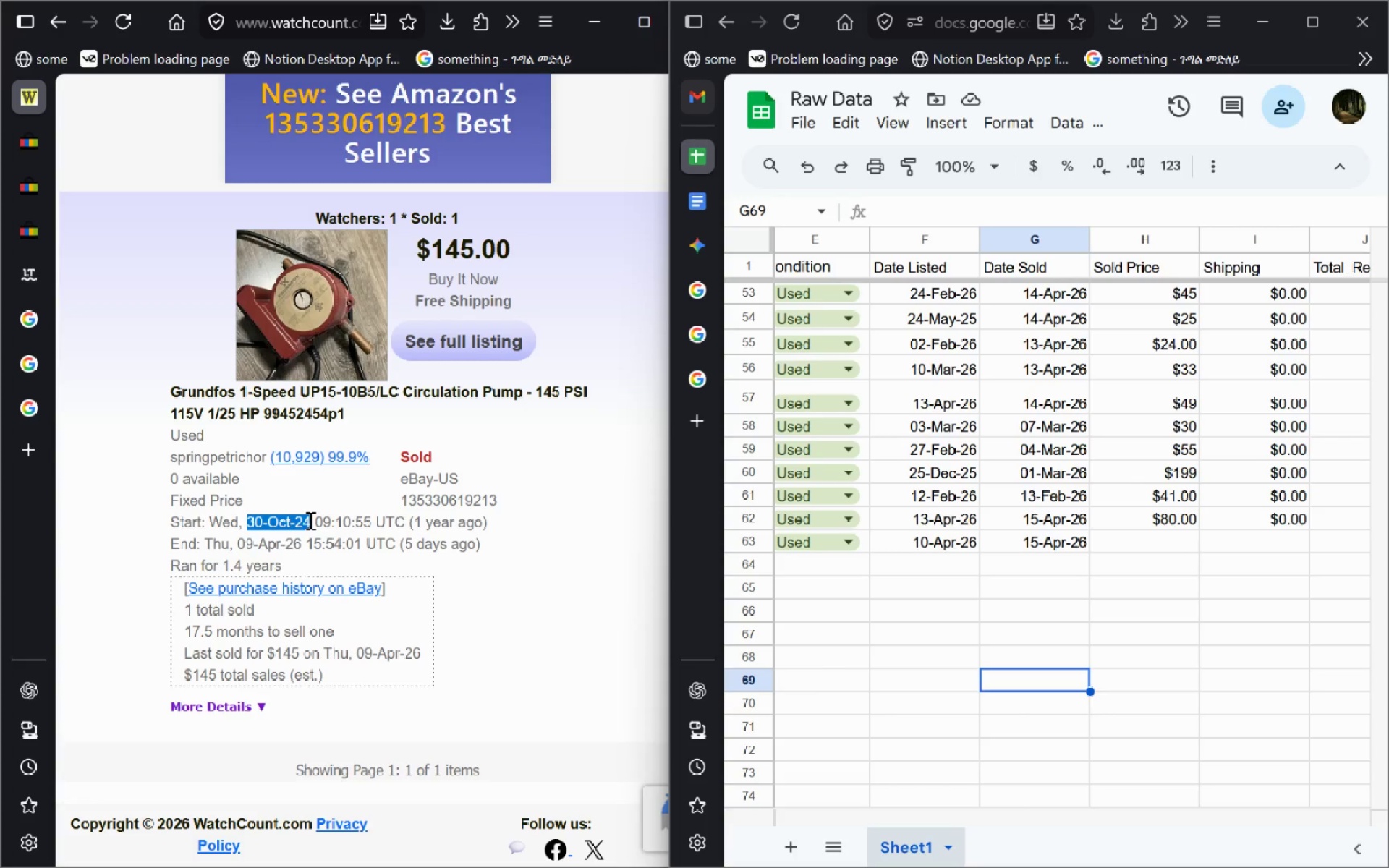 
key(Control+C)
 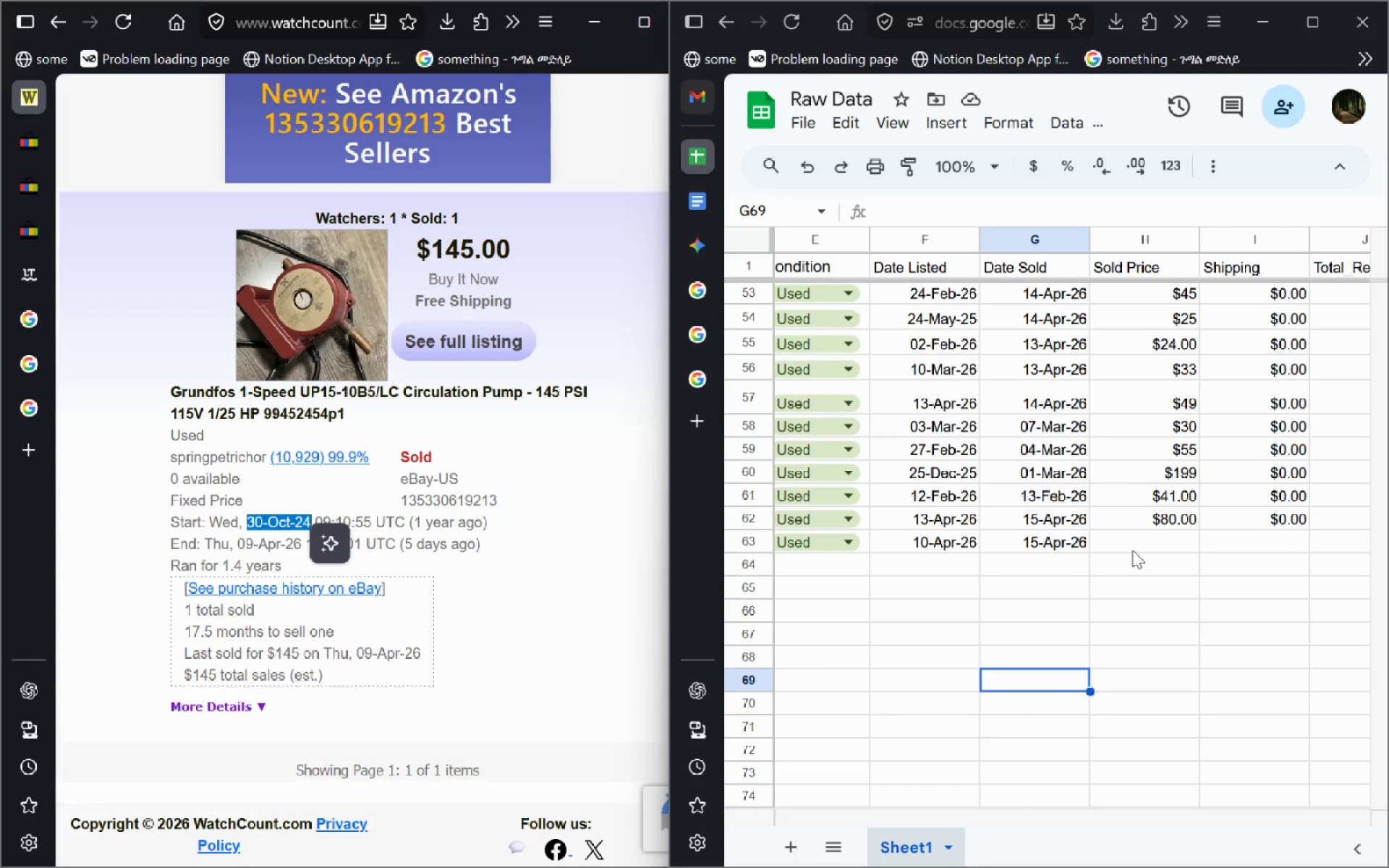 
left_click([1132, 550])
 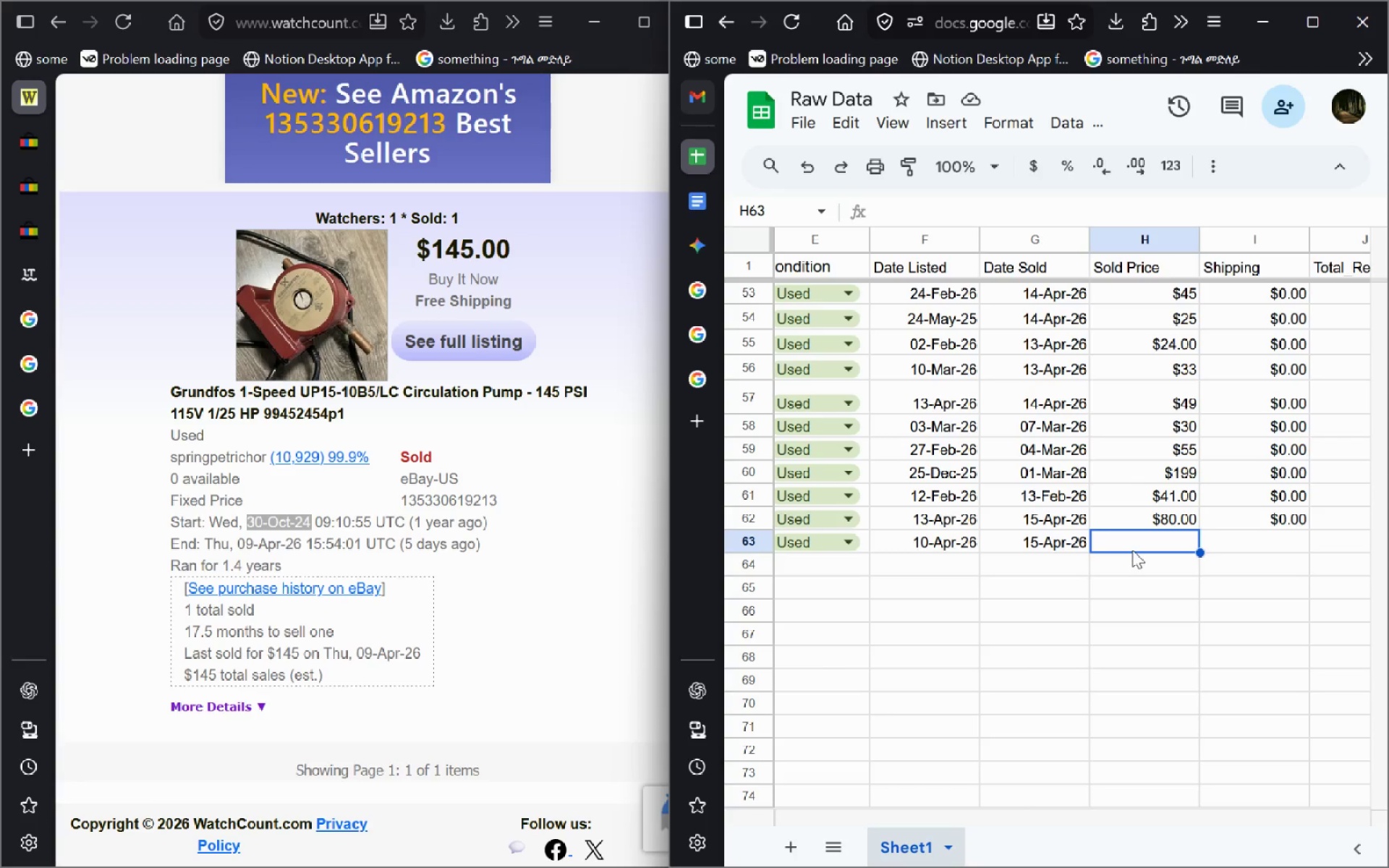 
key(Control+V)
 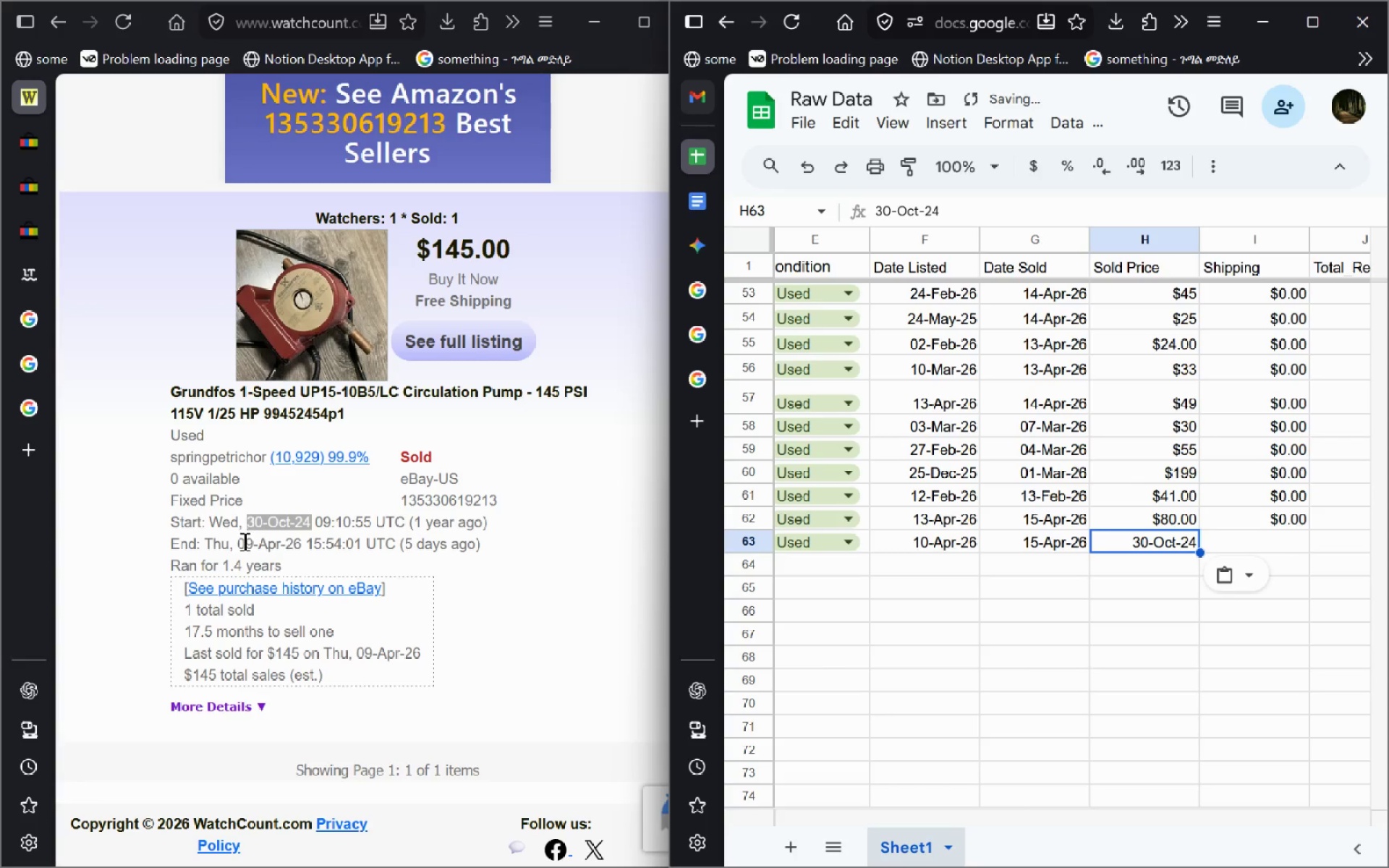 
left_click_drag(start_coordinate=[237, 542], to_coordinate=[302, 545])
 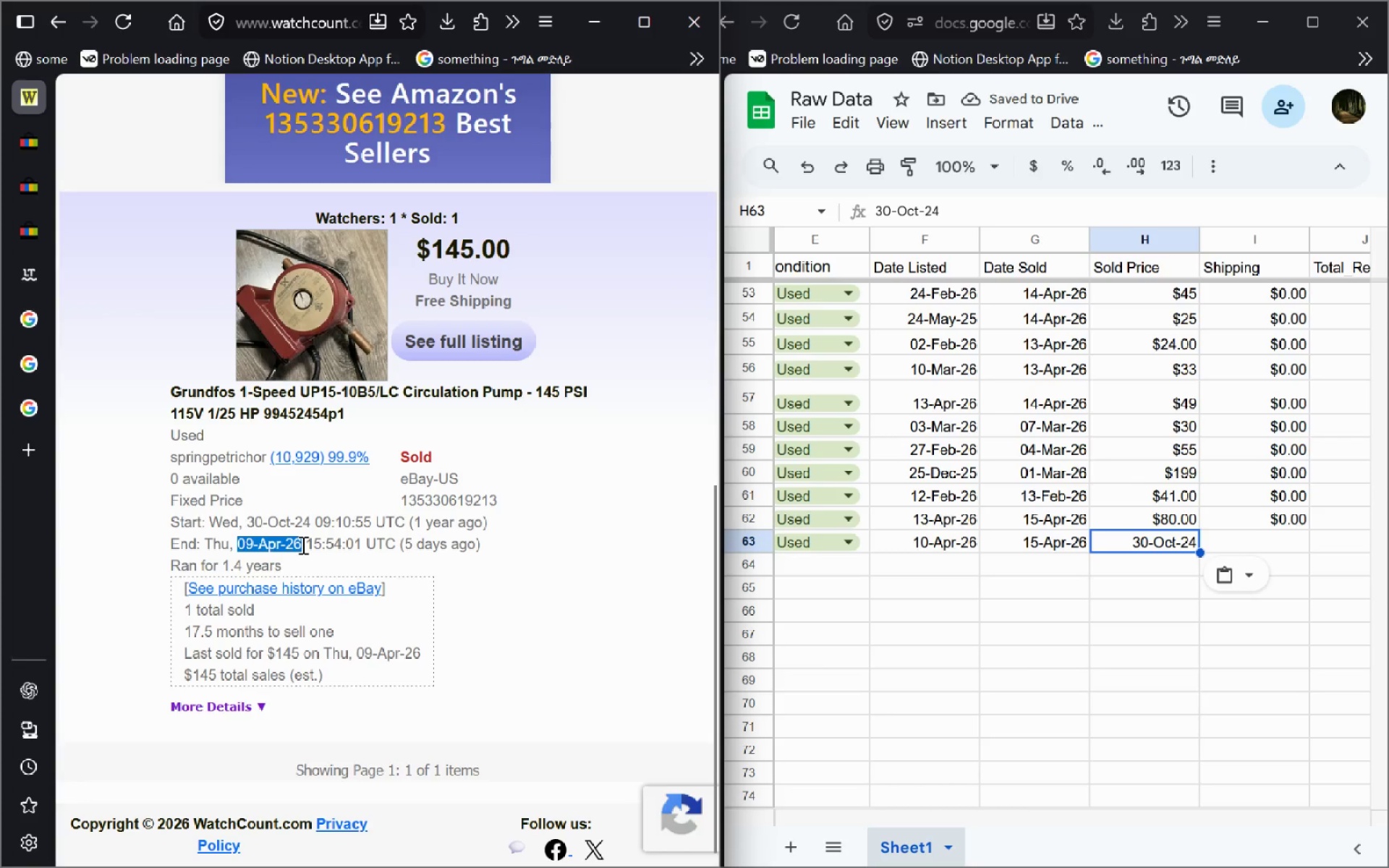 
key(Control+C)
 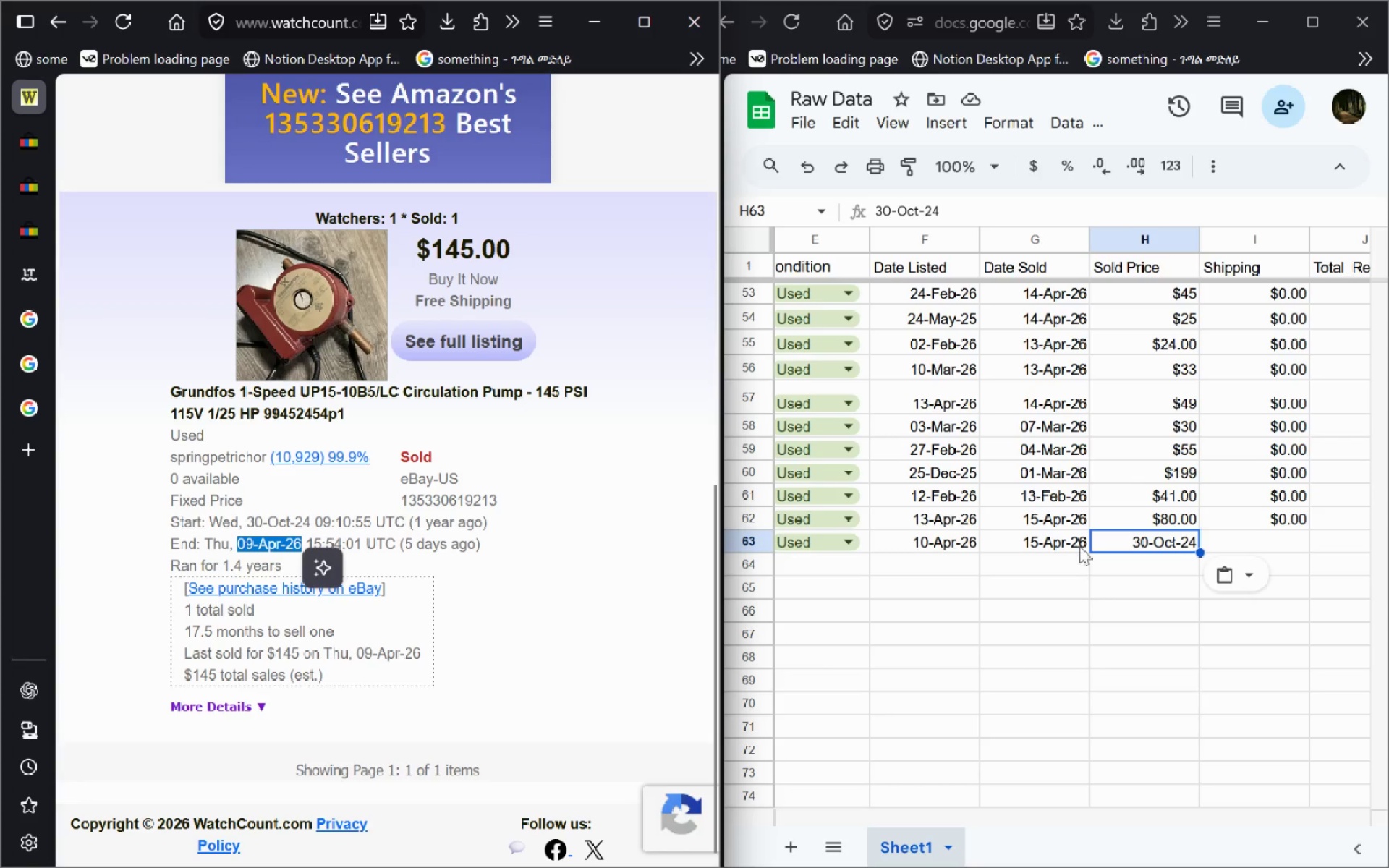 
left_click([1134, 550])
 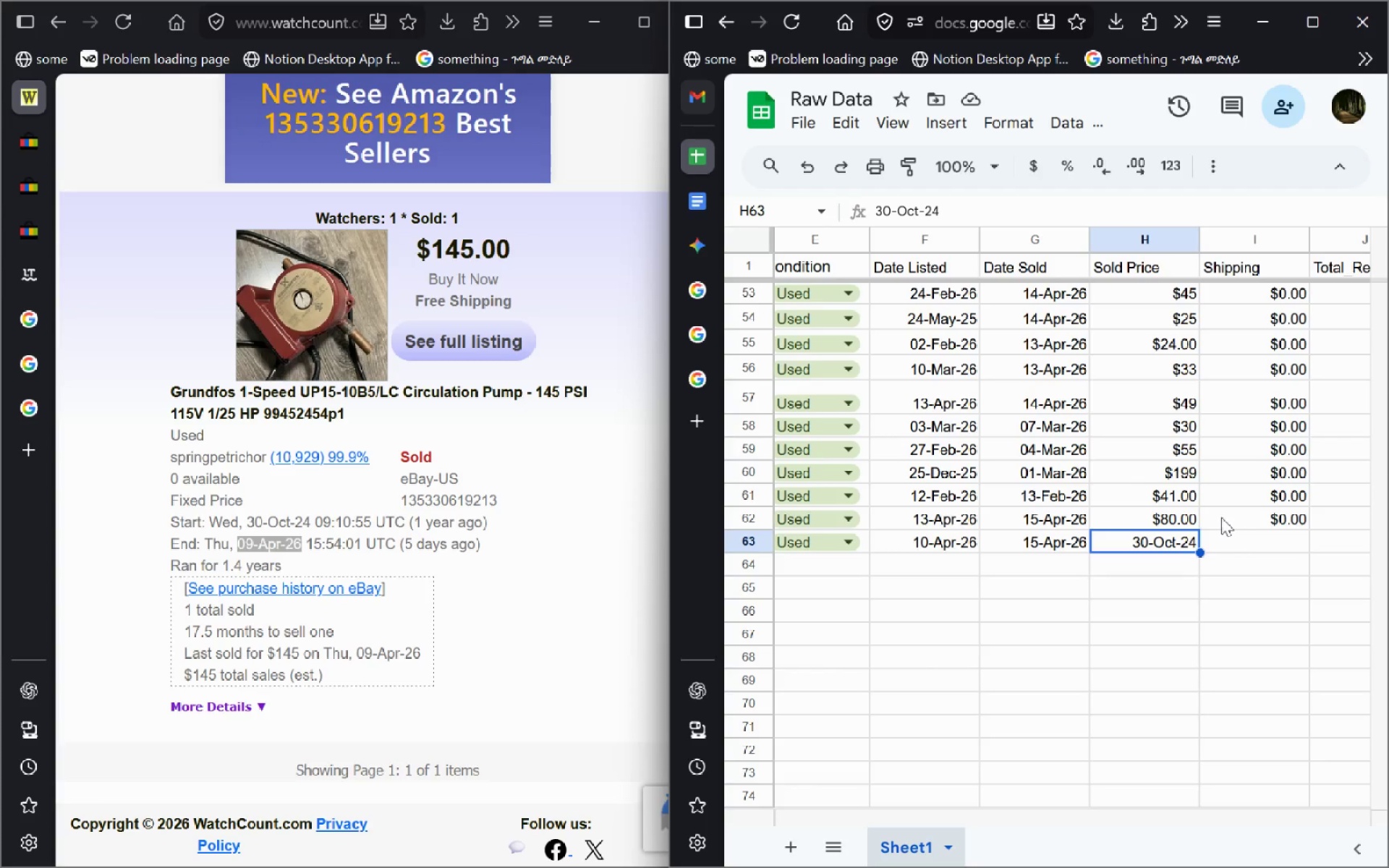 
left_click([1252, 546])
 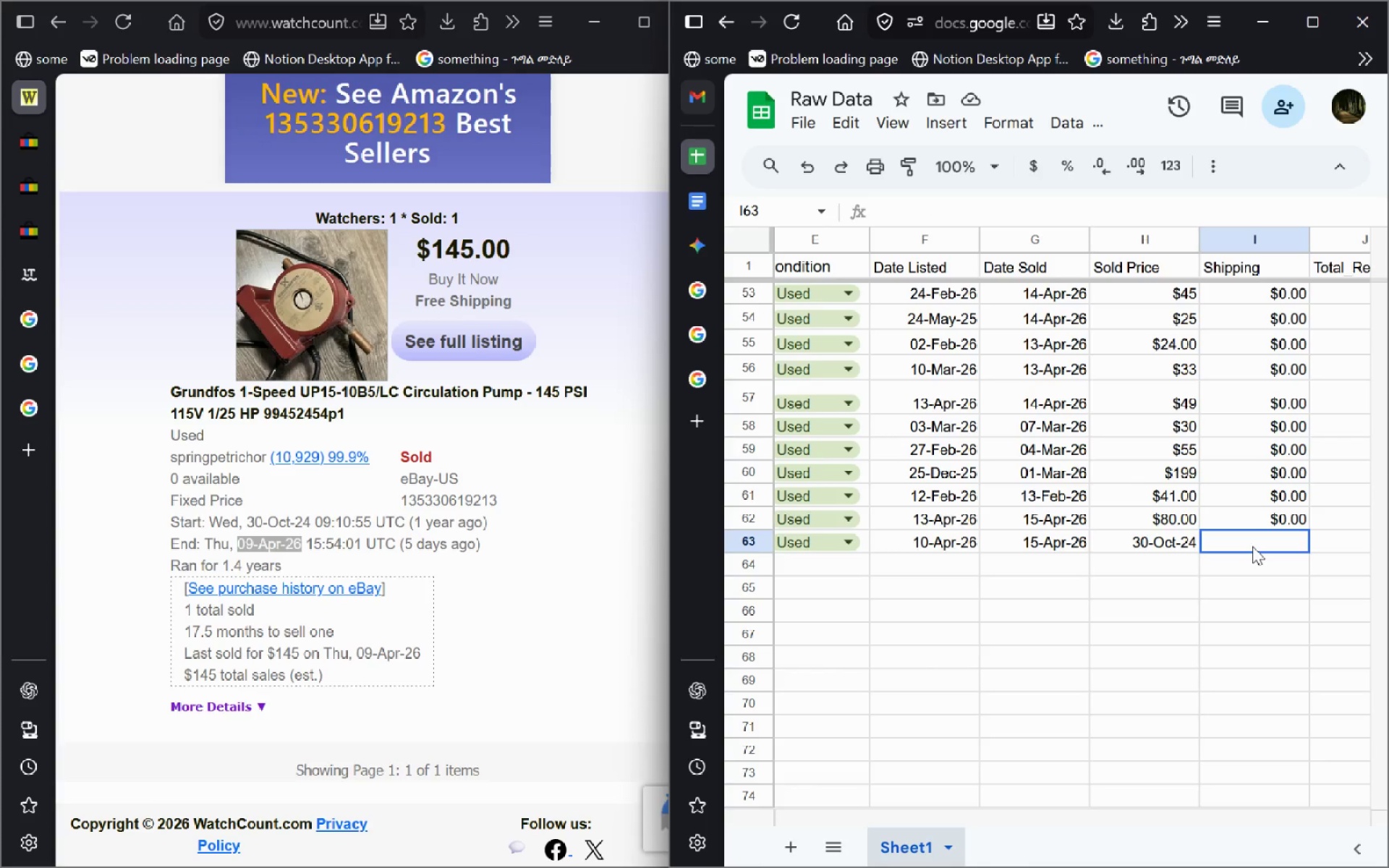 
key(Control+V)
 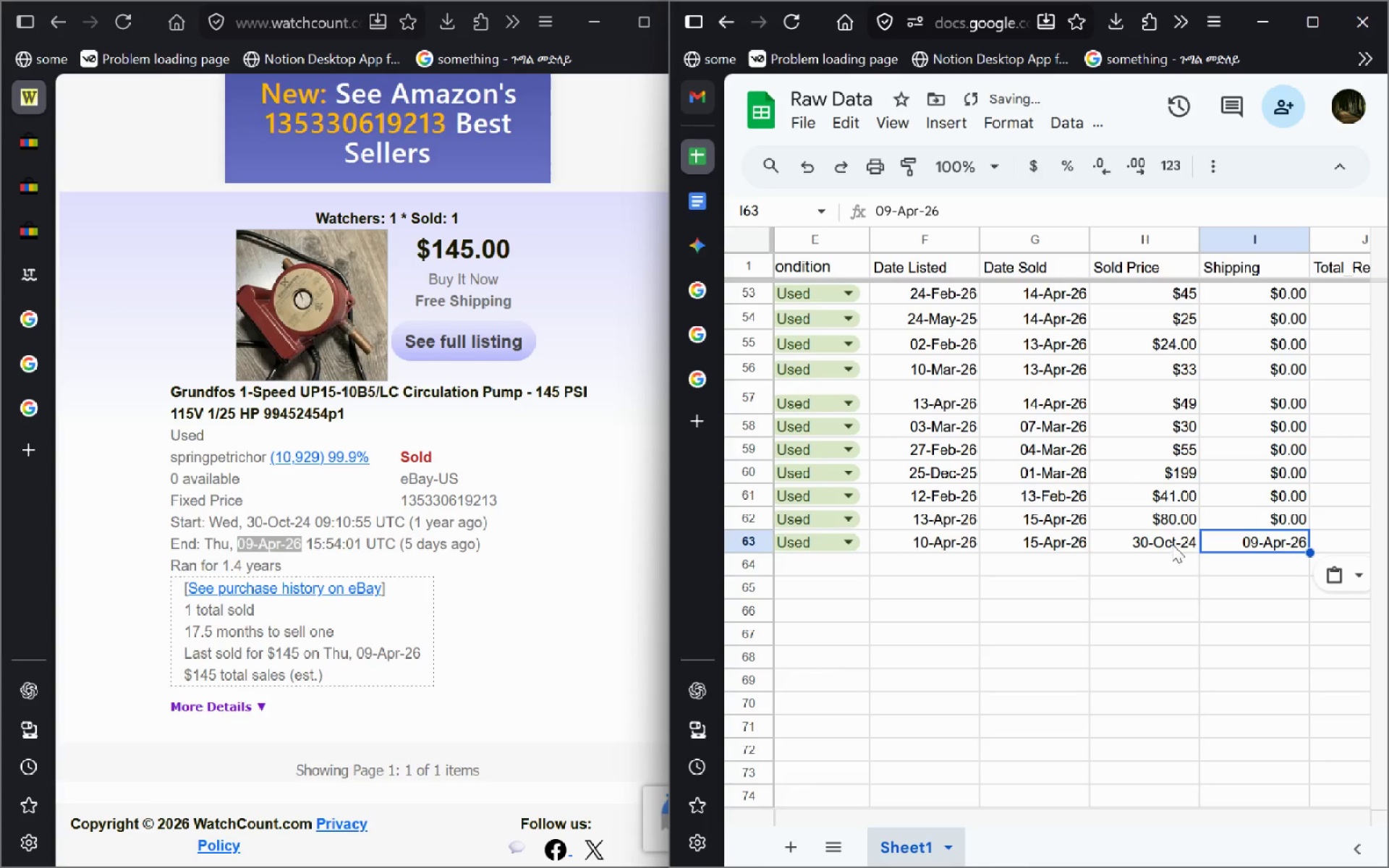 
left_click([1160, 545])
 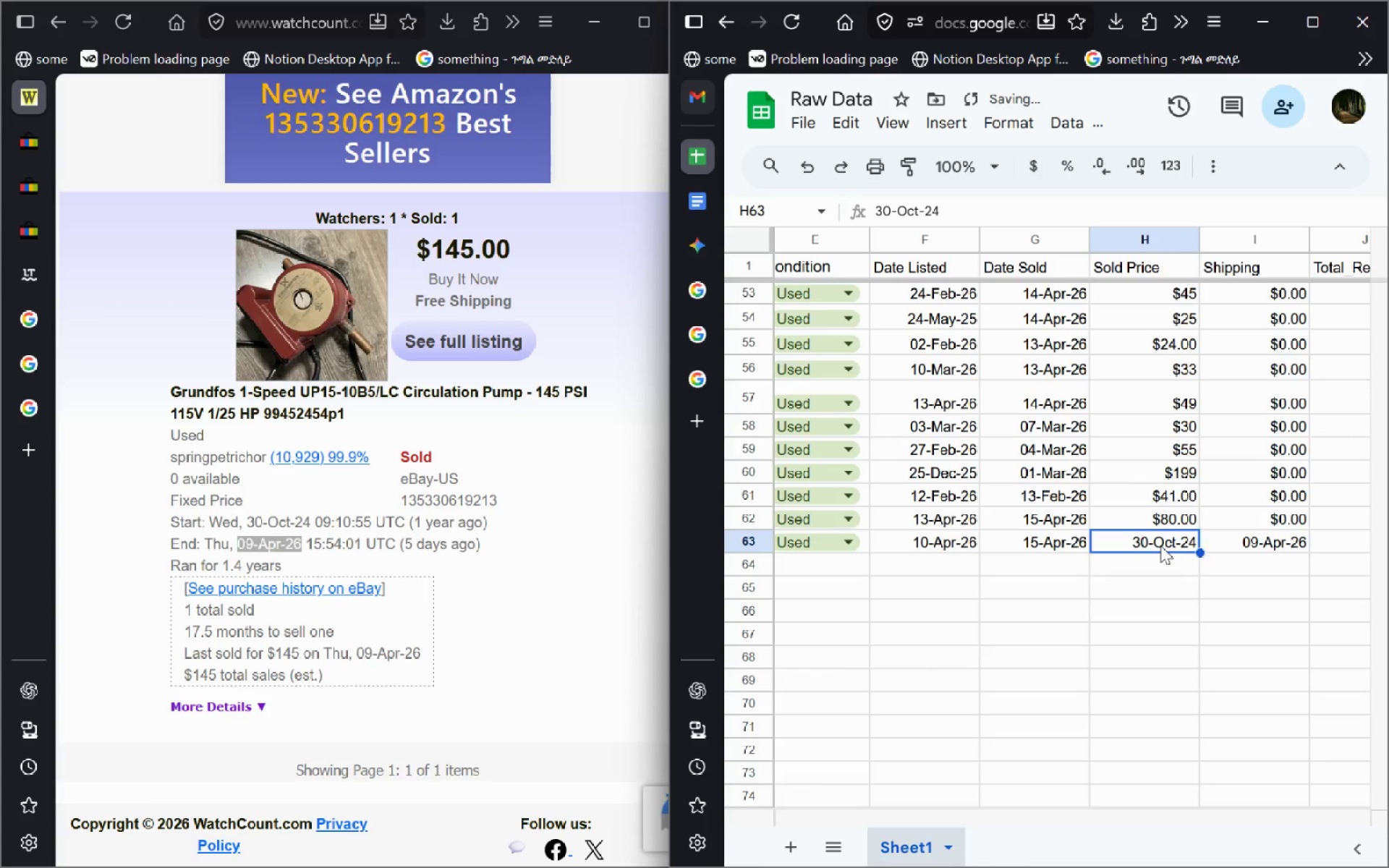 
key(Shift+ArrowRight)
 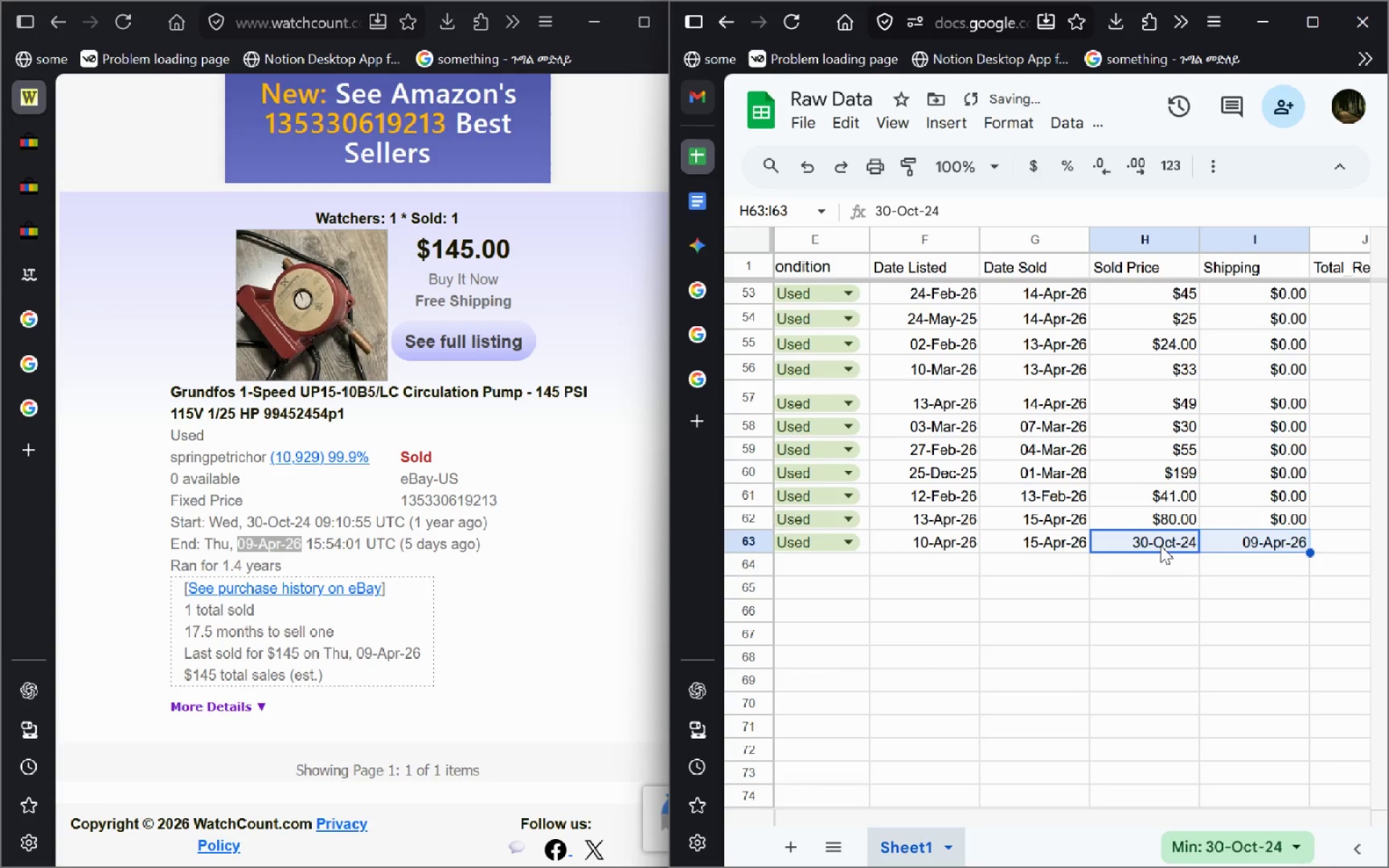 
key(Control+X)
 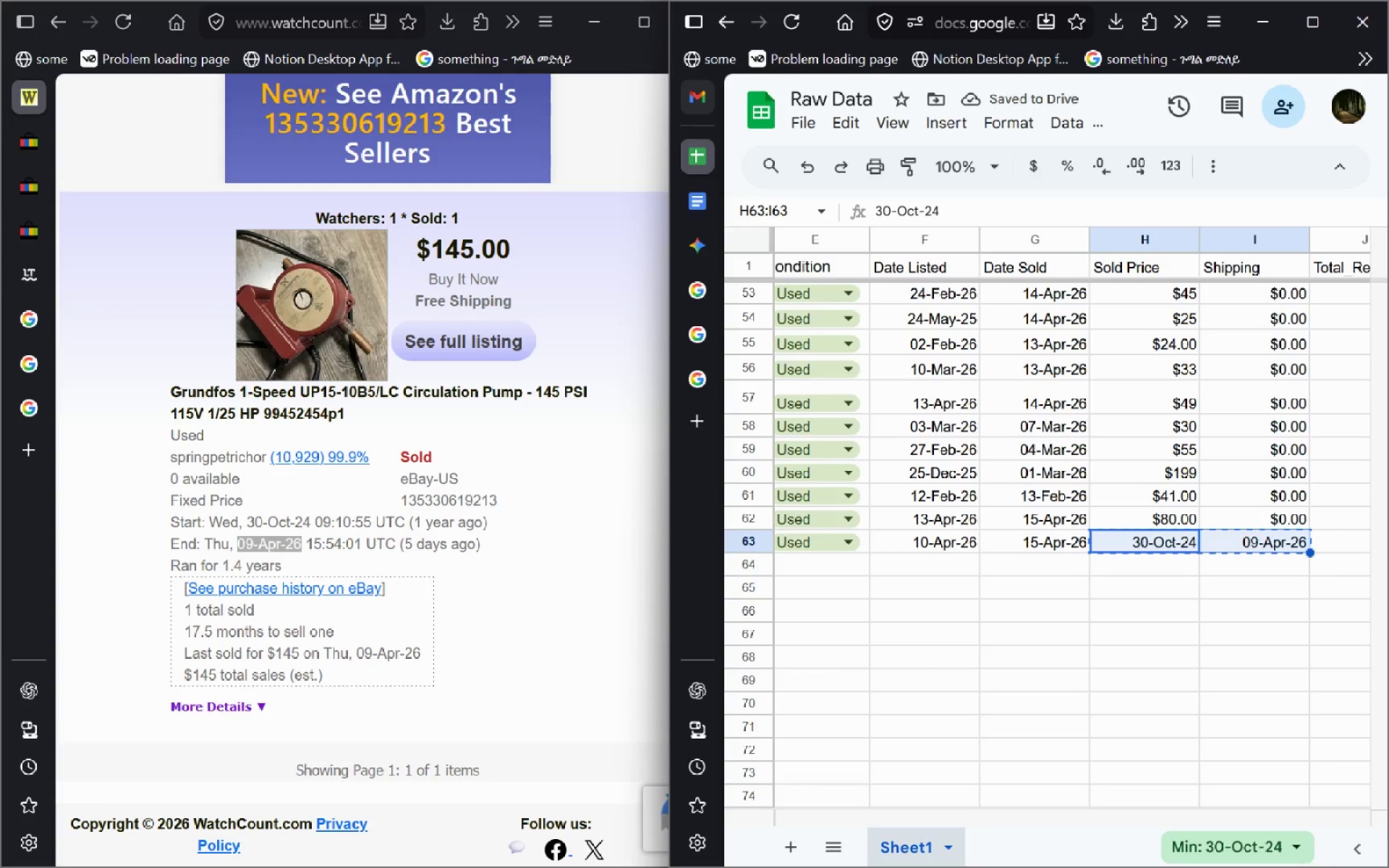 
key(ArrowLeft)
 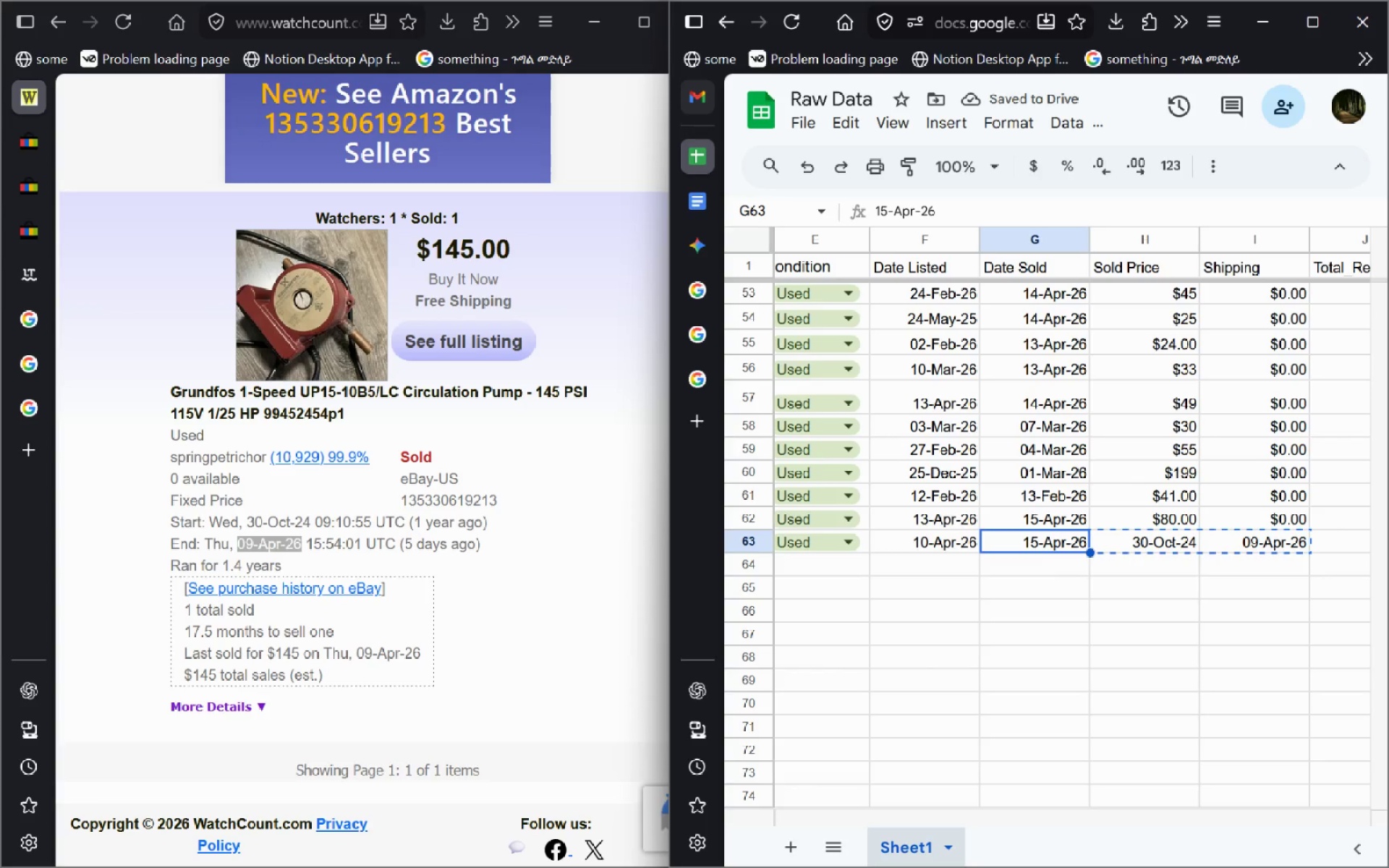 
key(Control+V)
 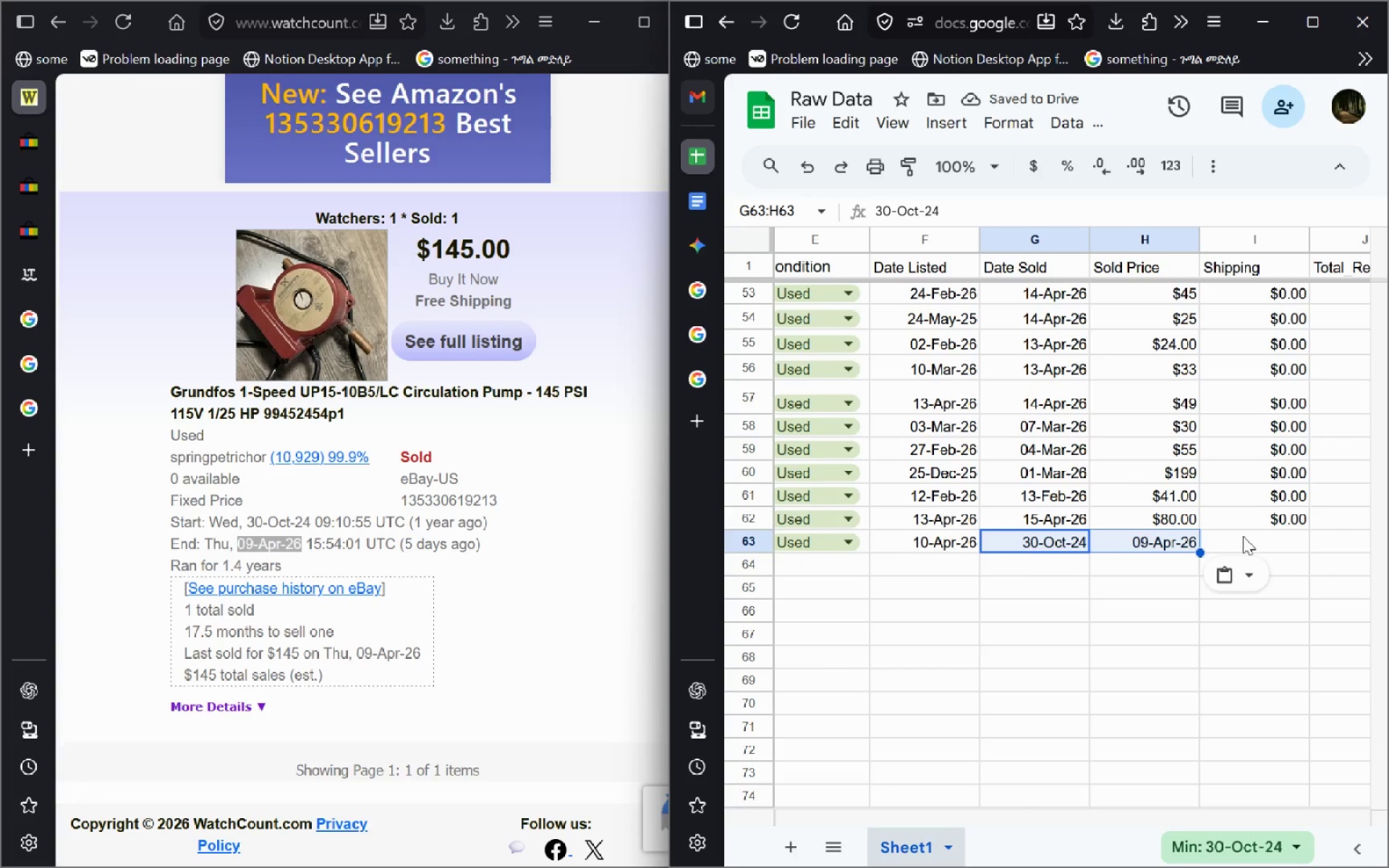 
wait(6.16)
 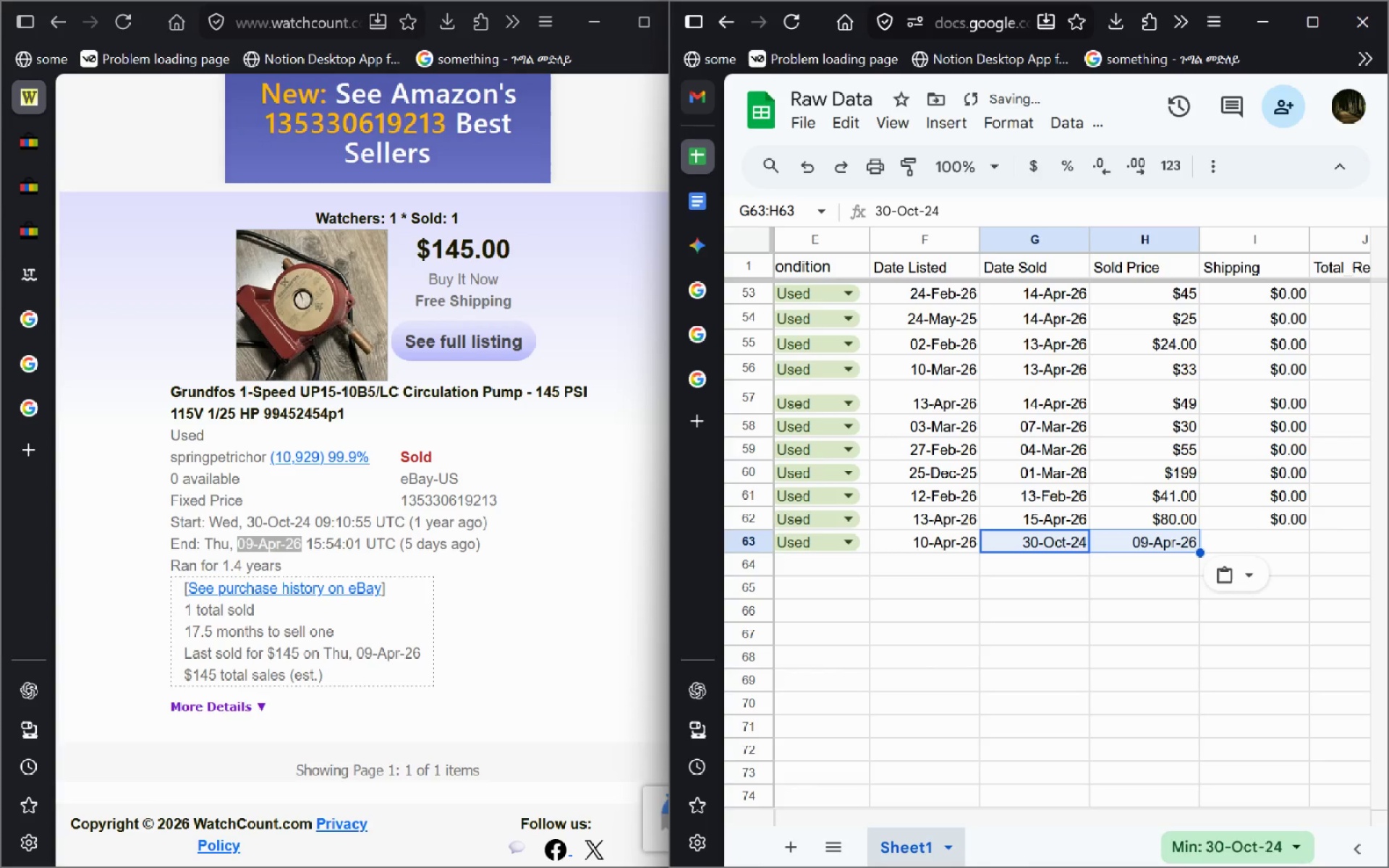 
left_click([1042, 551])
 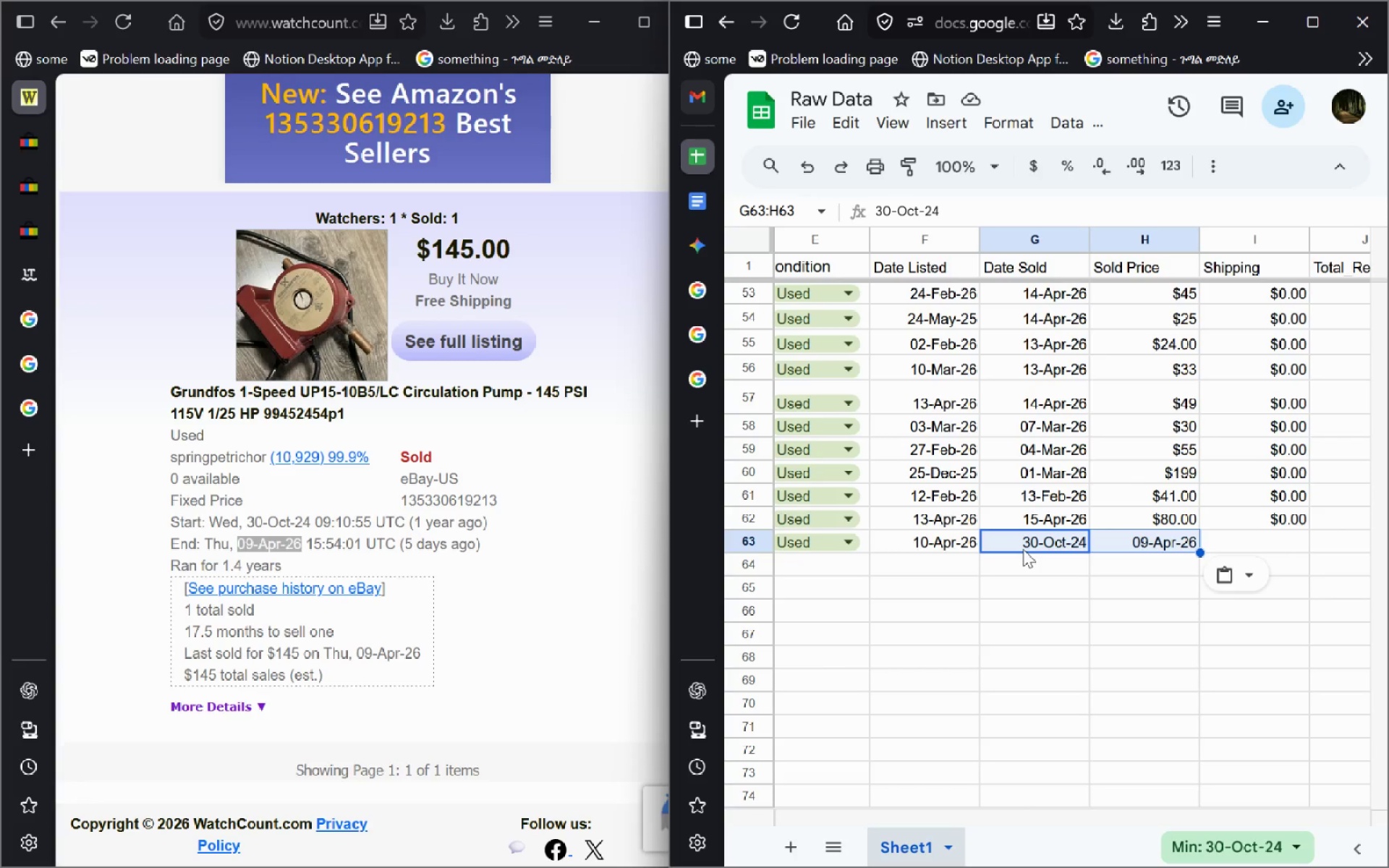 
left_click([1023, 549])
 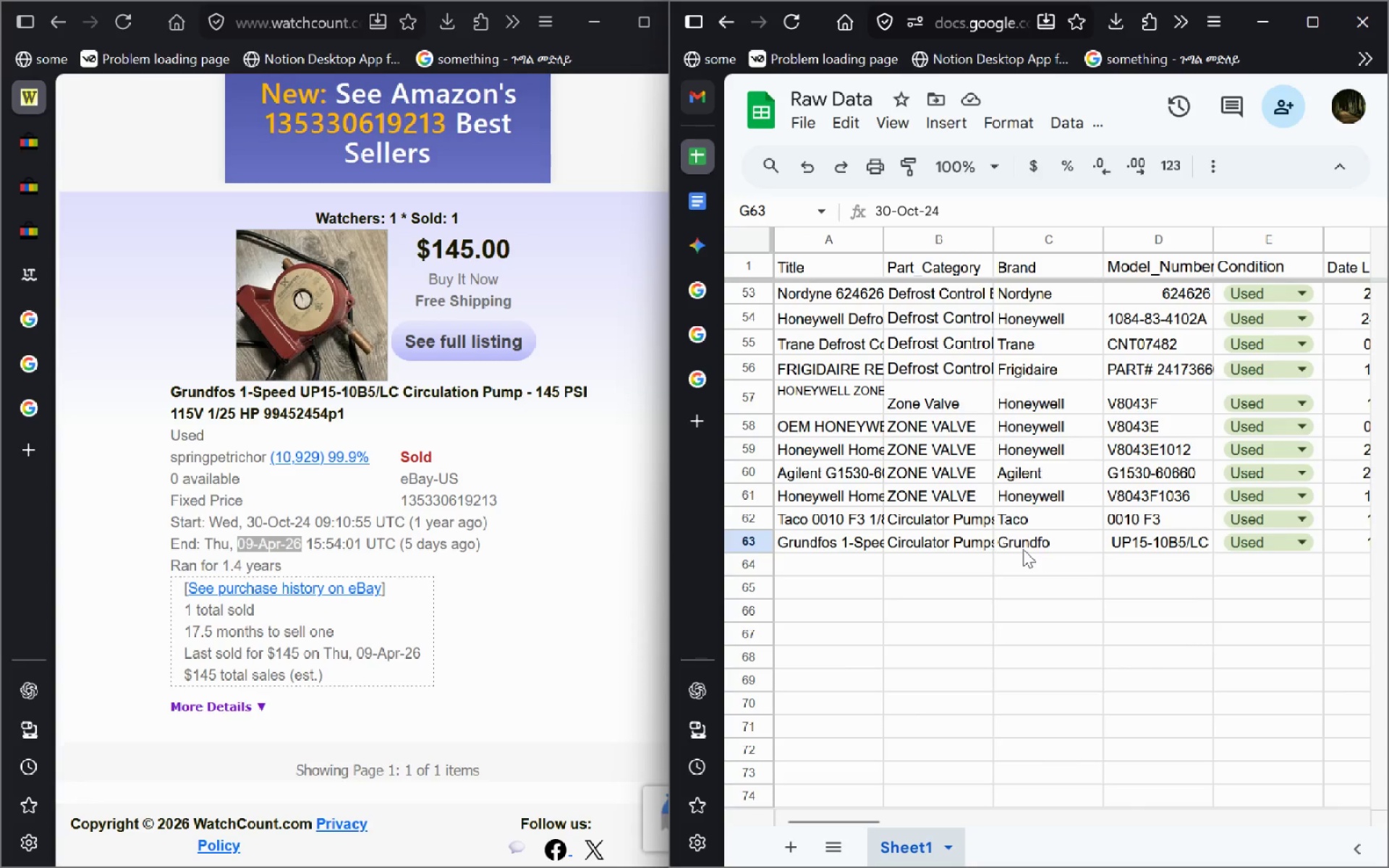 
key(Control+Z)
 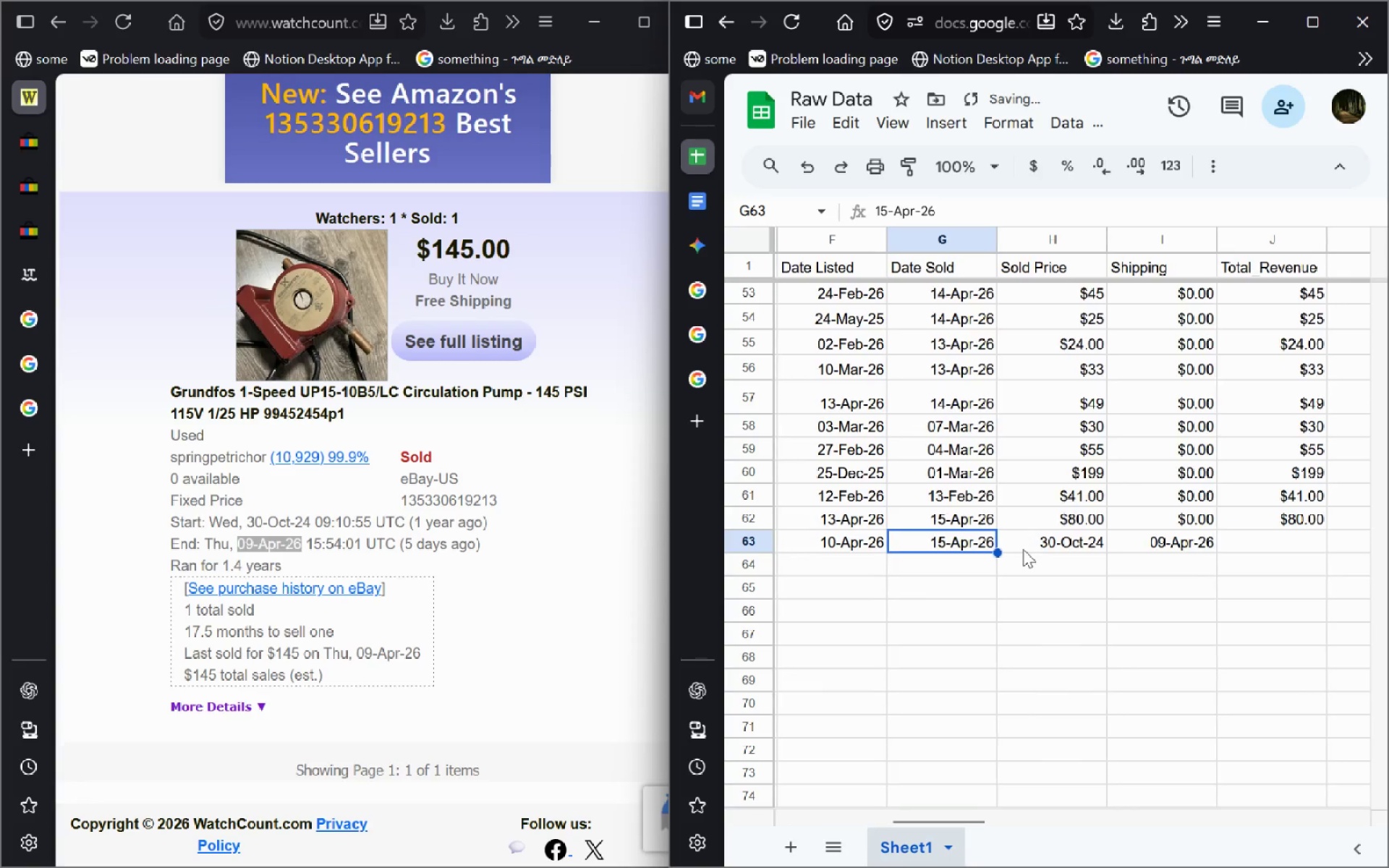 
key(Control+Z)
 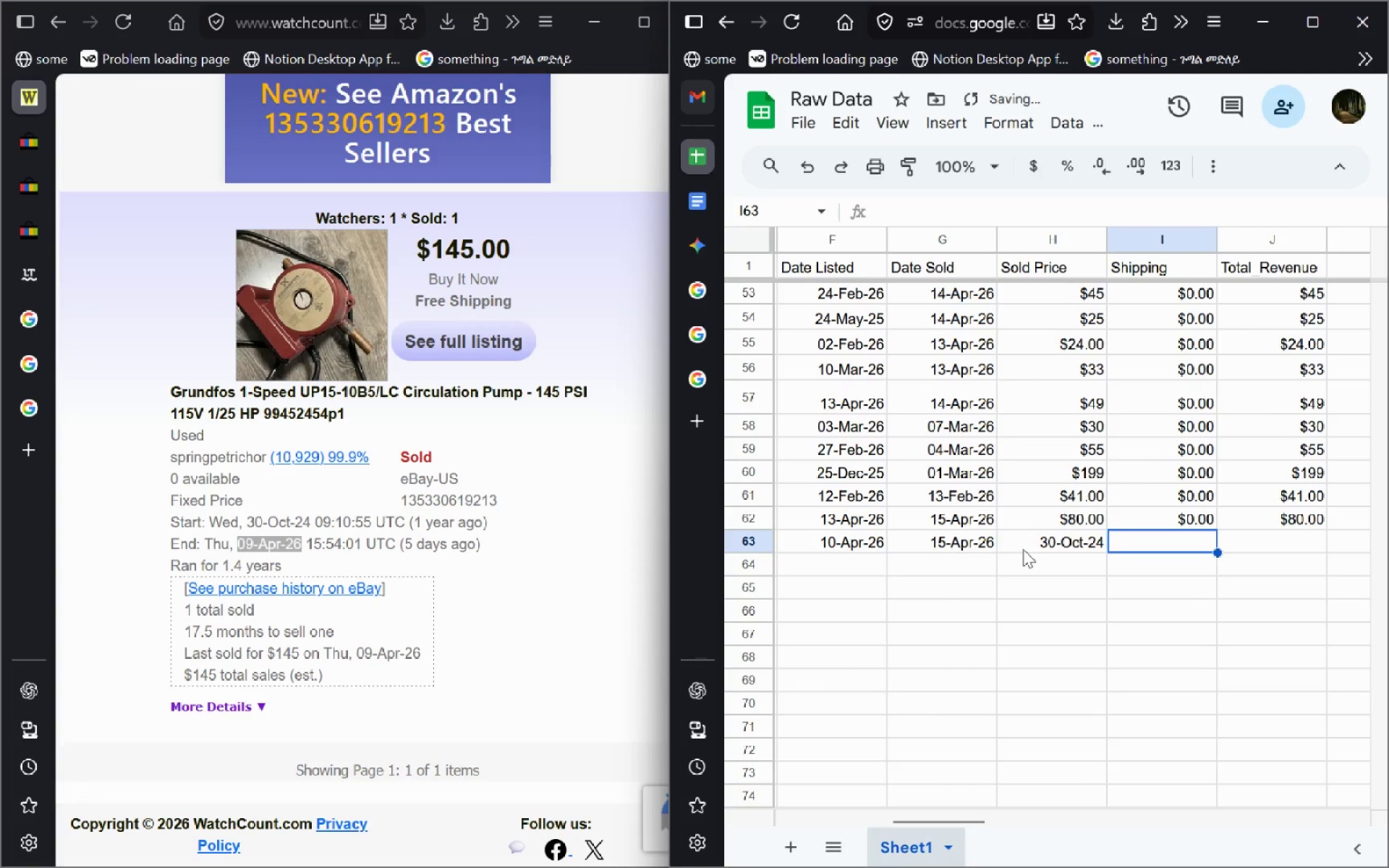 
key(Control+Z)
 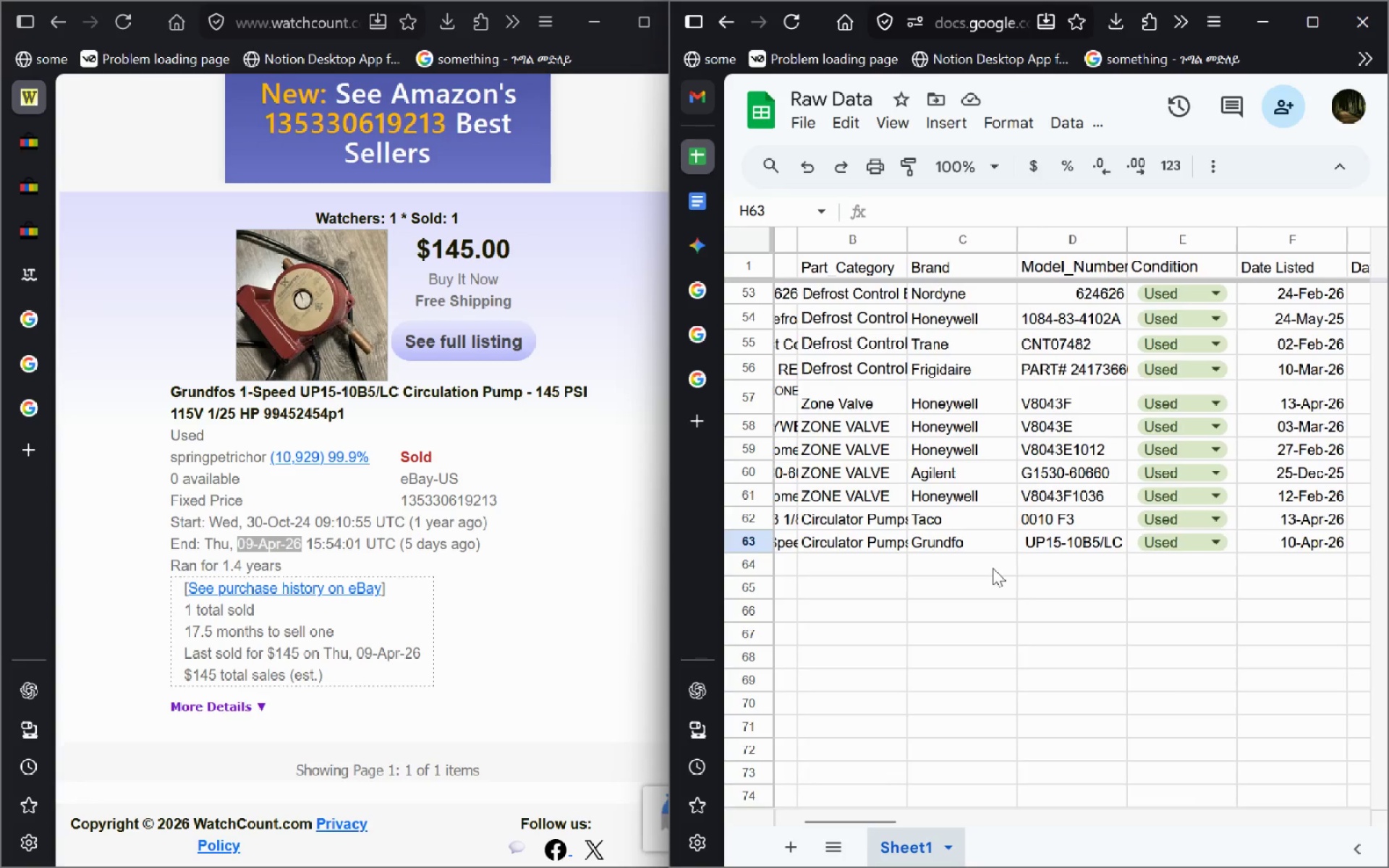 
wait(7.45)
 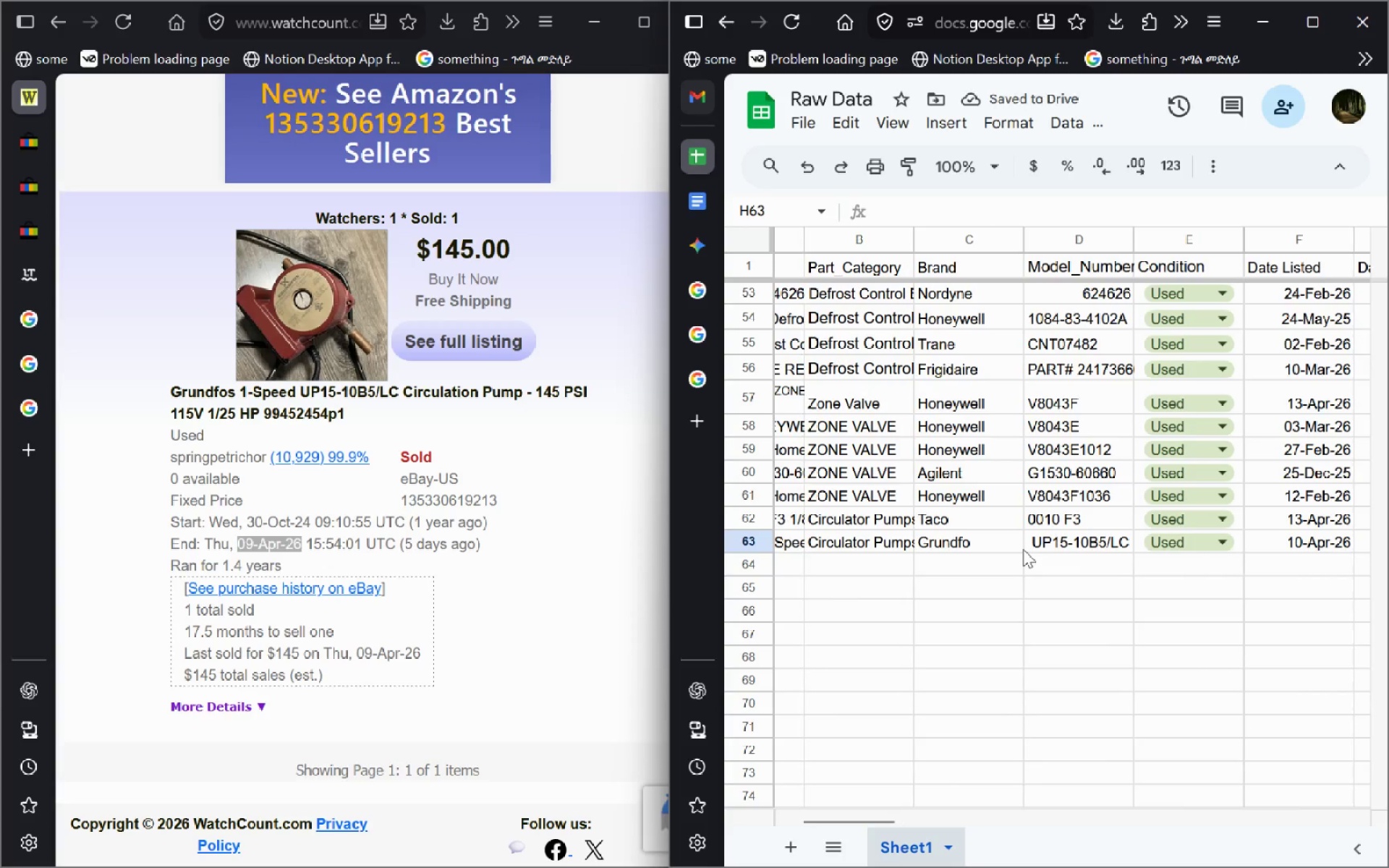 
key(Control+Y)
 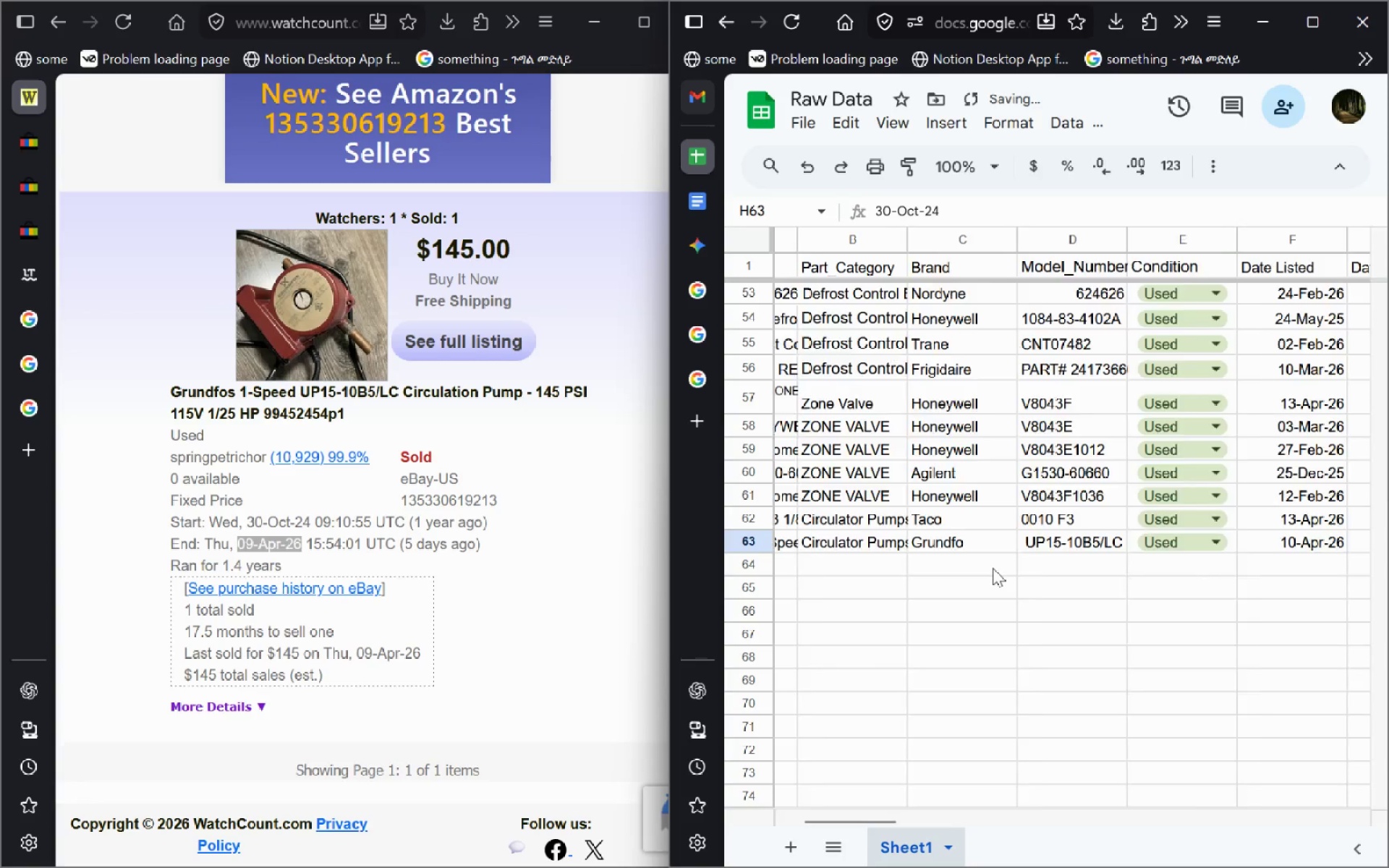 
key(Control+Y)
 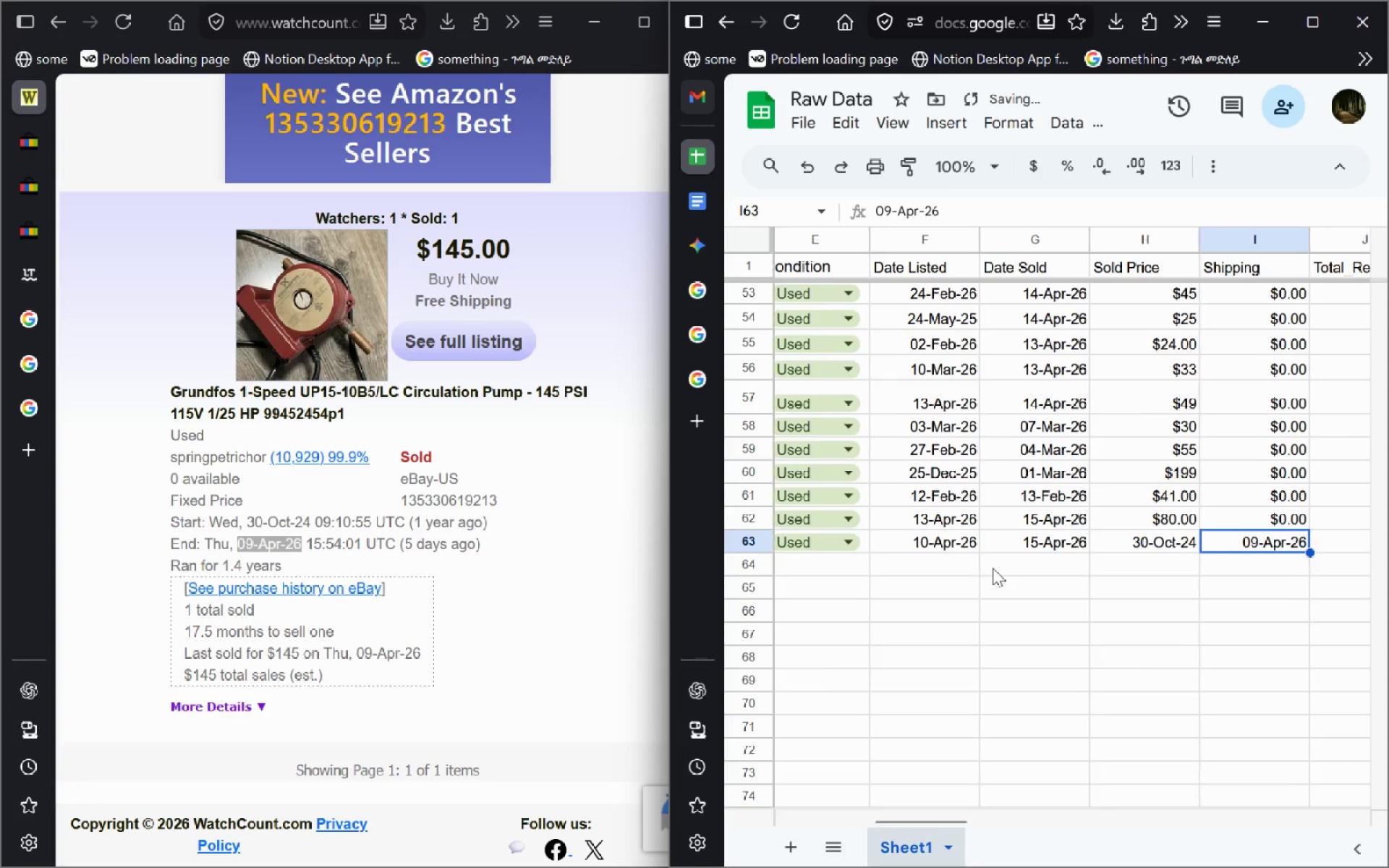 
key(Control+Y)
 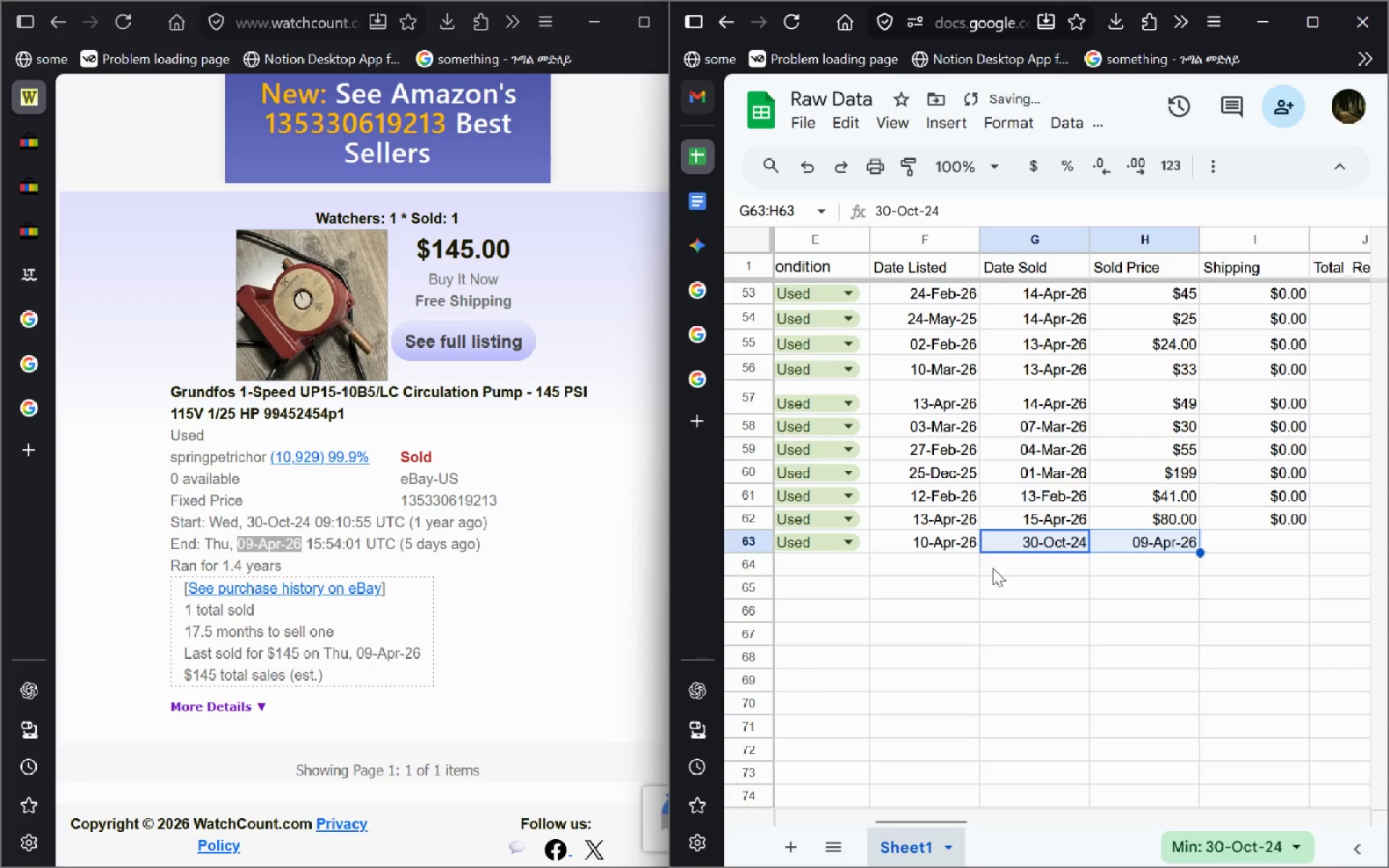 
key(Control+Y)
 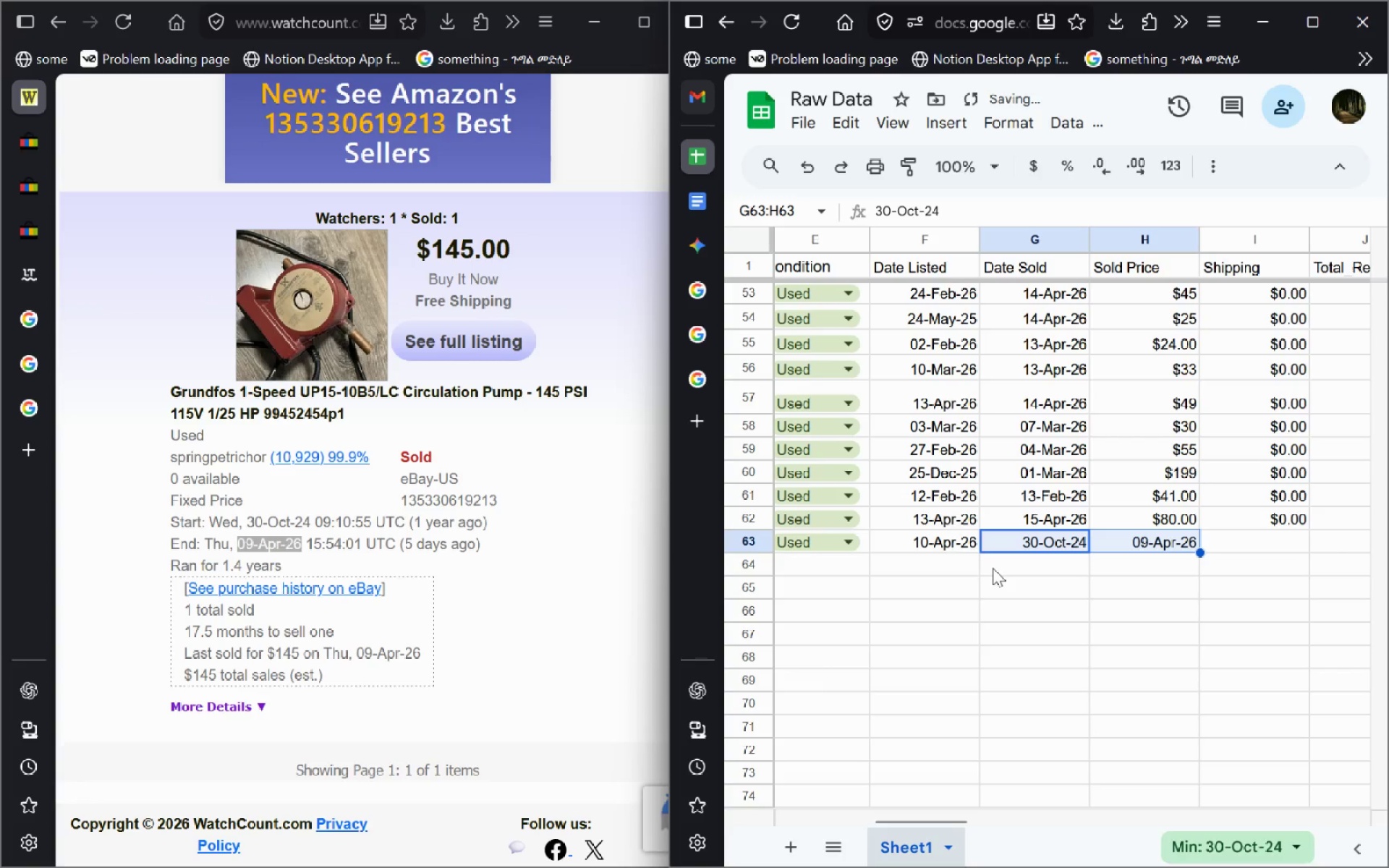 
key(Control+Y)
 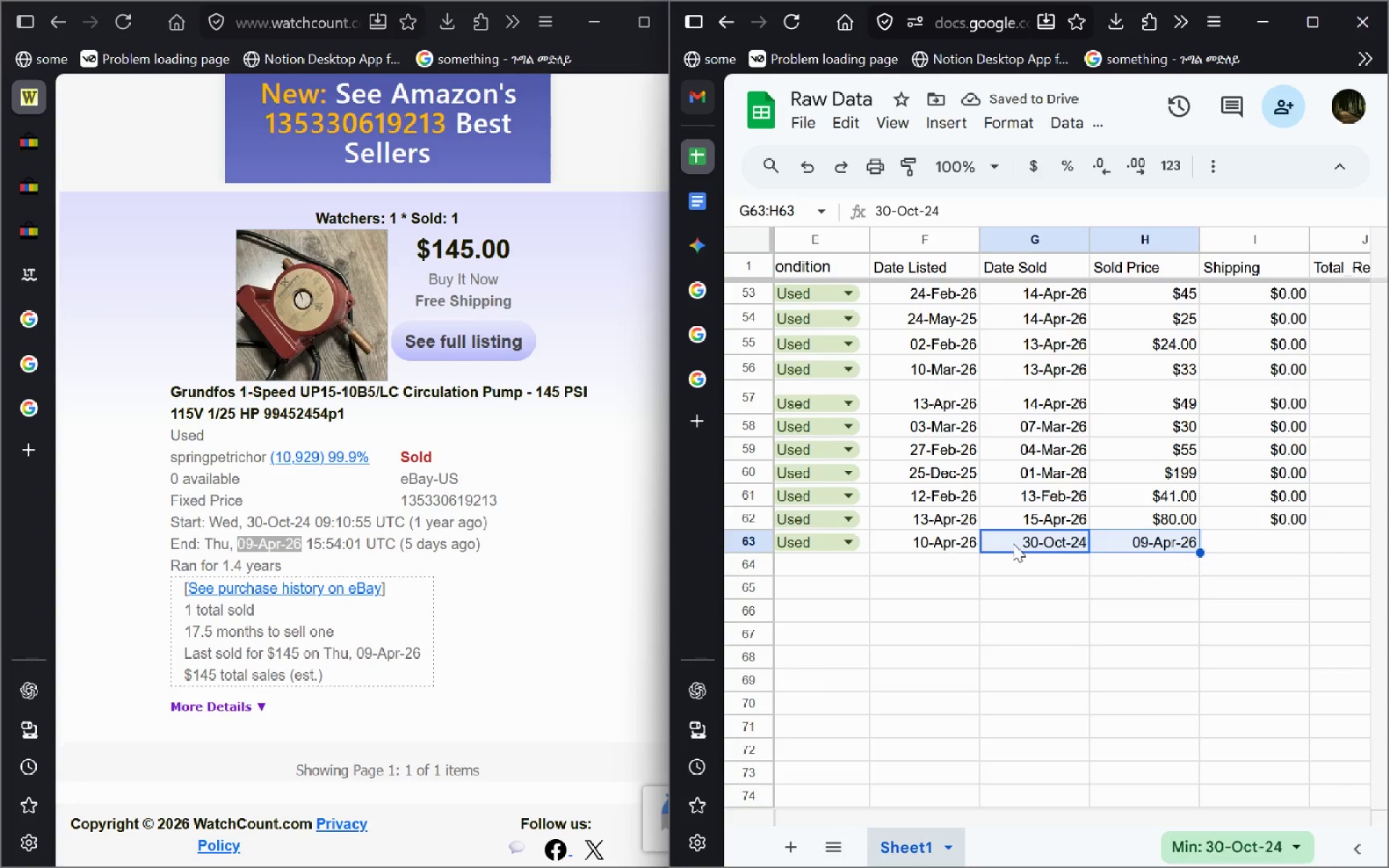 
left_click([1011, 543])
 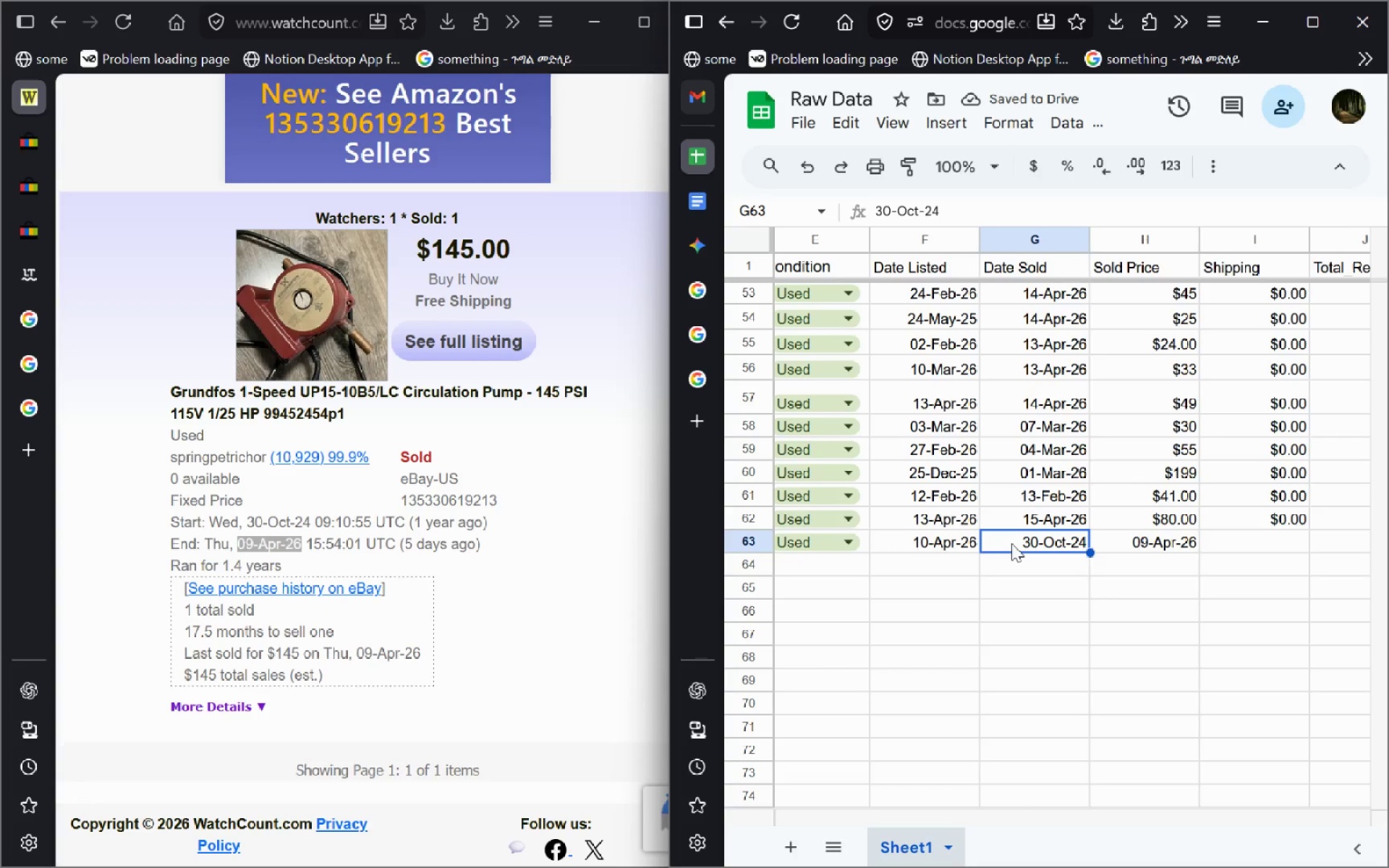 
key(Control+Shift+ArrowRight)
 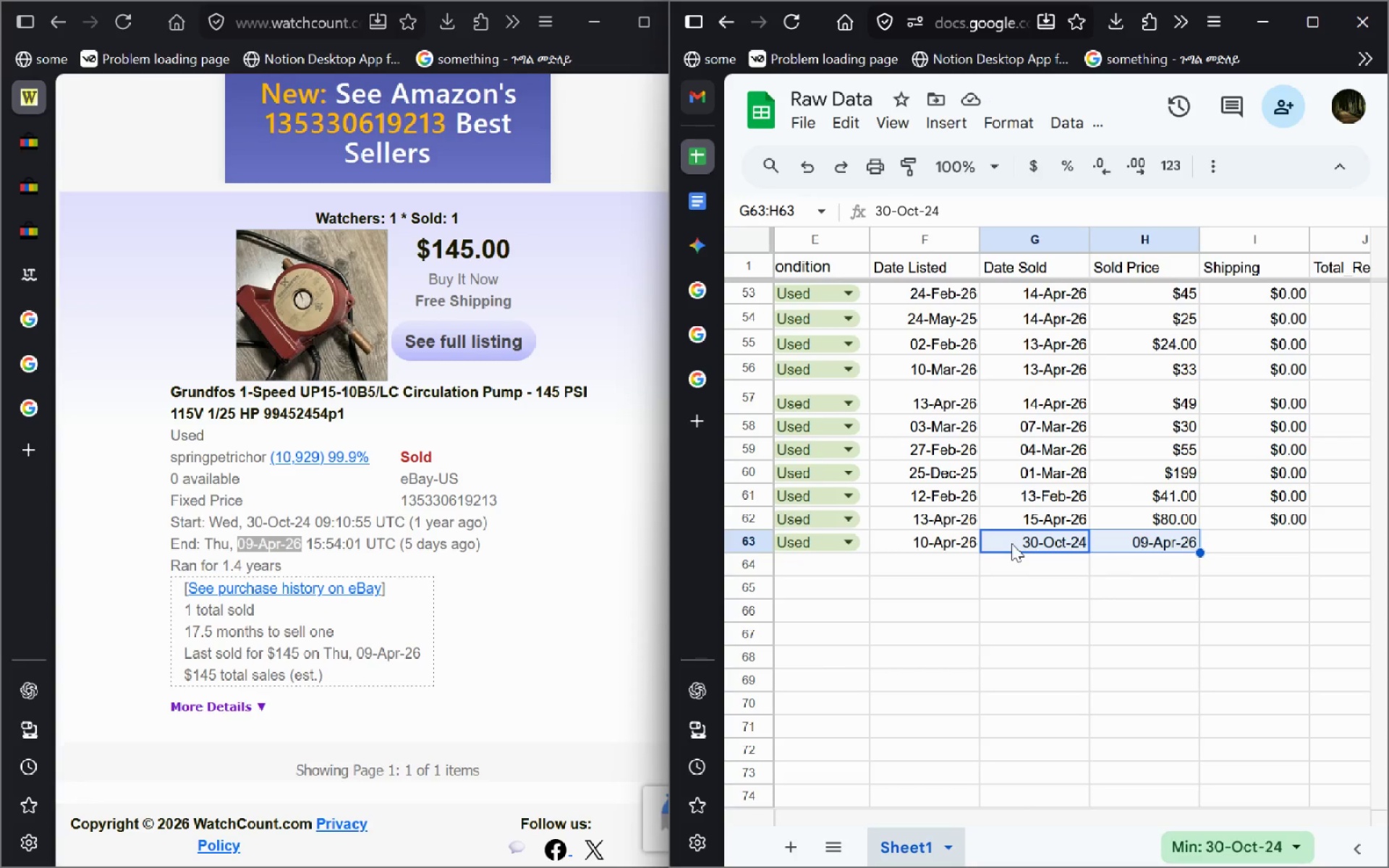 
key(Control+X)
 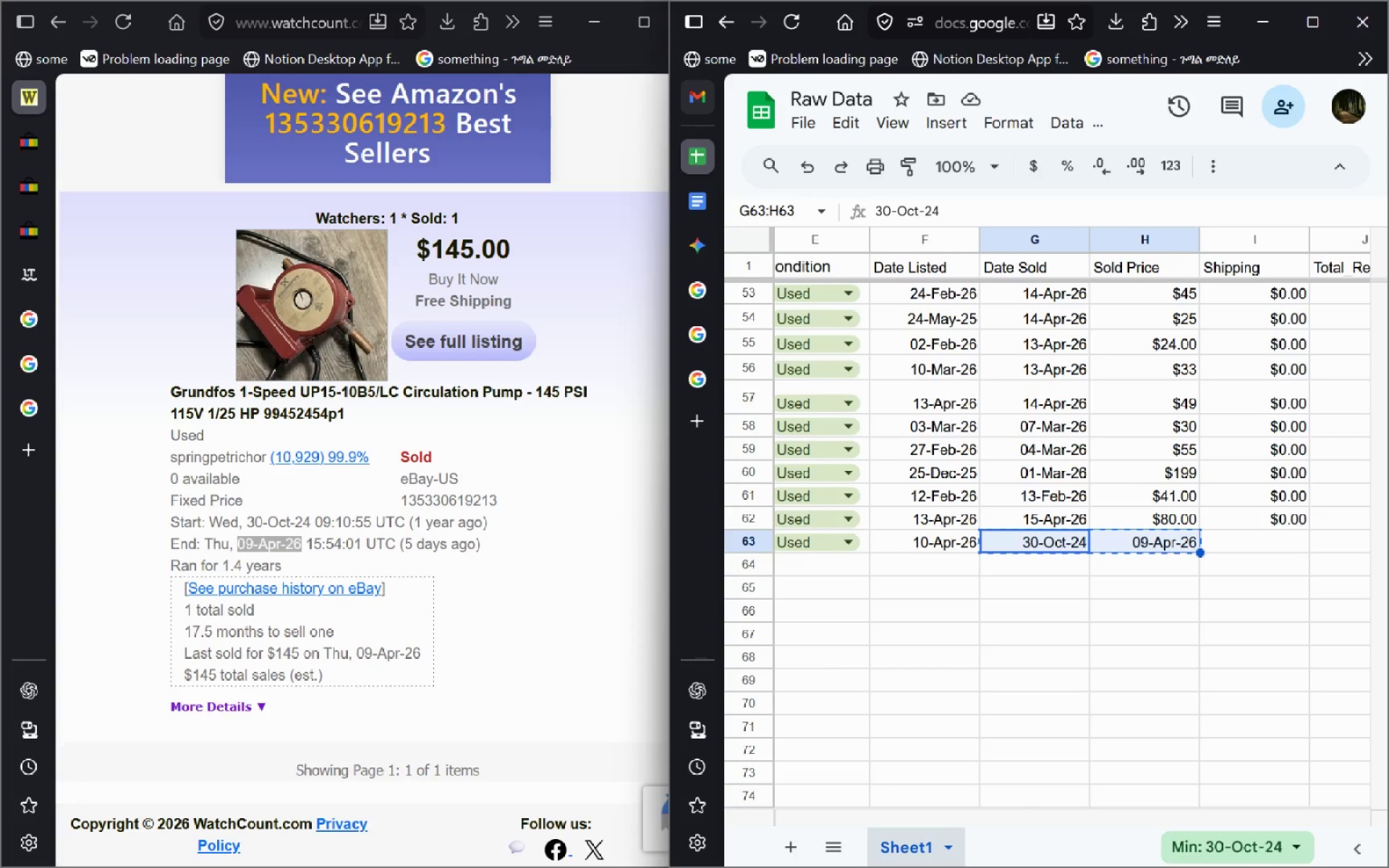 
key(ArrowLeft)
 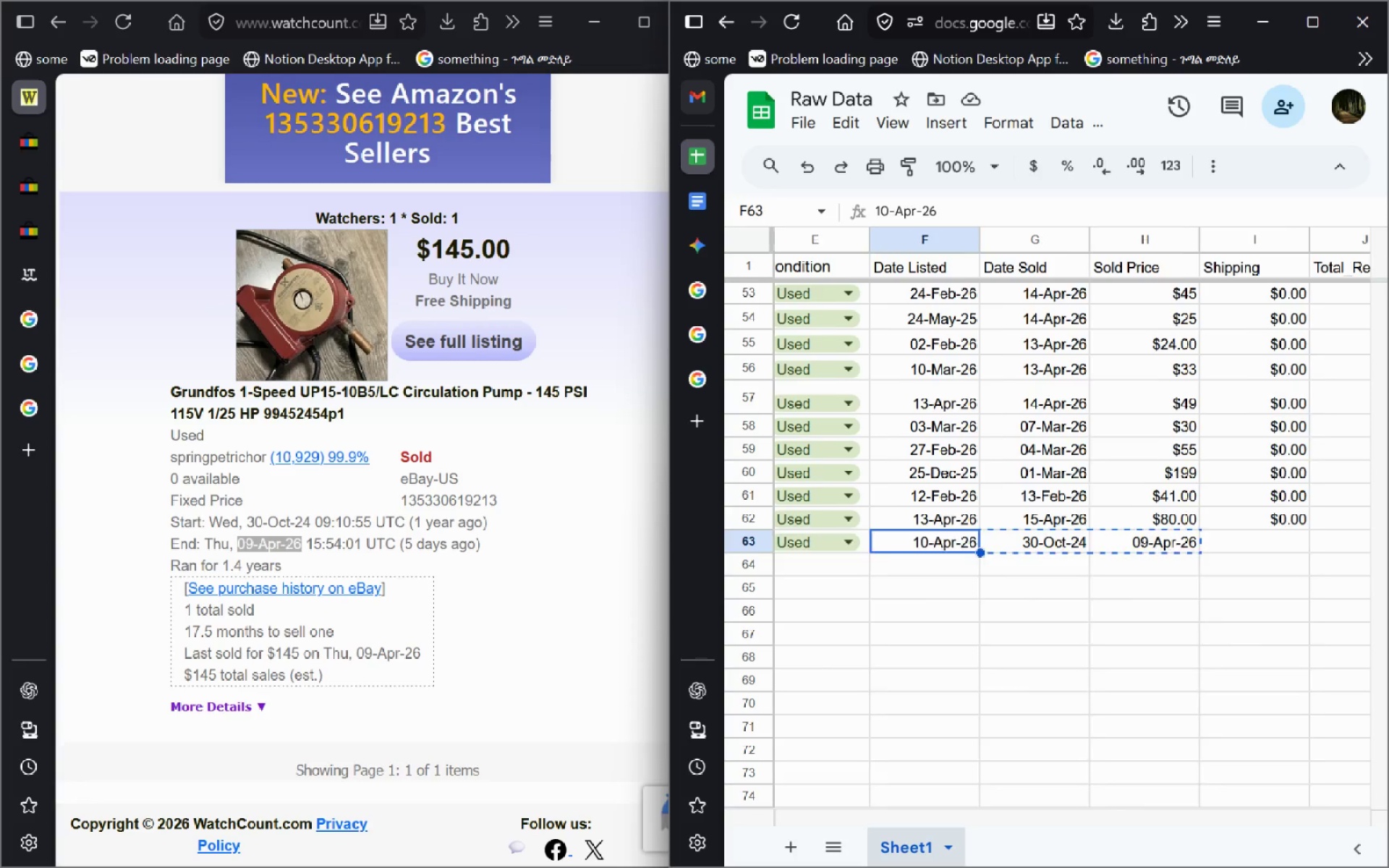 
key(ArrowLeft)
 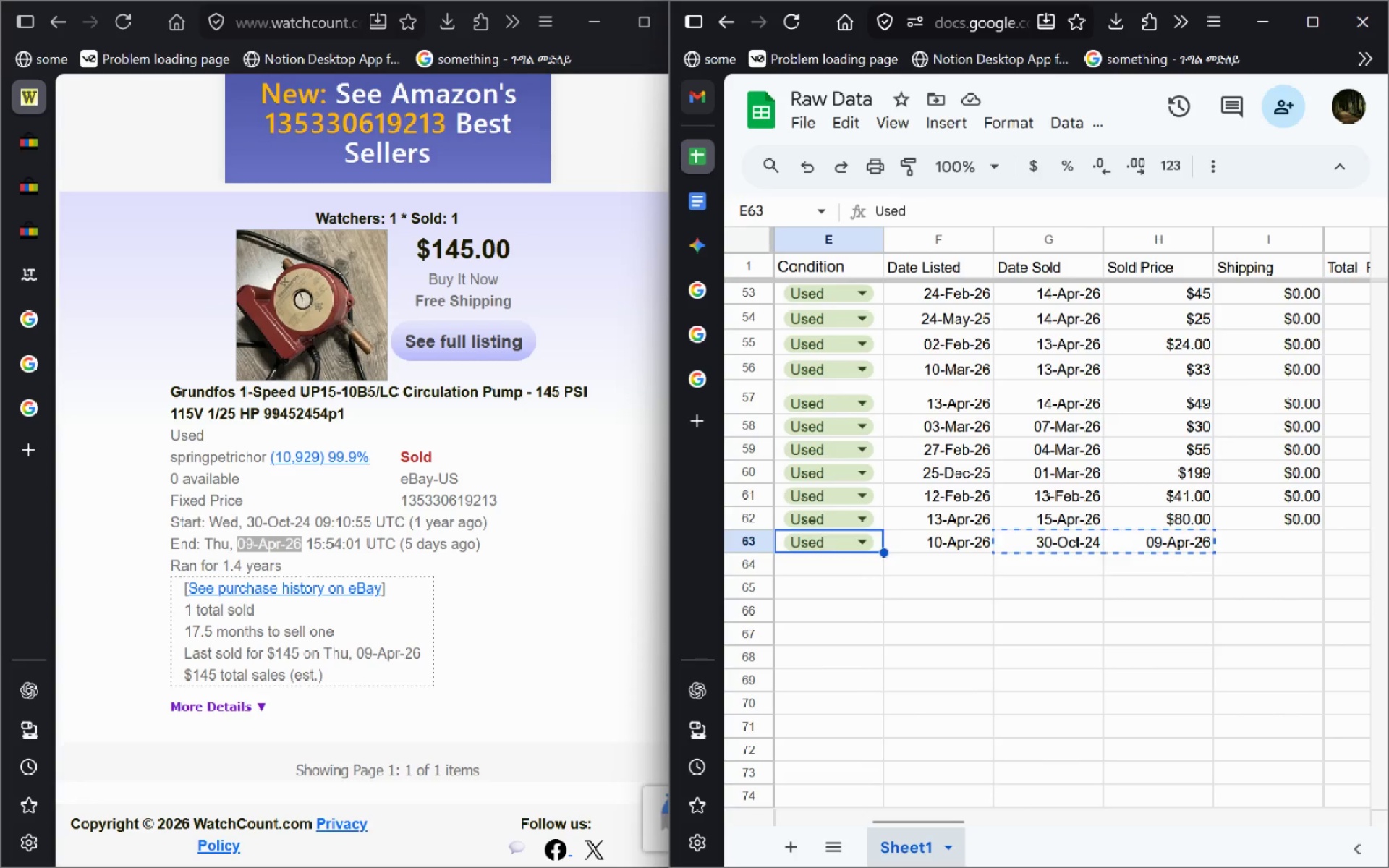 
key(ArrowRight)
 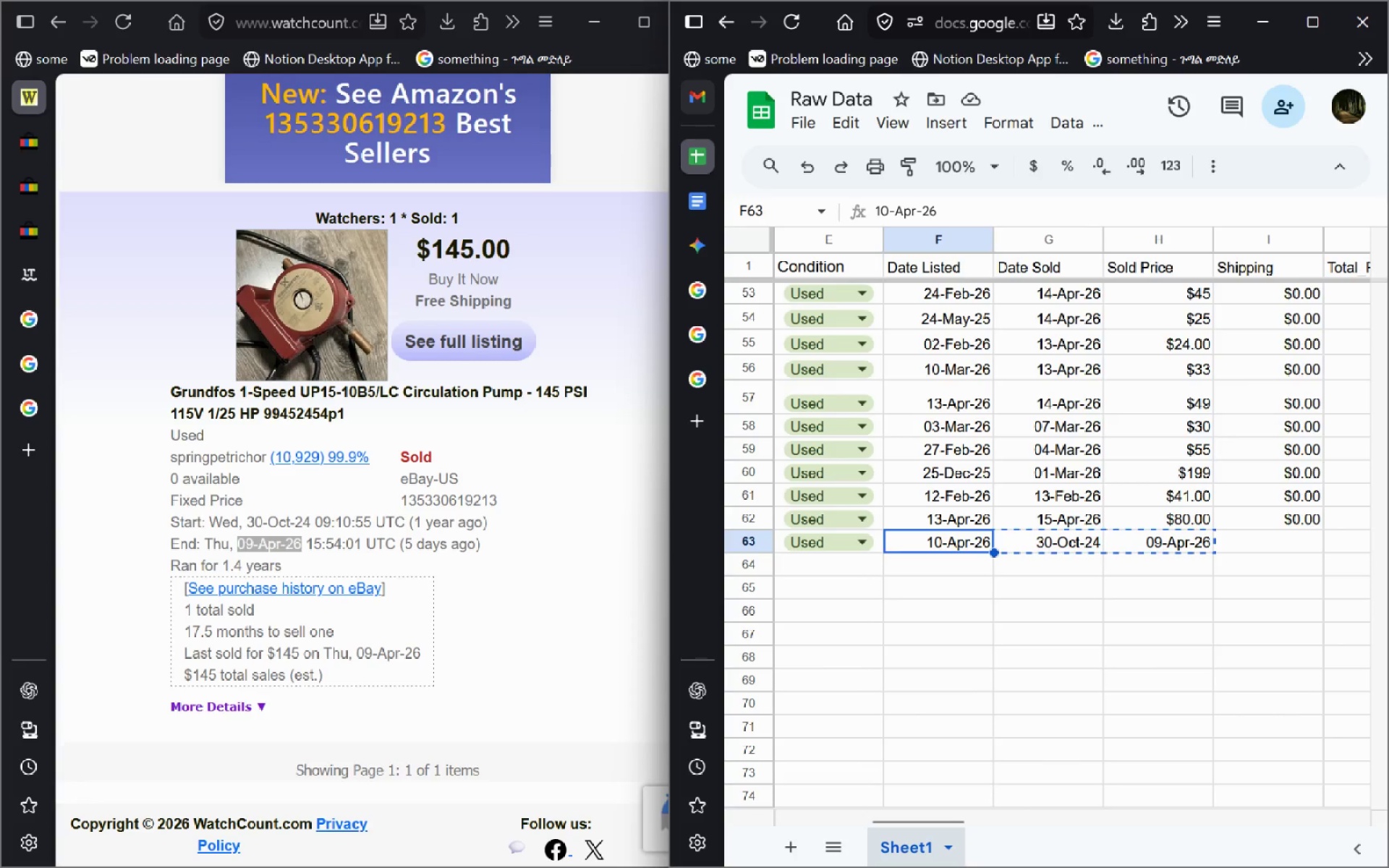 
key(Control+V)
 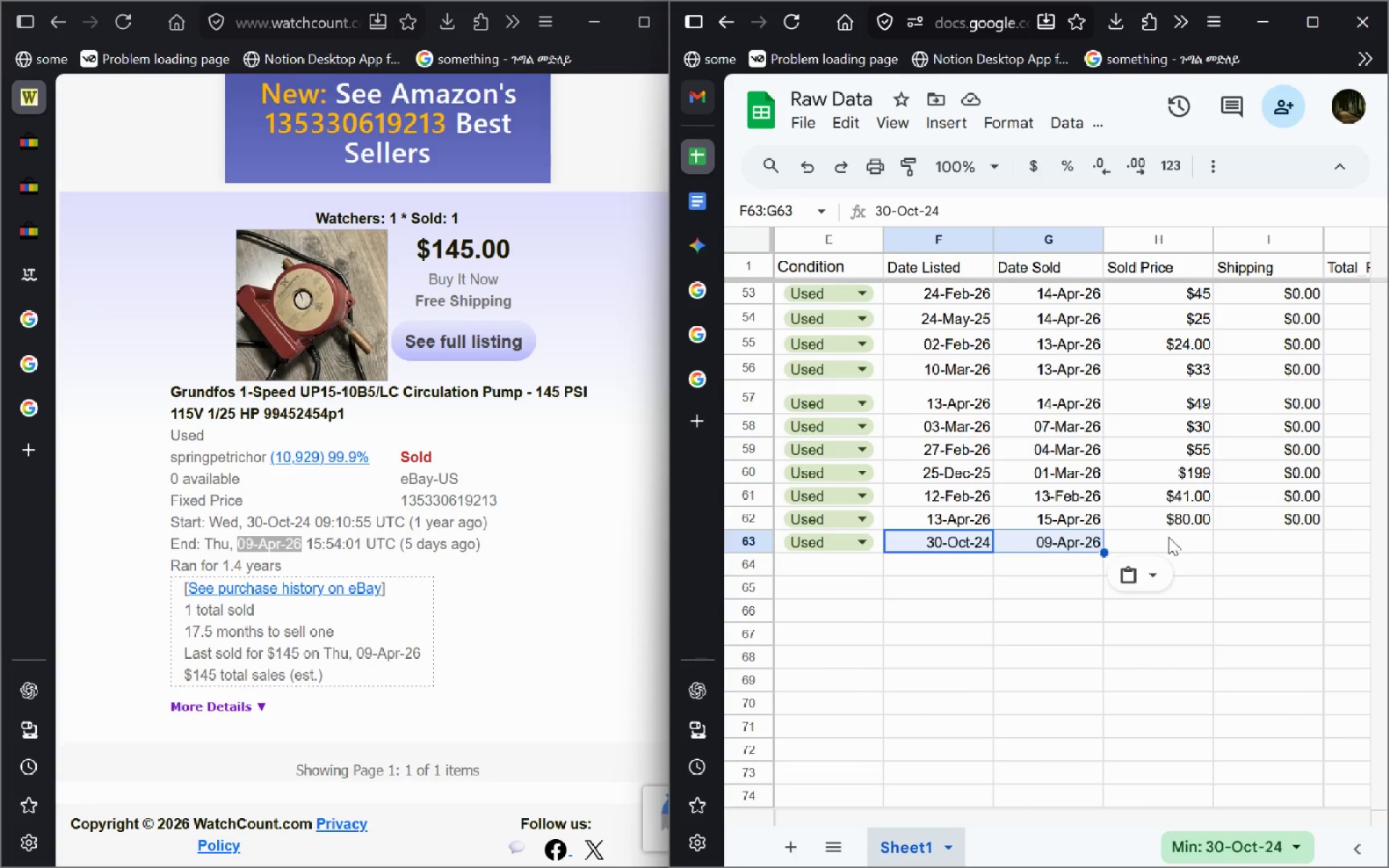 
wait(11.47)
 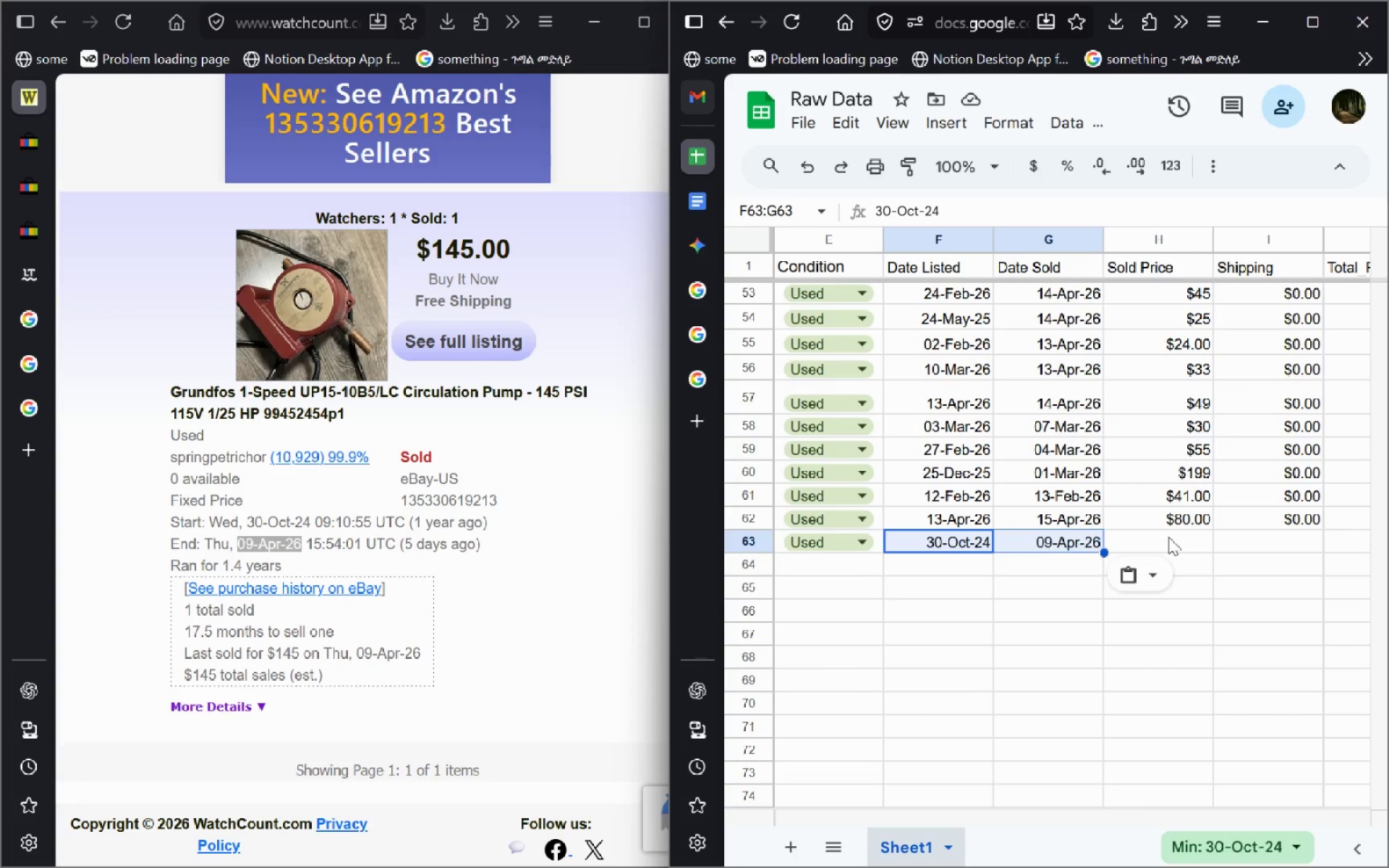 
left_click([1168, 537])
 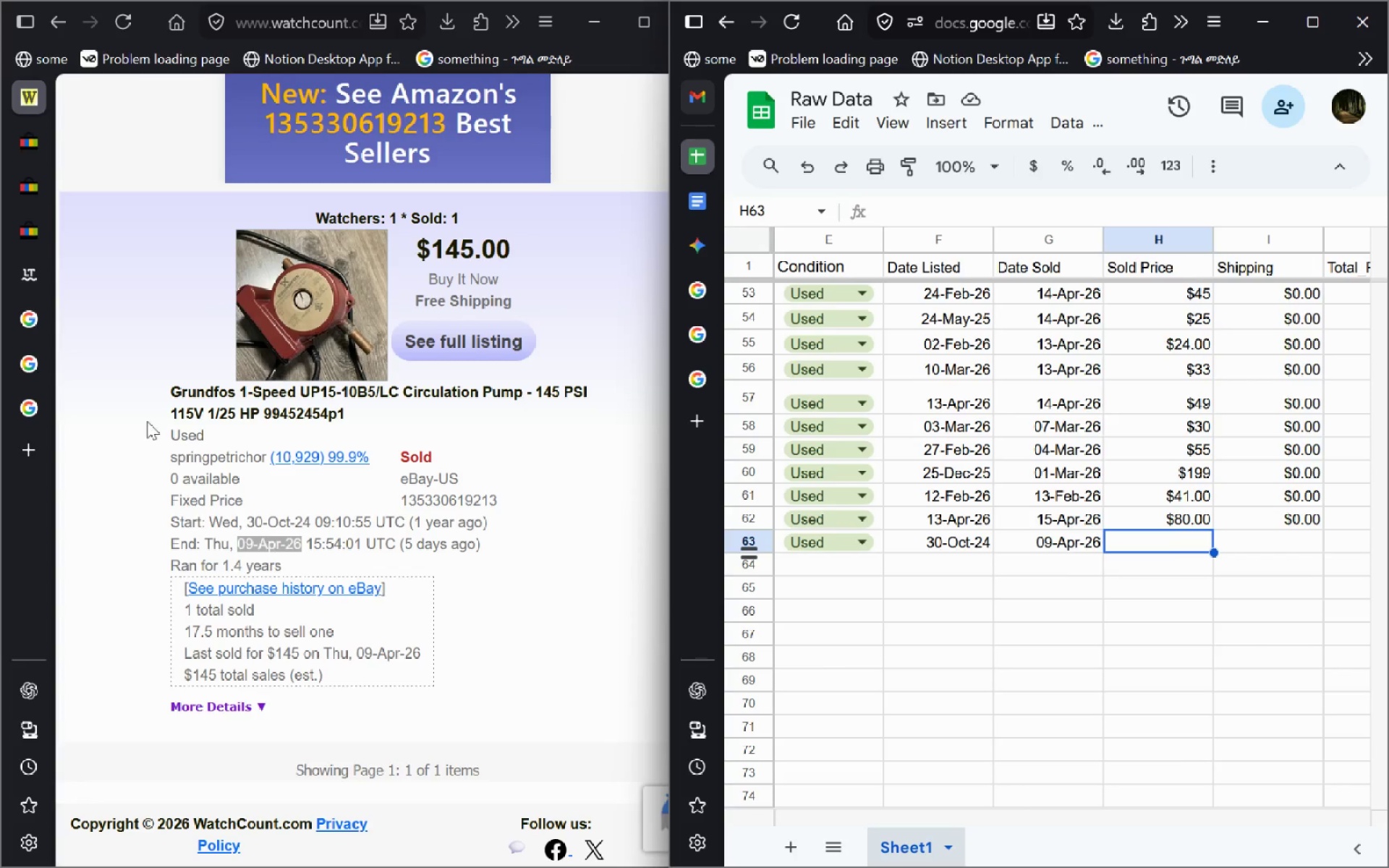 
left_click_drag(start_coordinate=[354, 414], to_coordinate=[158, 390])
 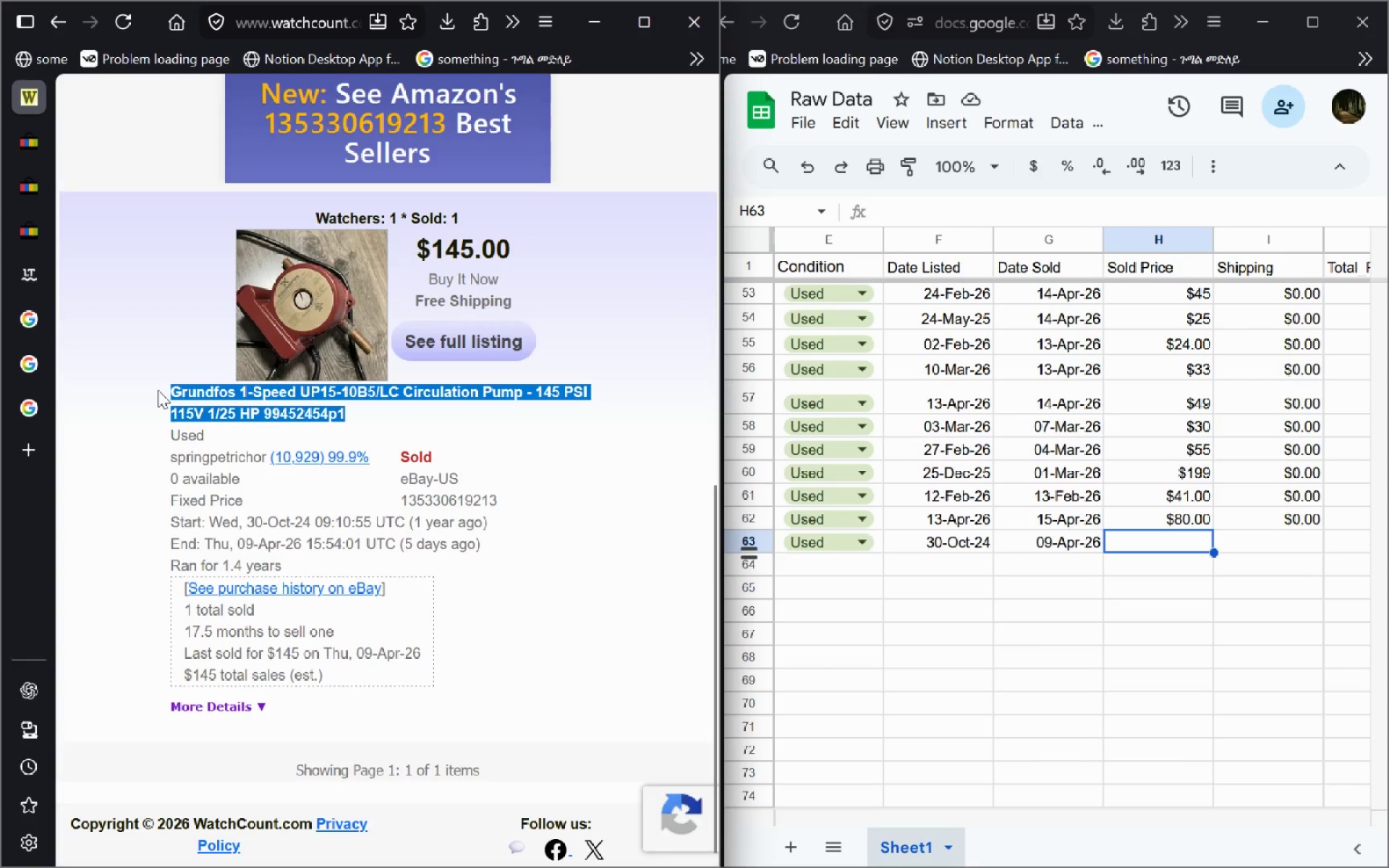 
key(Control+C)
 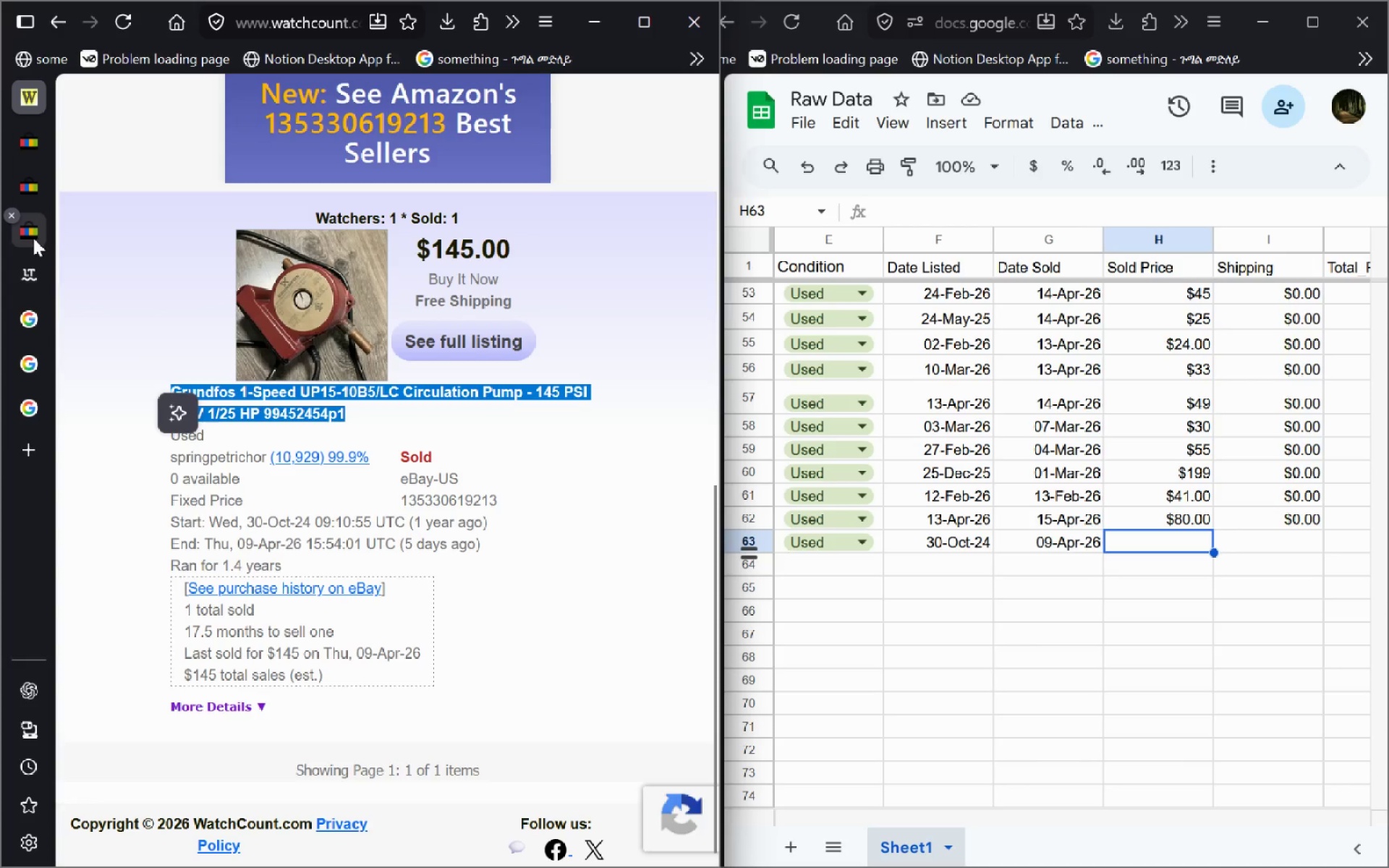 
left_click([33, 238])
 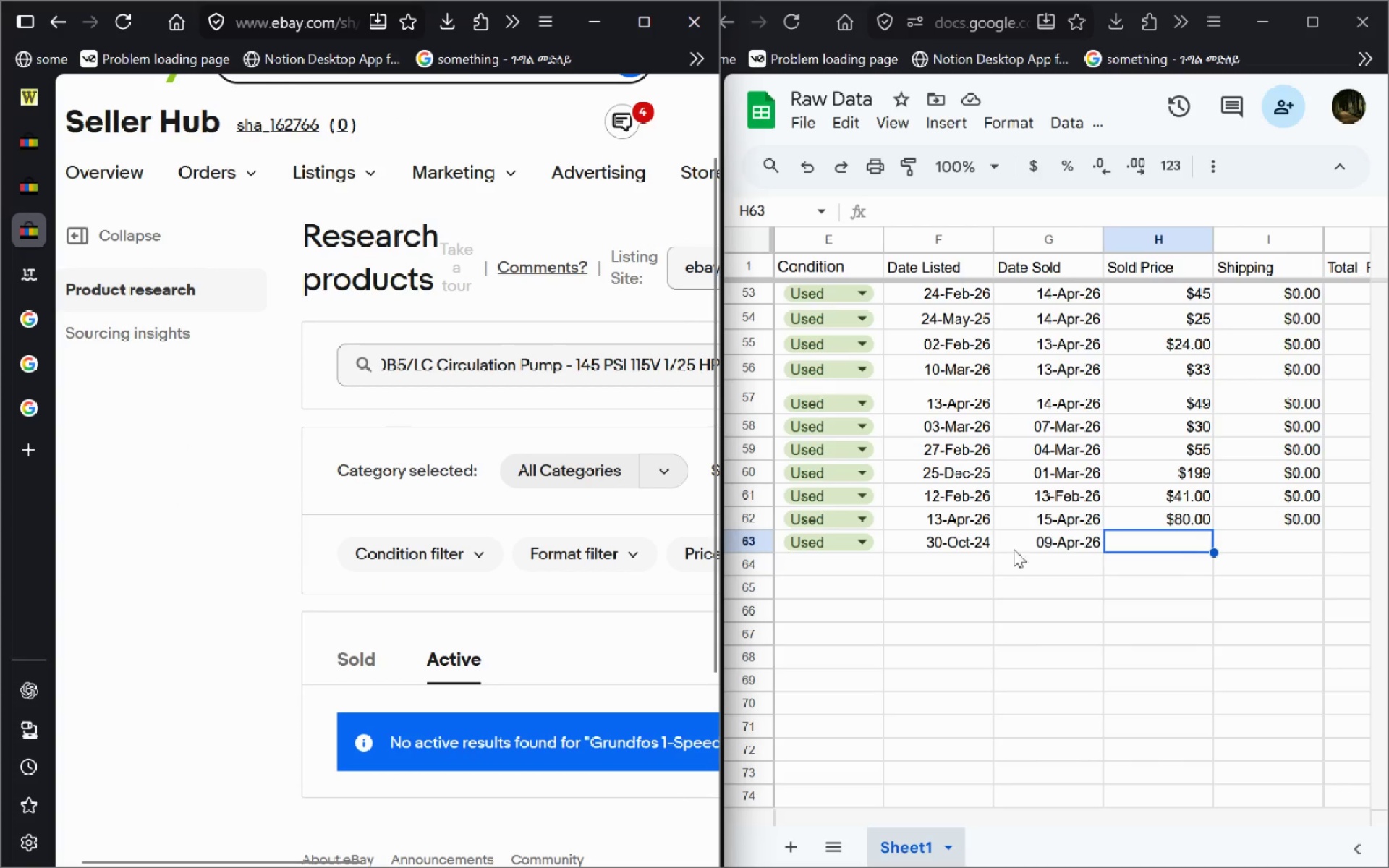 
left_click([43, 116])
 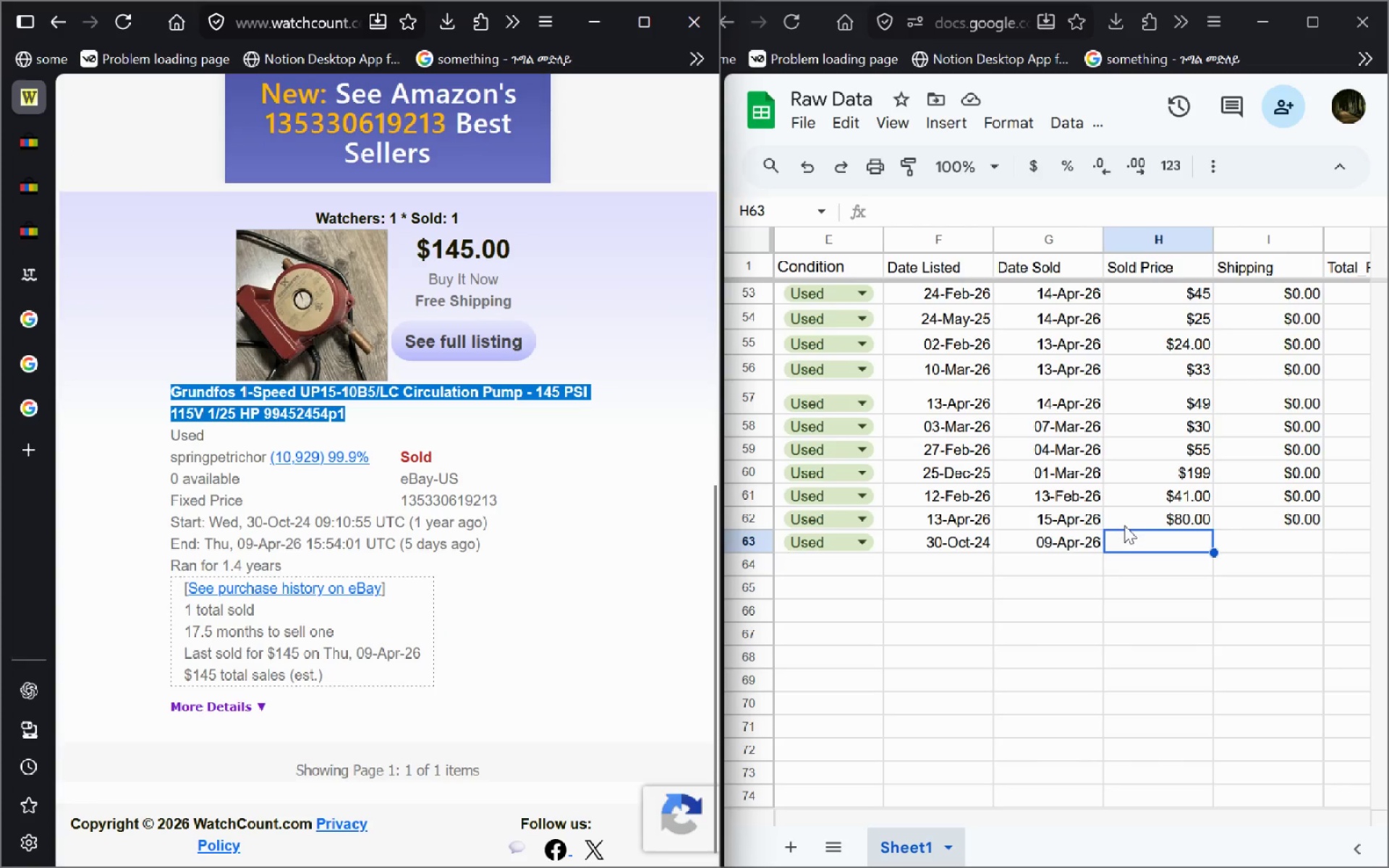 
double_click([1132, 534])
 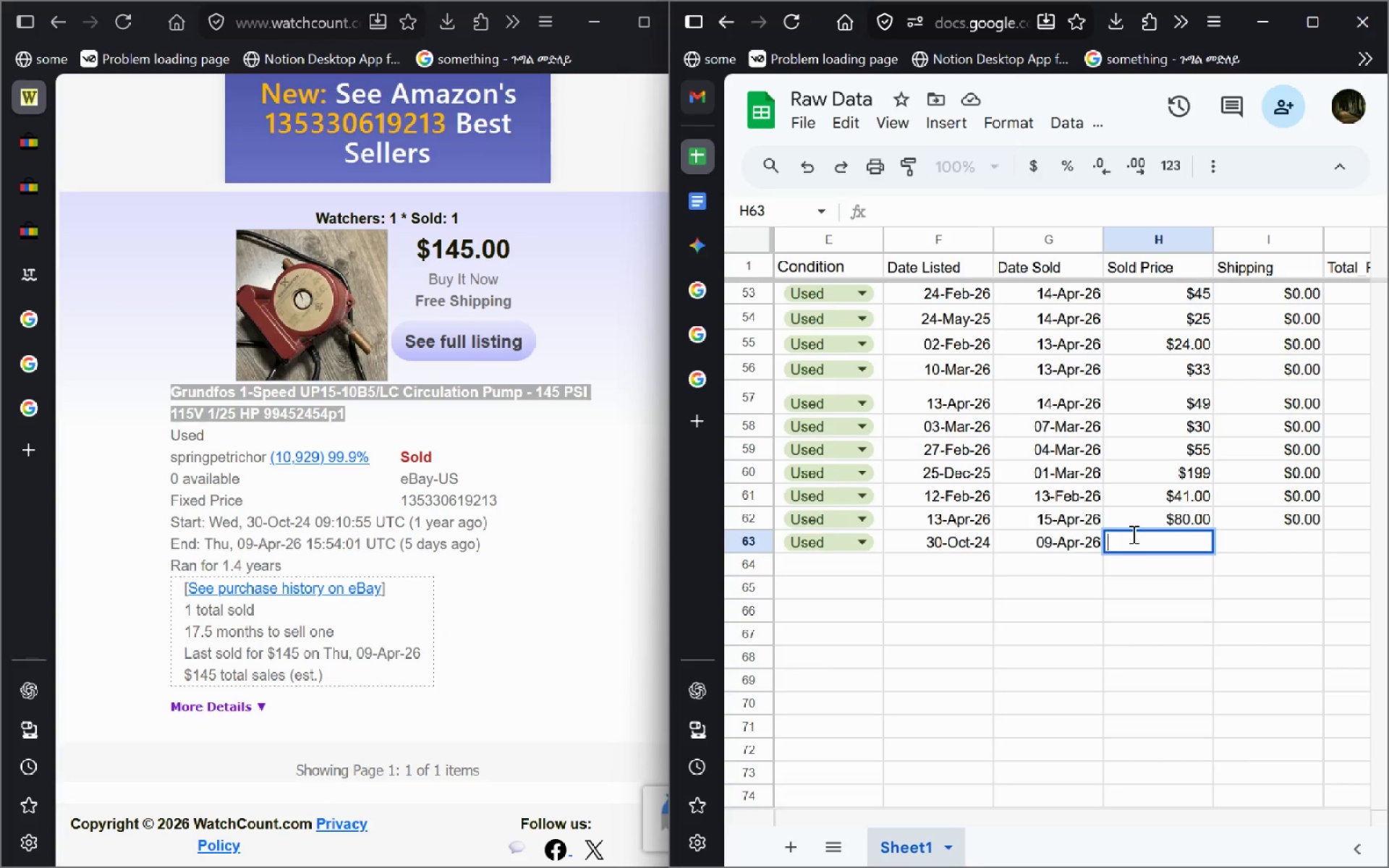 
type($145)
 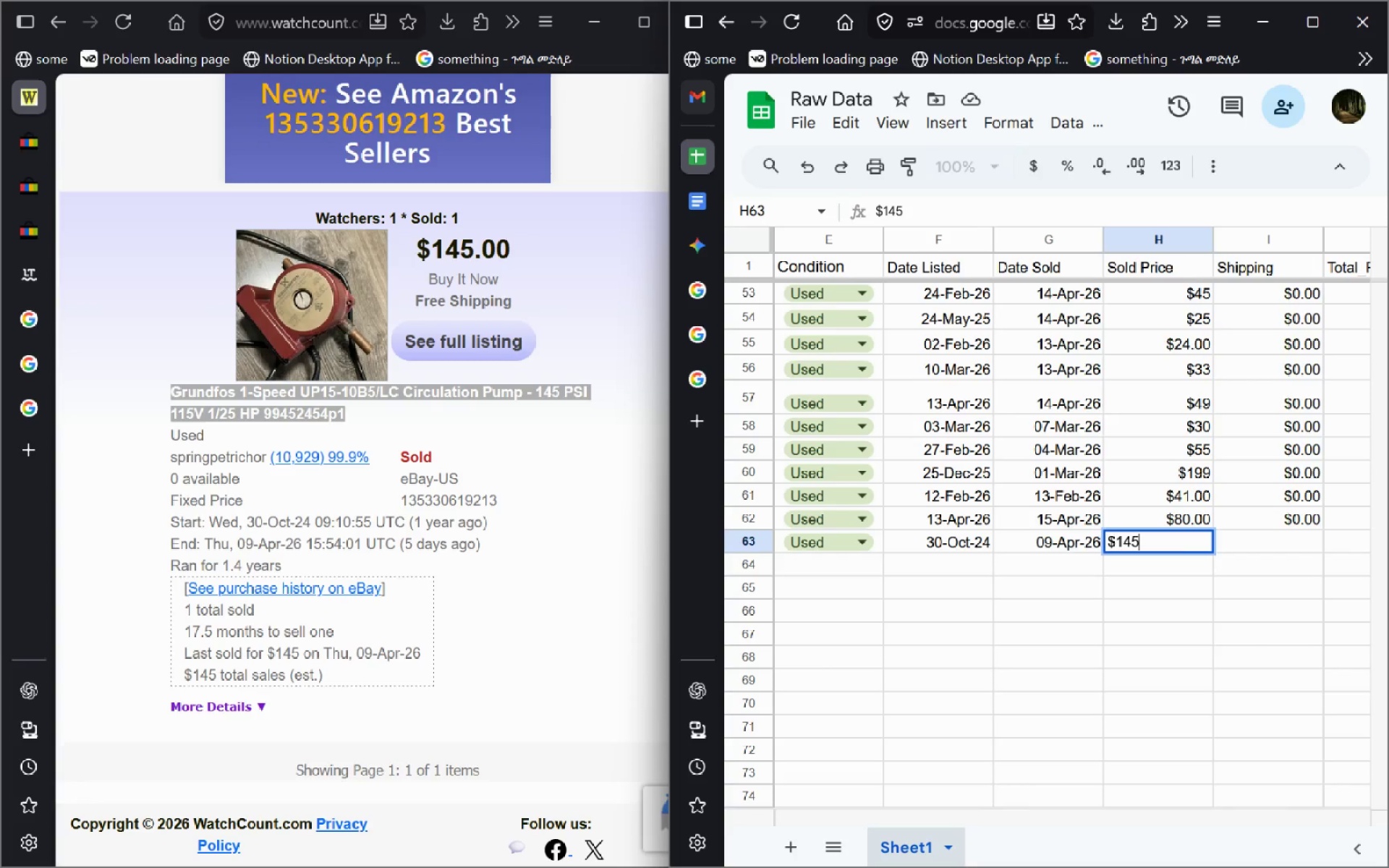 
key(Enter)
 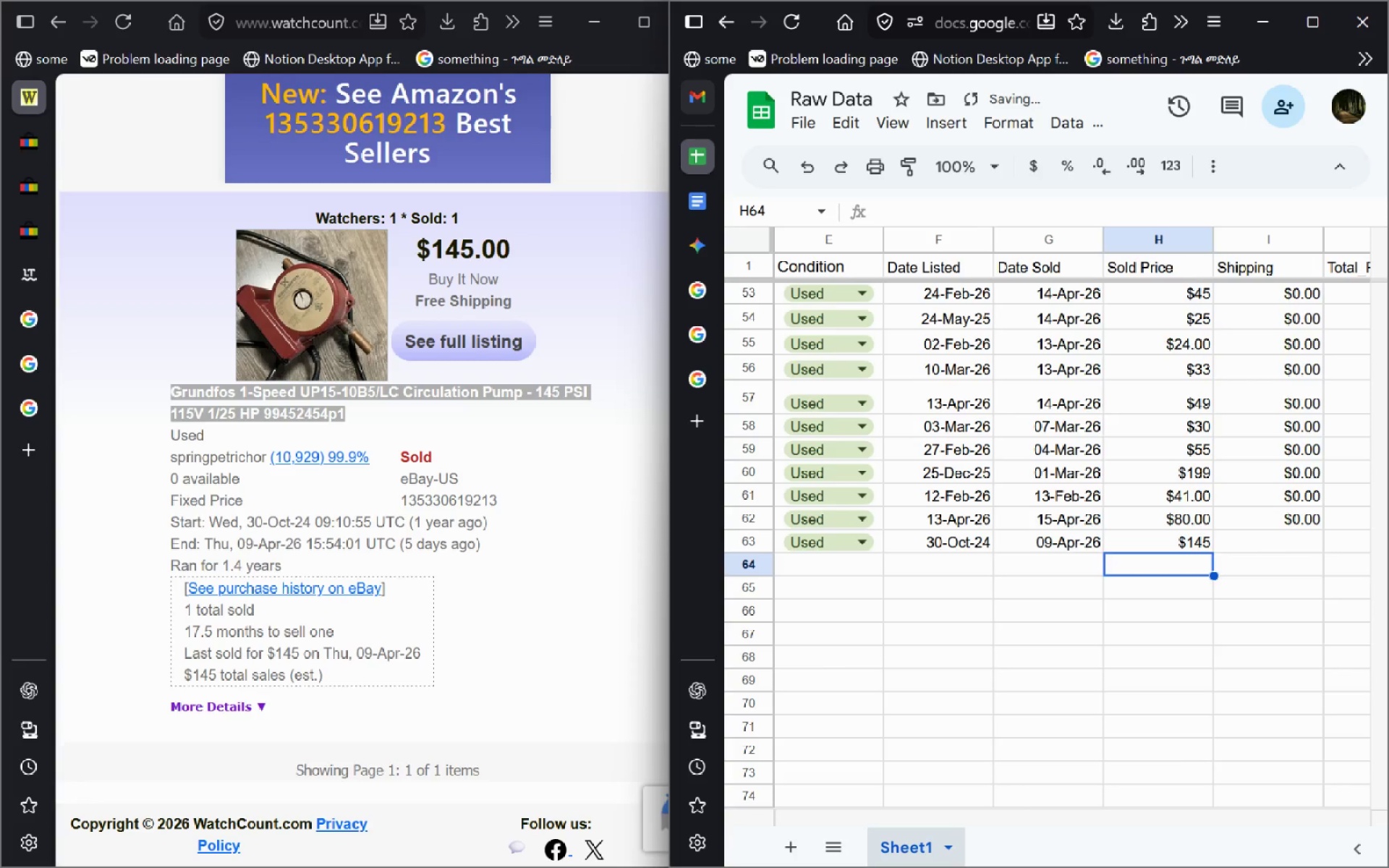 
key(ArrowUp)
 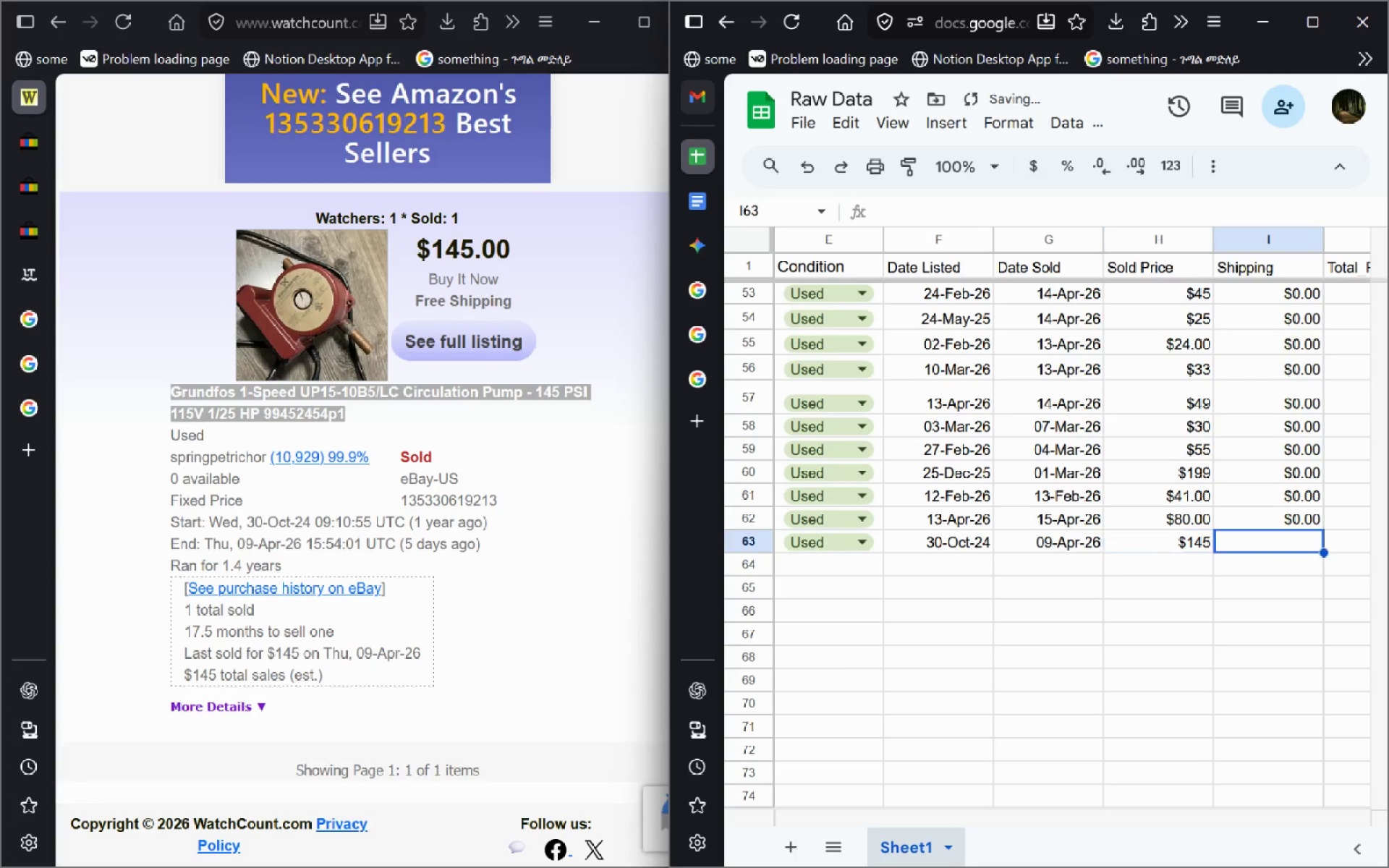 
key(ArrowRight)
 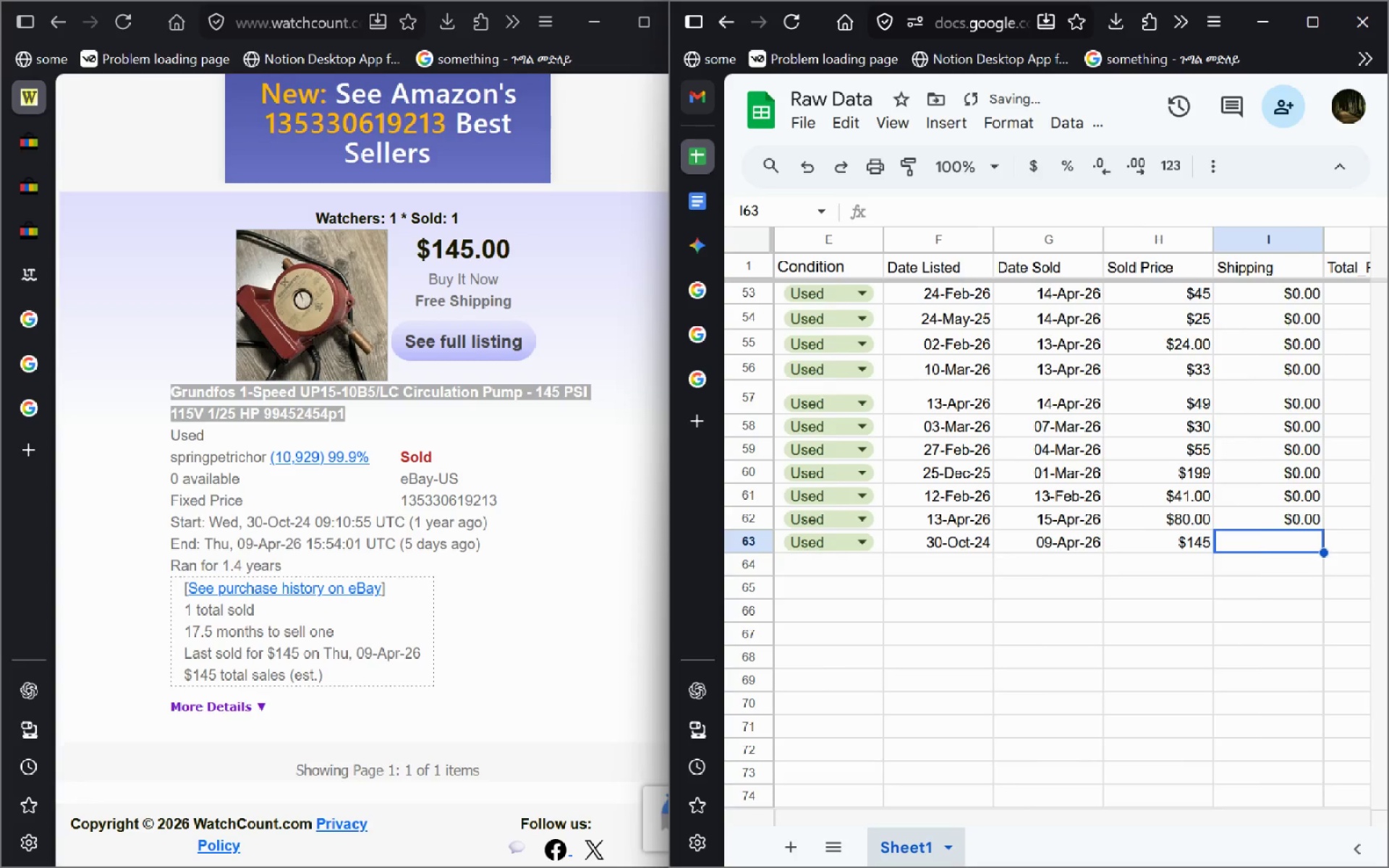 
key(ArrowRight)
 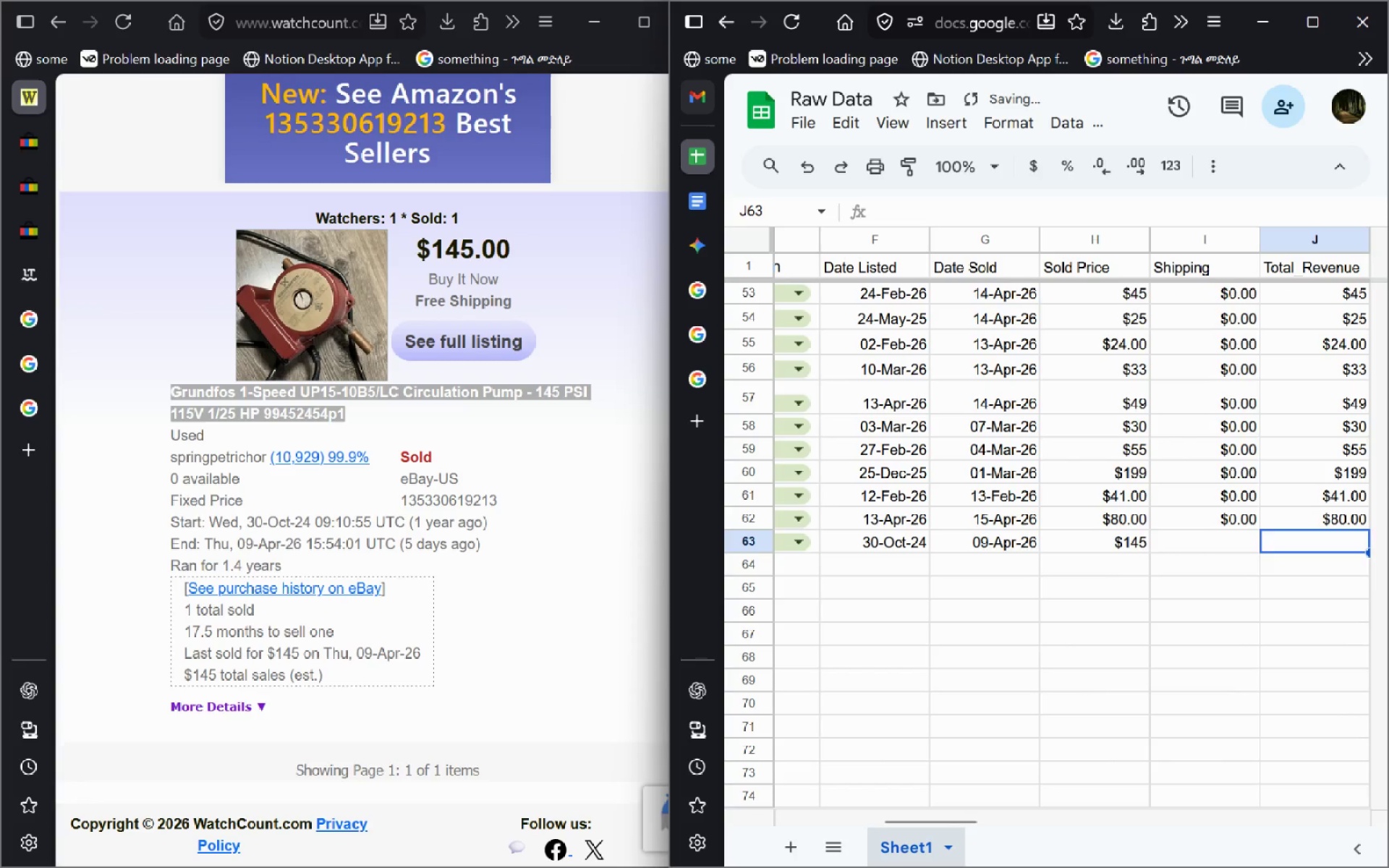 
key(ArrowLeft)
 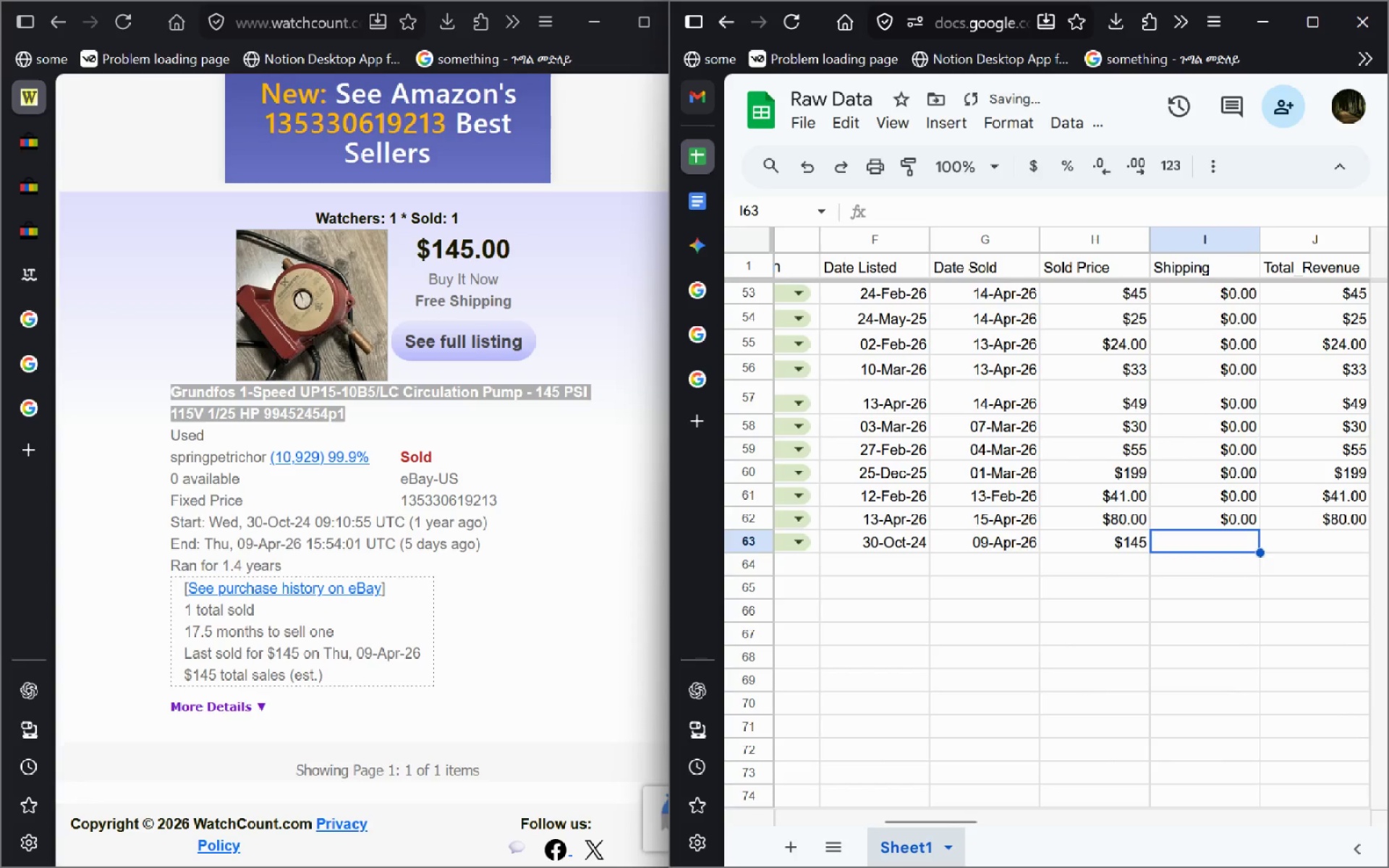 
type($0.00)
 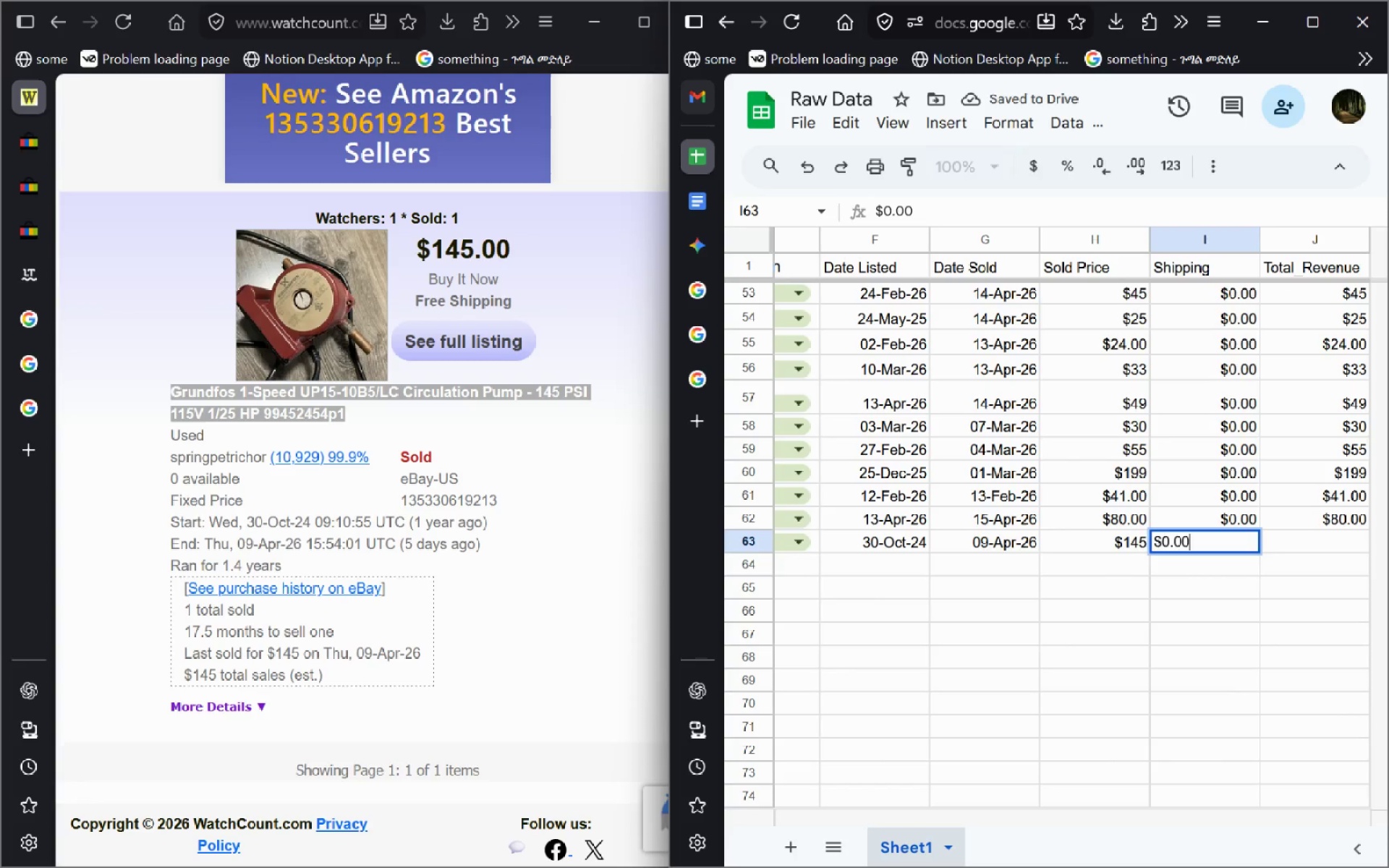 
key(Enter)
 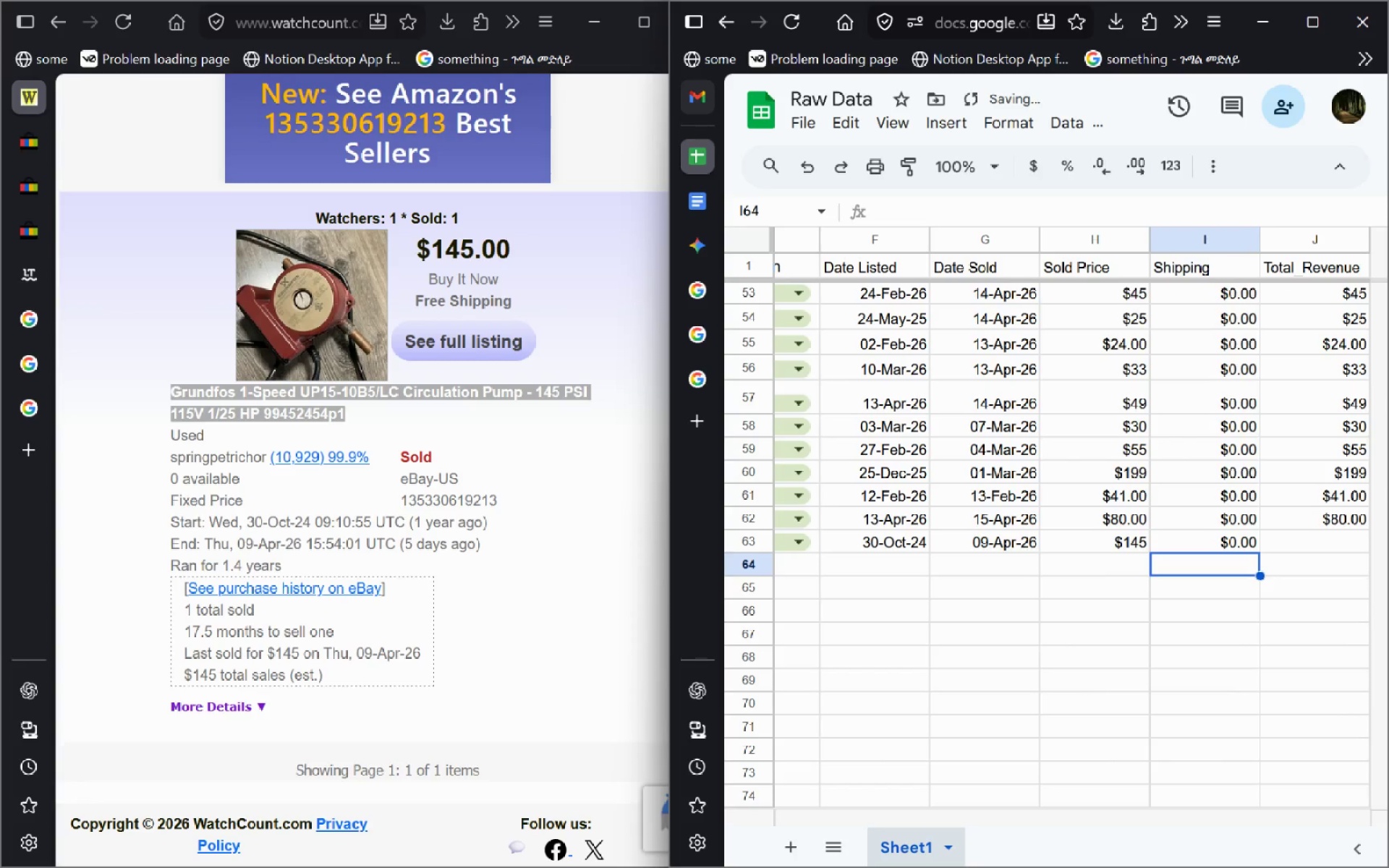 
key(ArrowUp)
 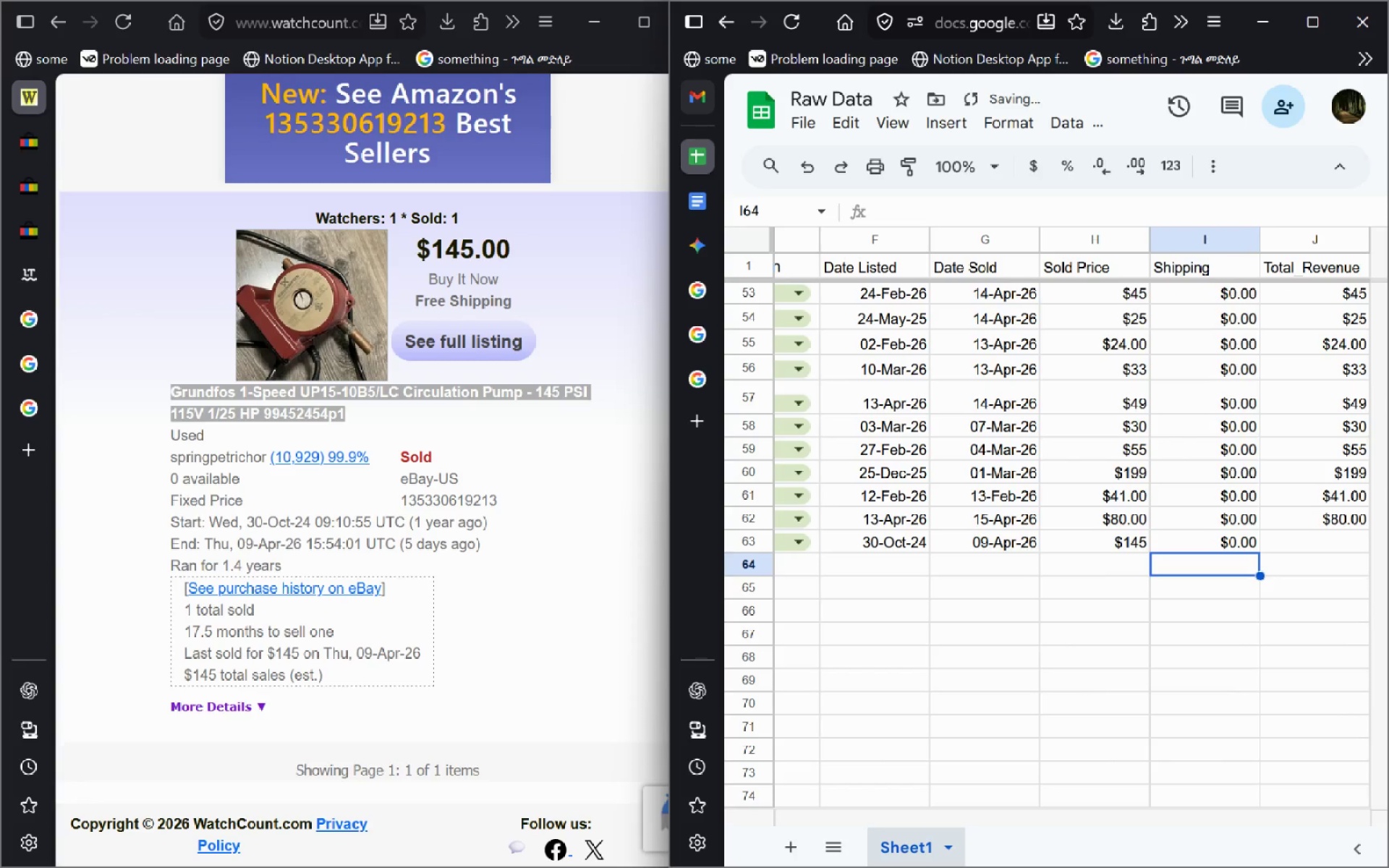 
key(ArrowDown)
 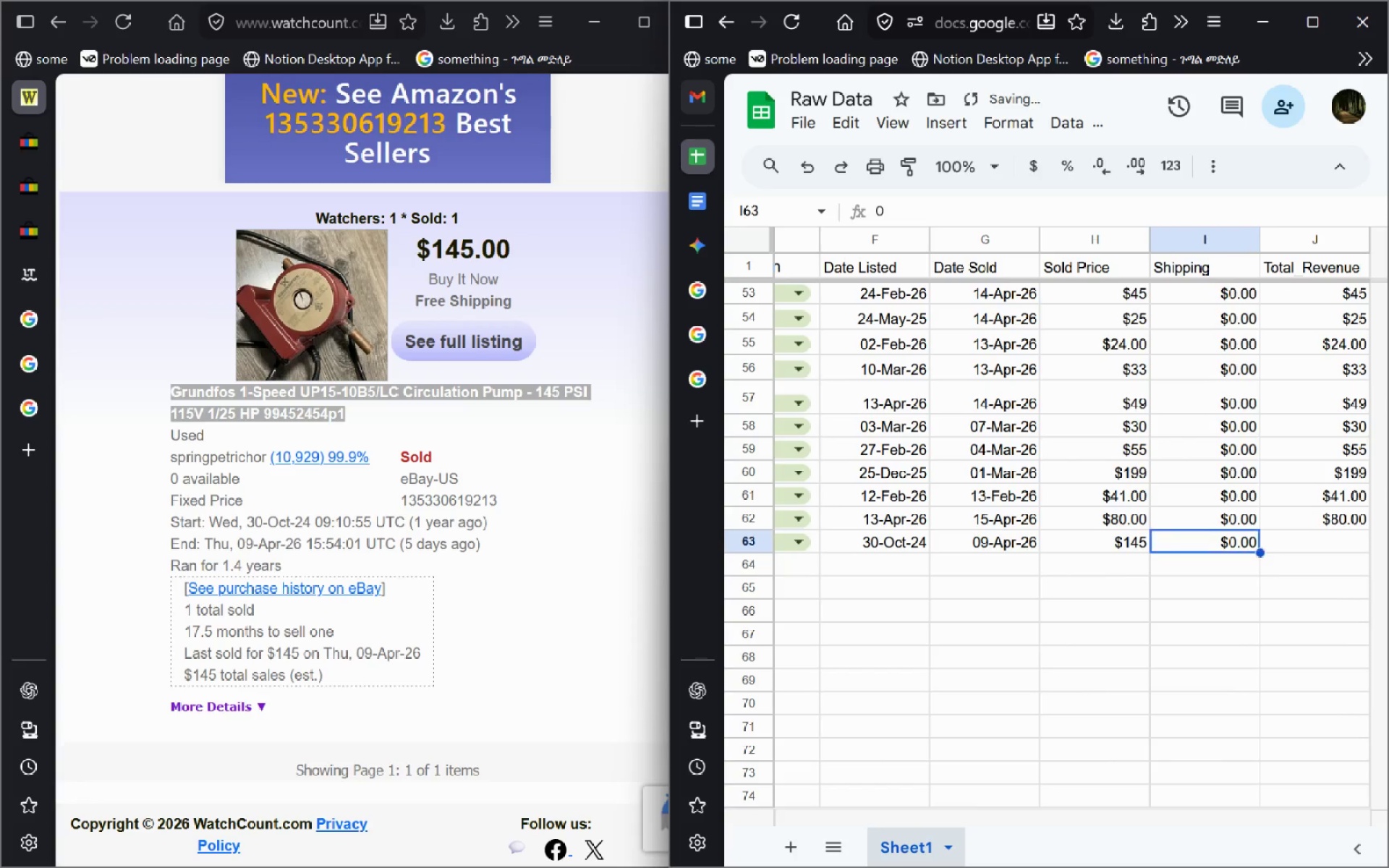 
key(ArrowUp)
 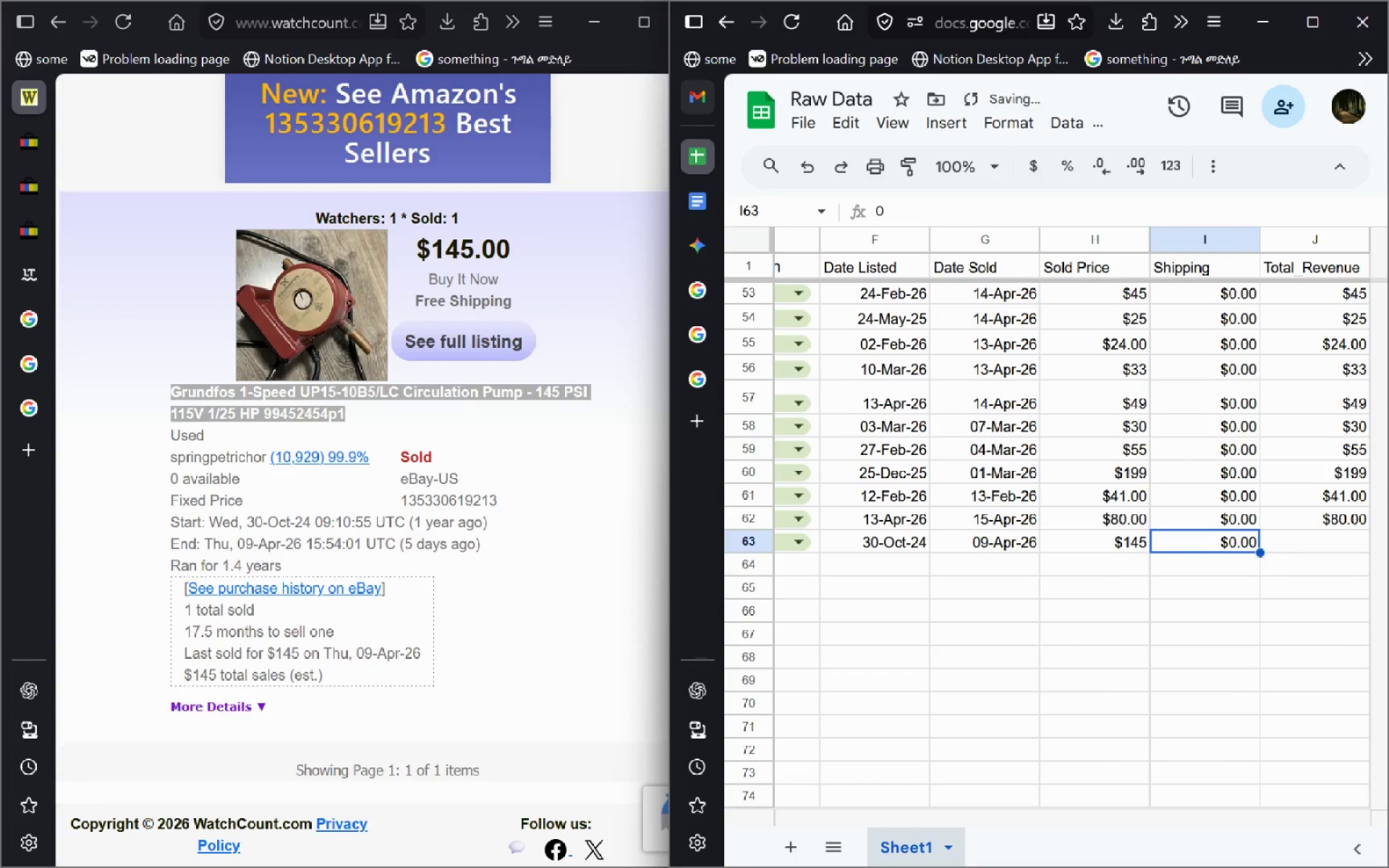 
key(ArrowRight)
 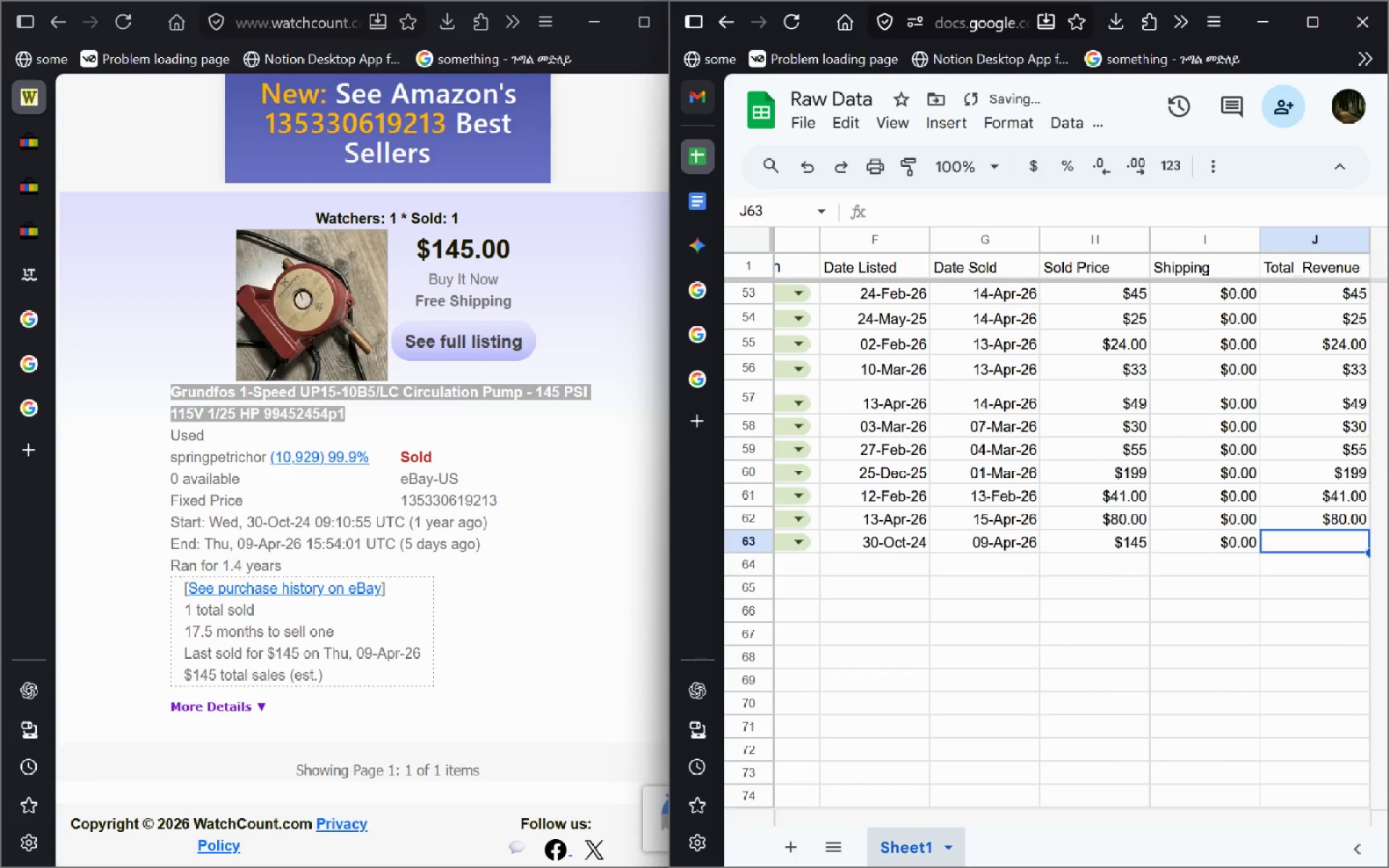 
type($145)
 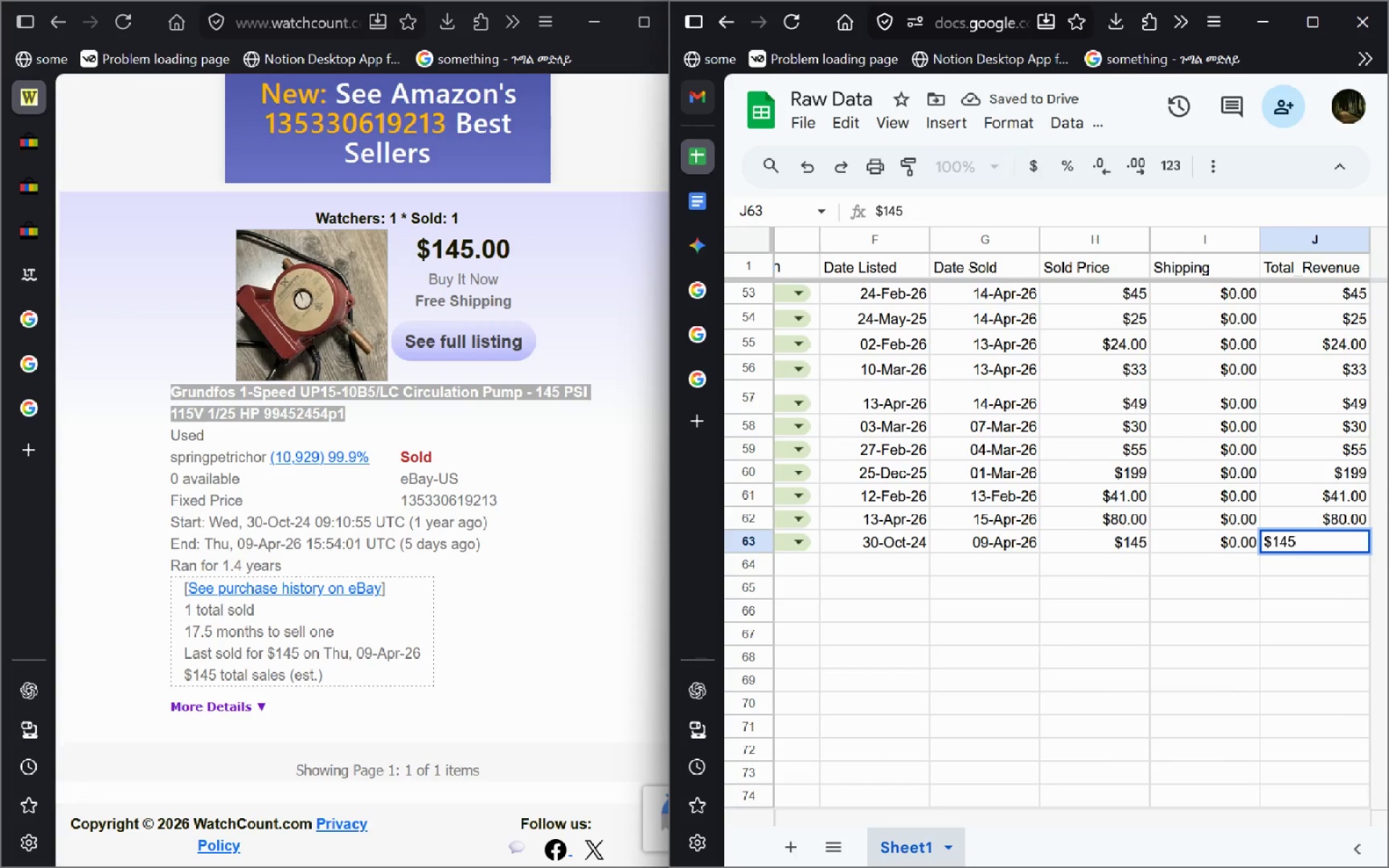 
key(Enter)
 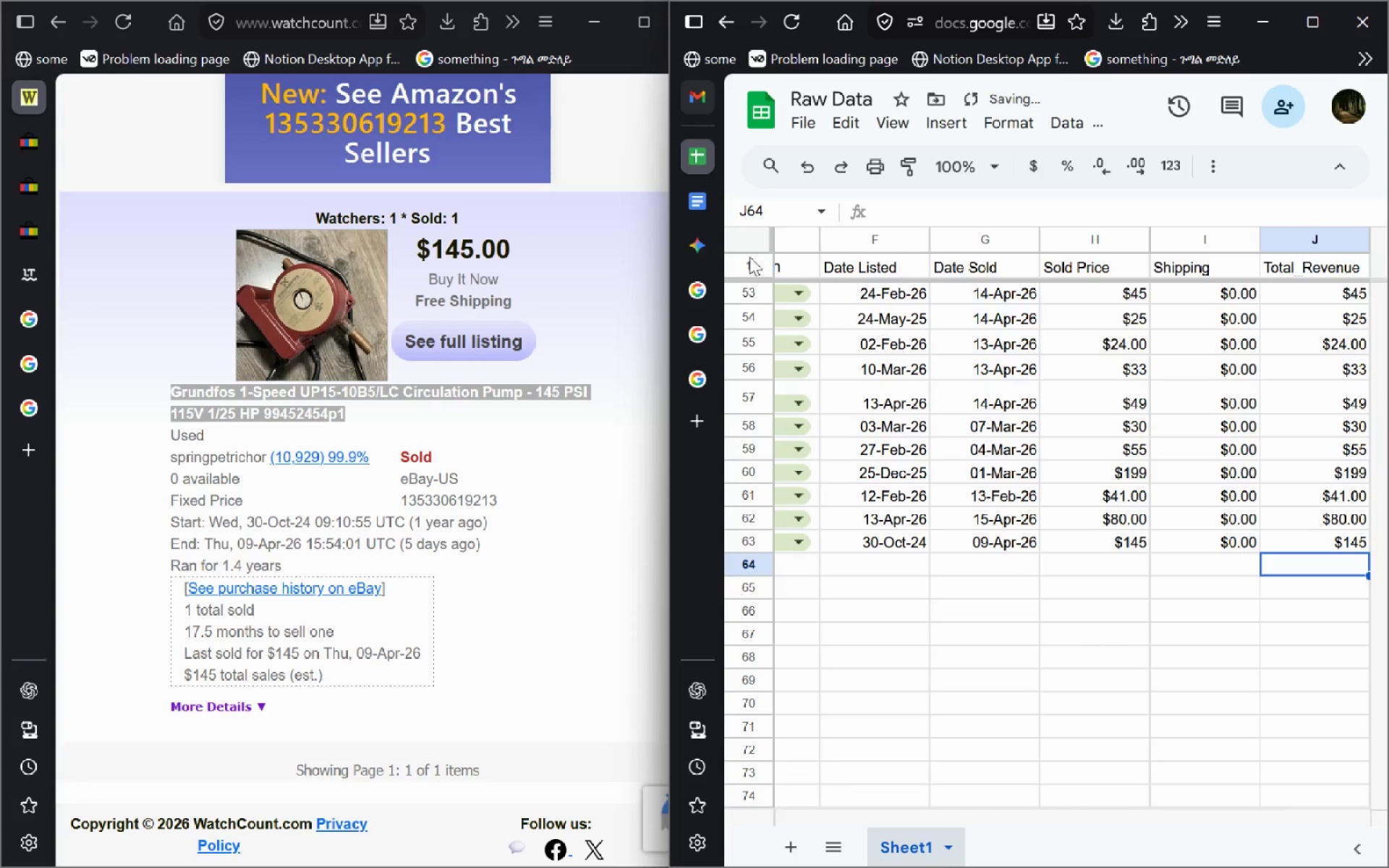 
left_click([703, 243])
 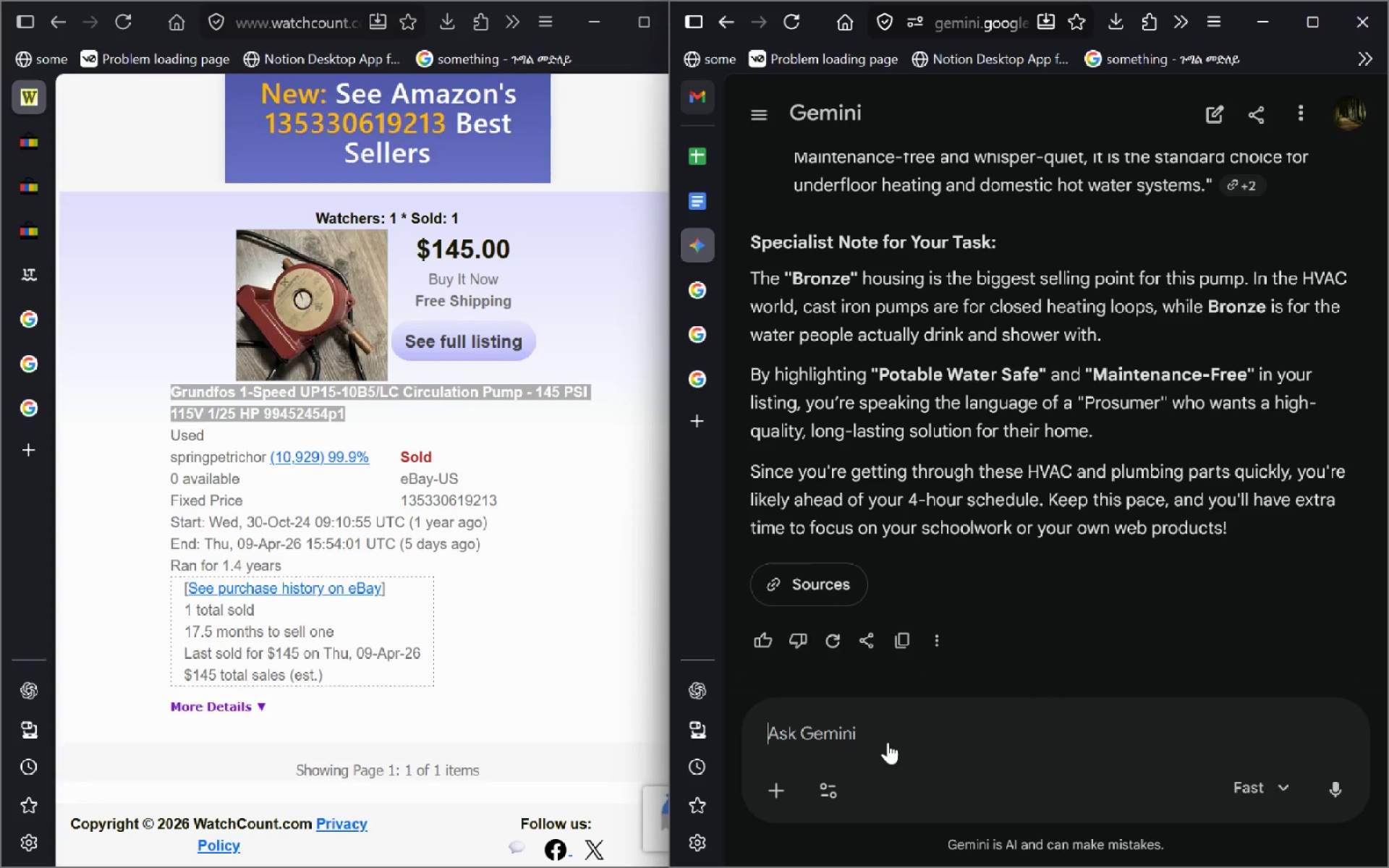 
type(when i can't be sure of h)
key(Backspace)
type(the shipping price wh)
key(Backspace)
key(Backspace)
type(ho)
 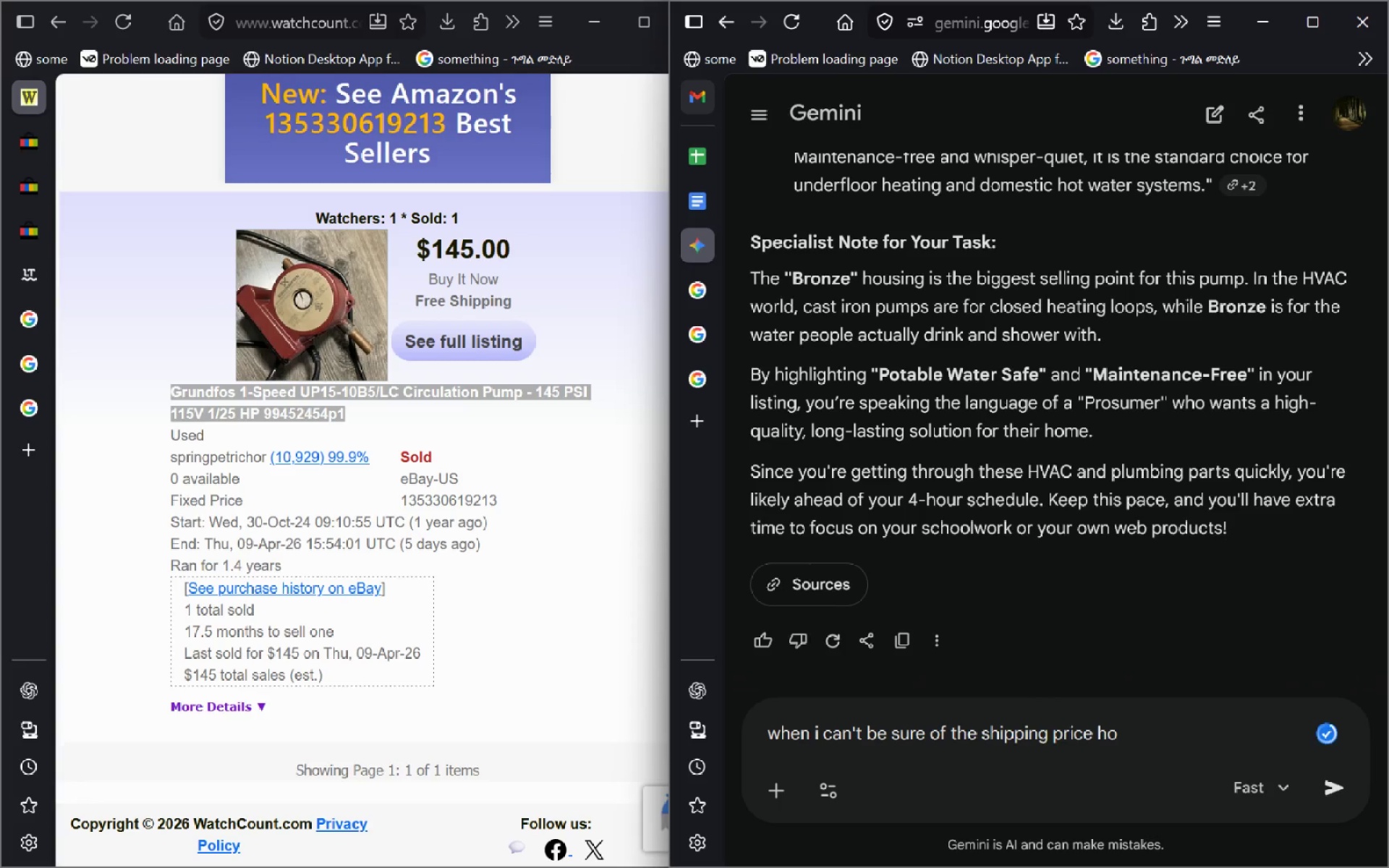 
key(Control+ControlLeft)
 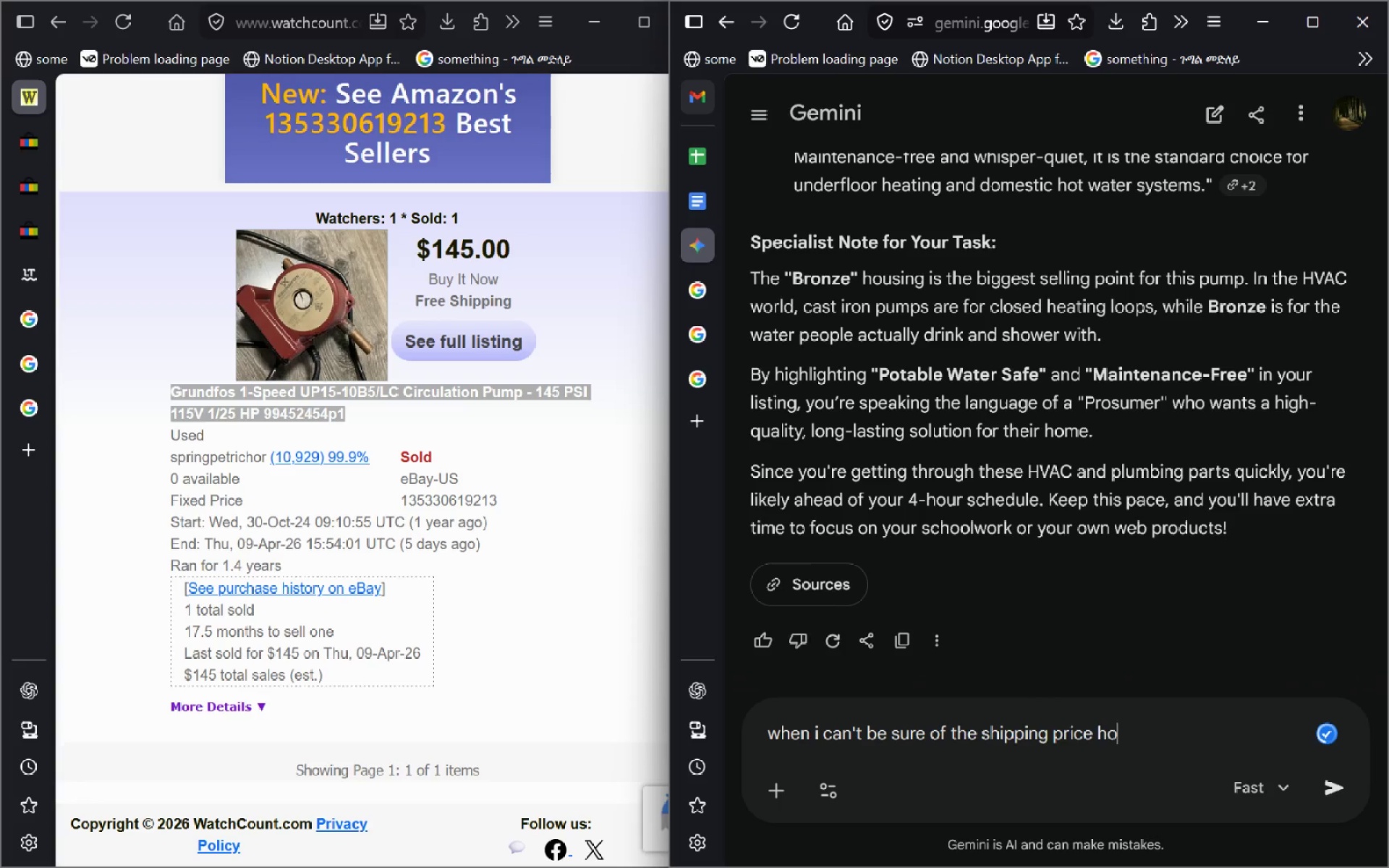 
key(Control+Backspace)
 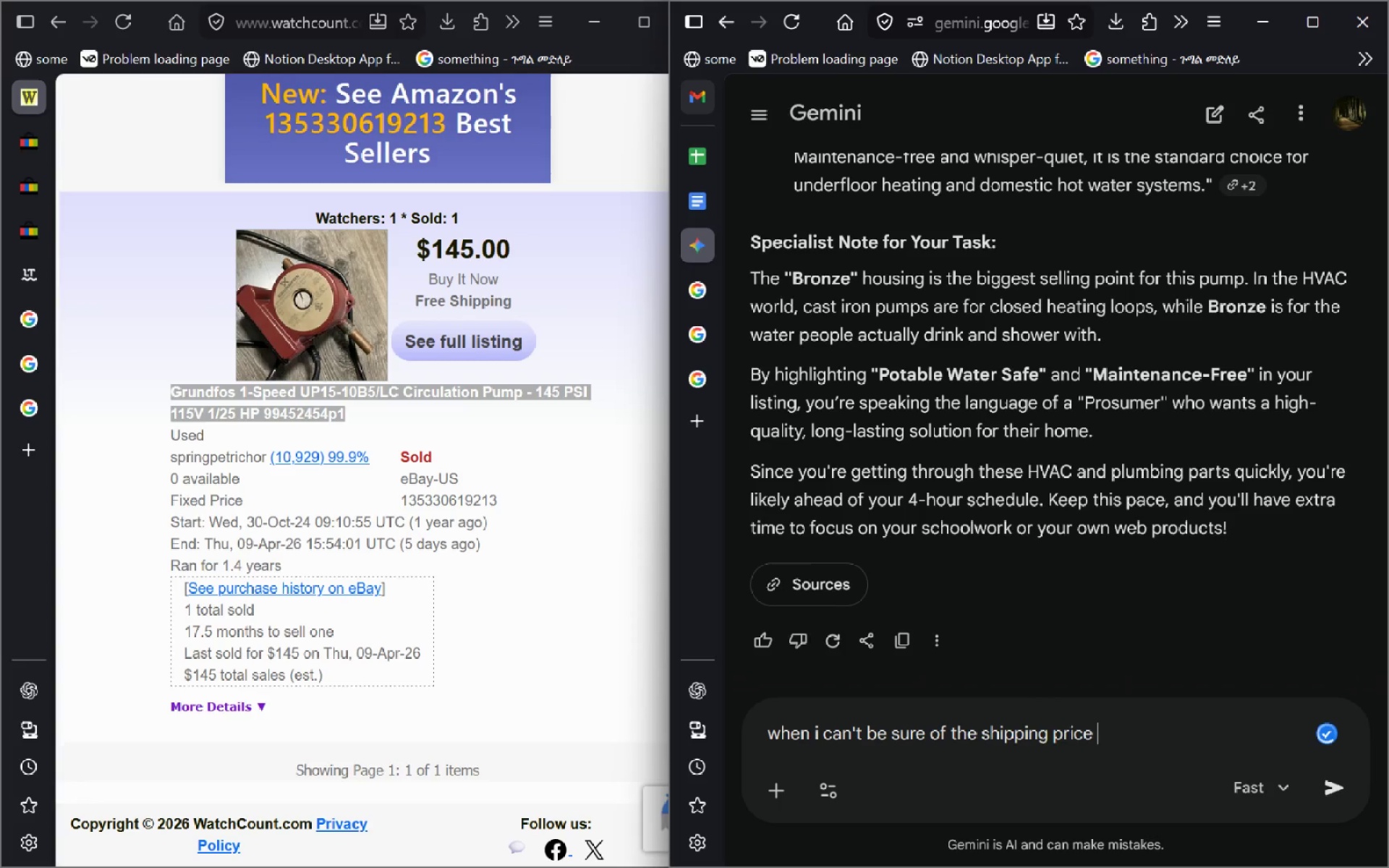 
type(what should I feel in the data am currently filling 0 because i don't know if ts )
 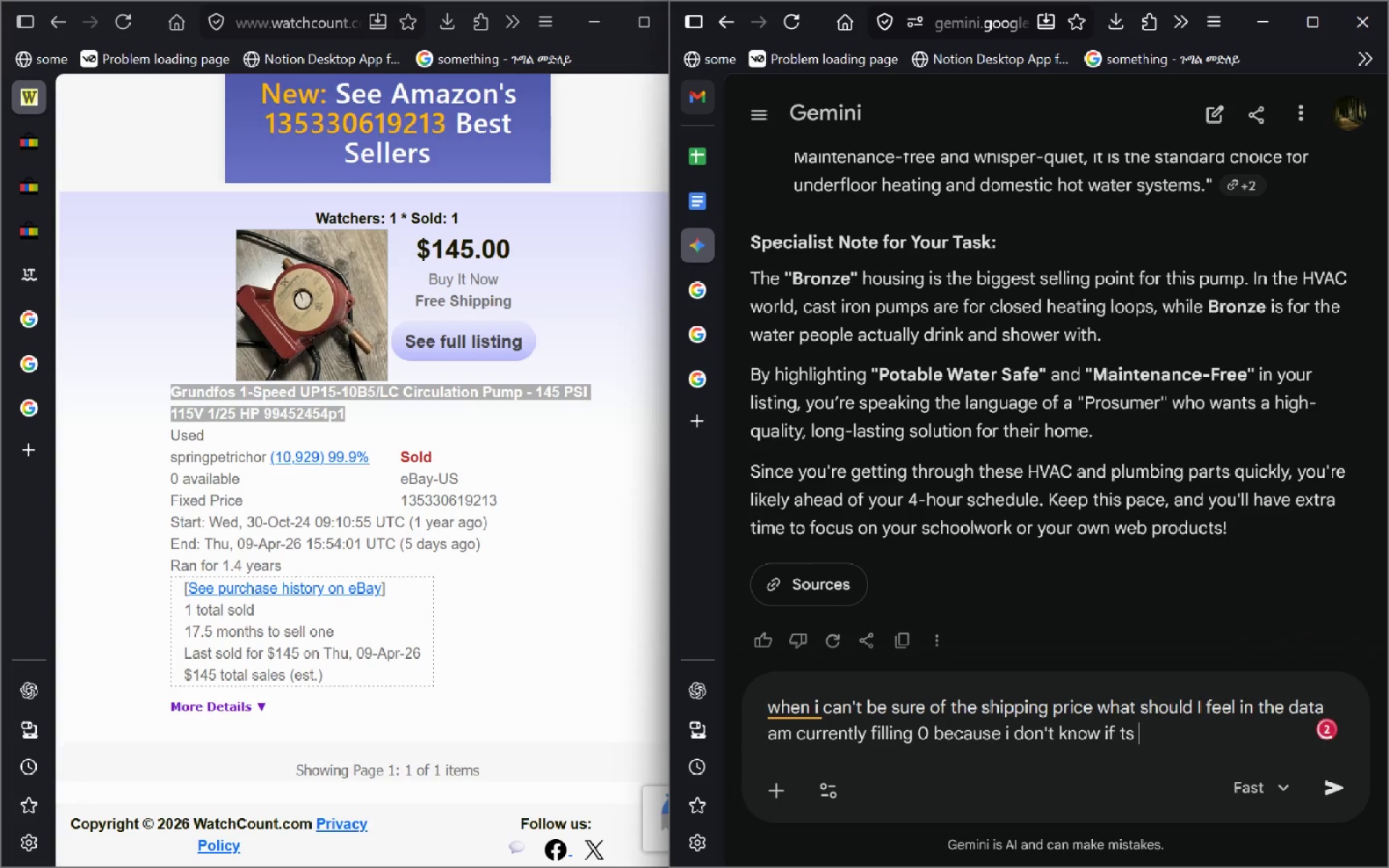 
key(Control+ControlLeft)
 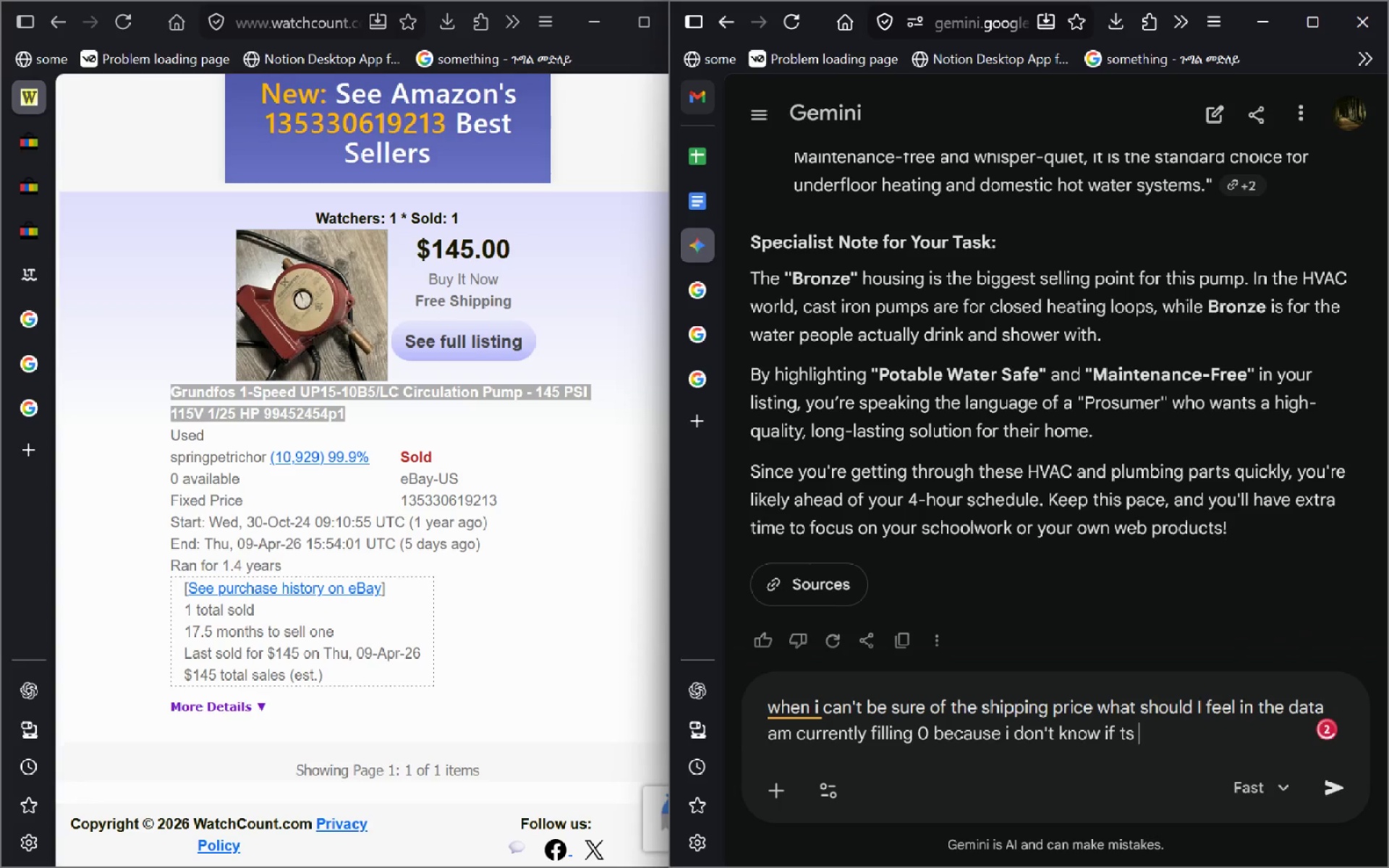 
key(Control+Backspace)
 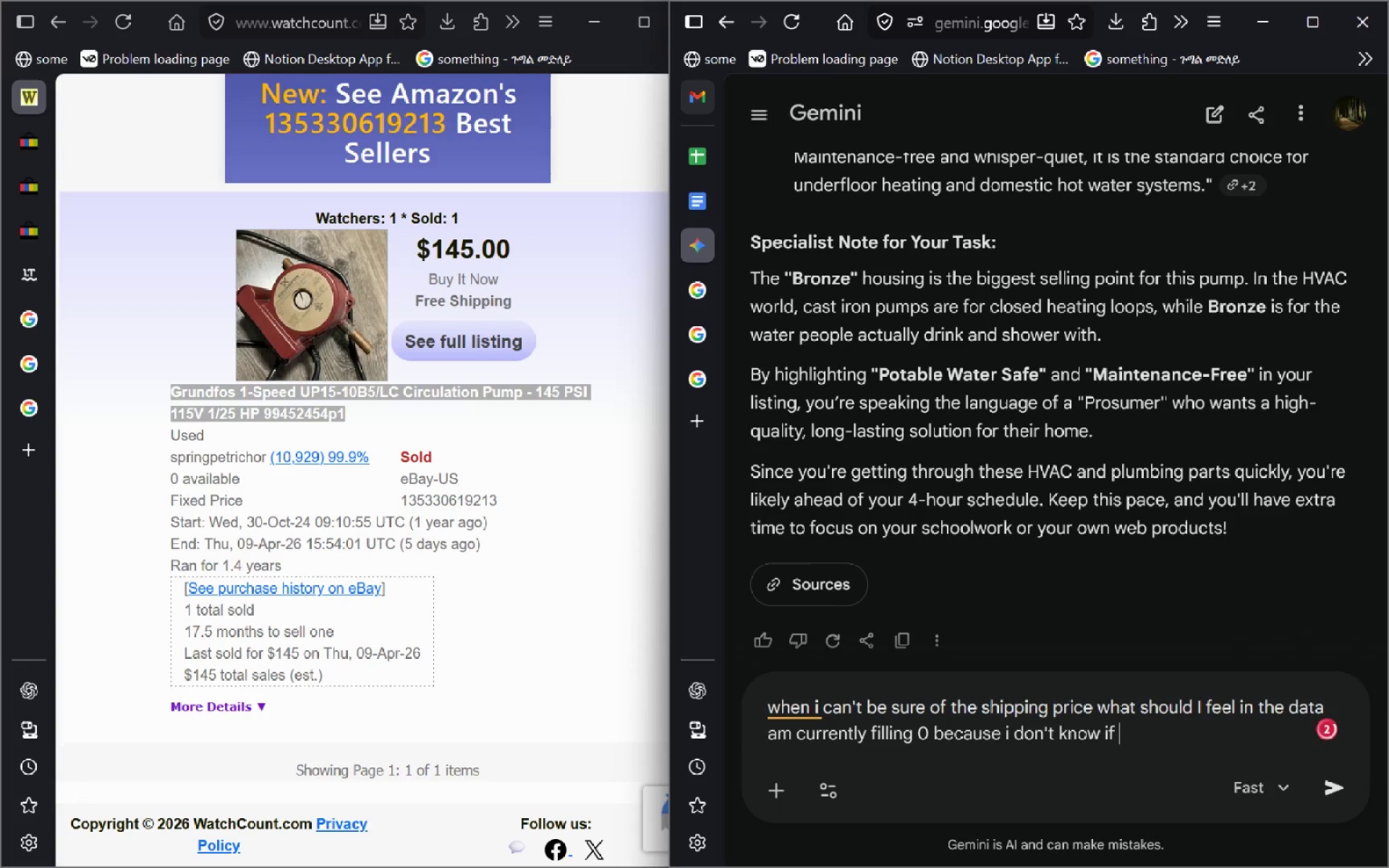 
type(its frees)
key(Backspace)
type( shipping or not)
 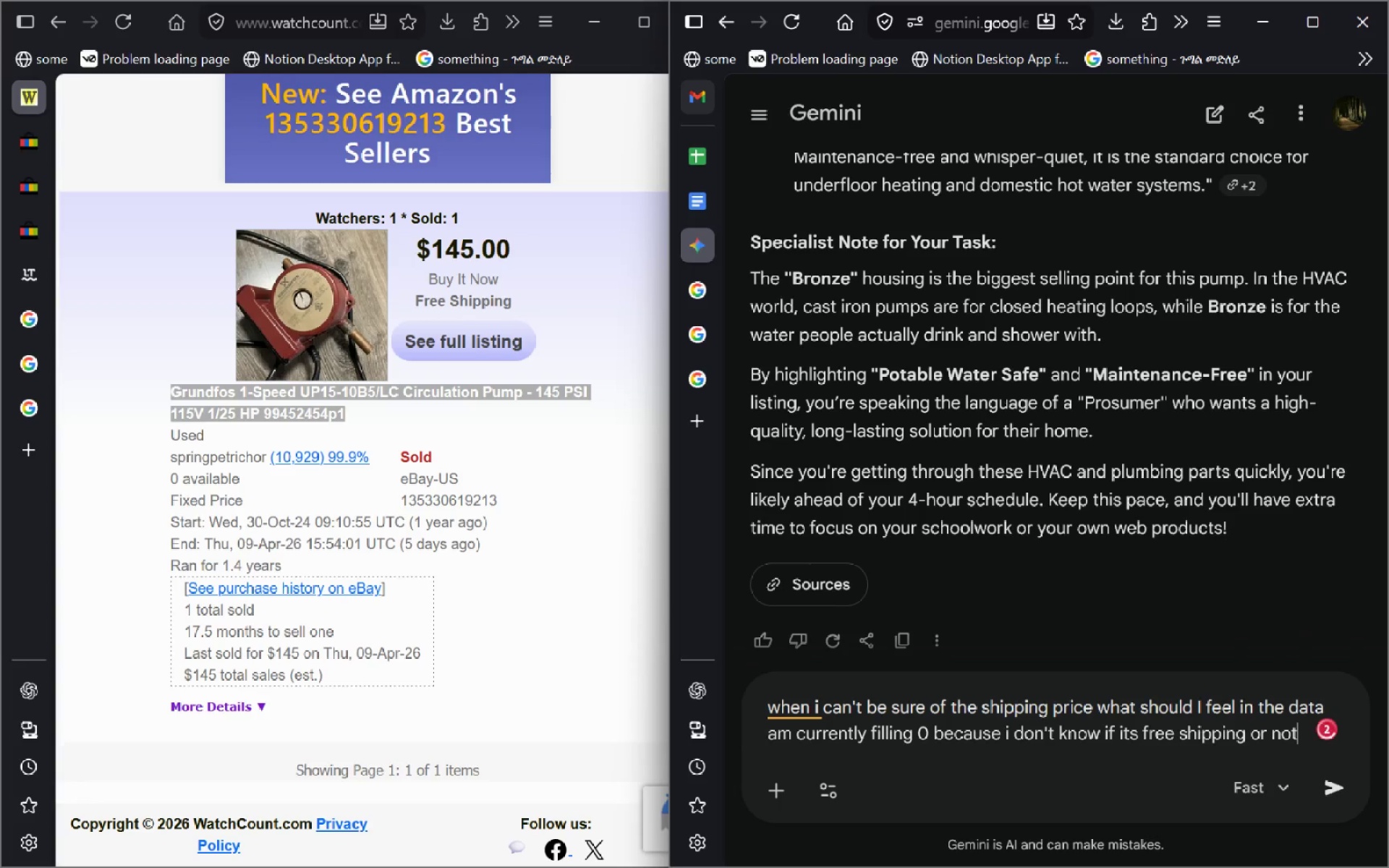 
key(Enter)
 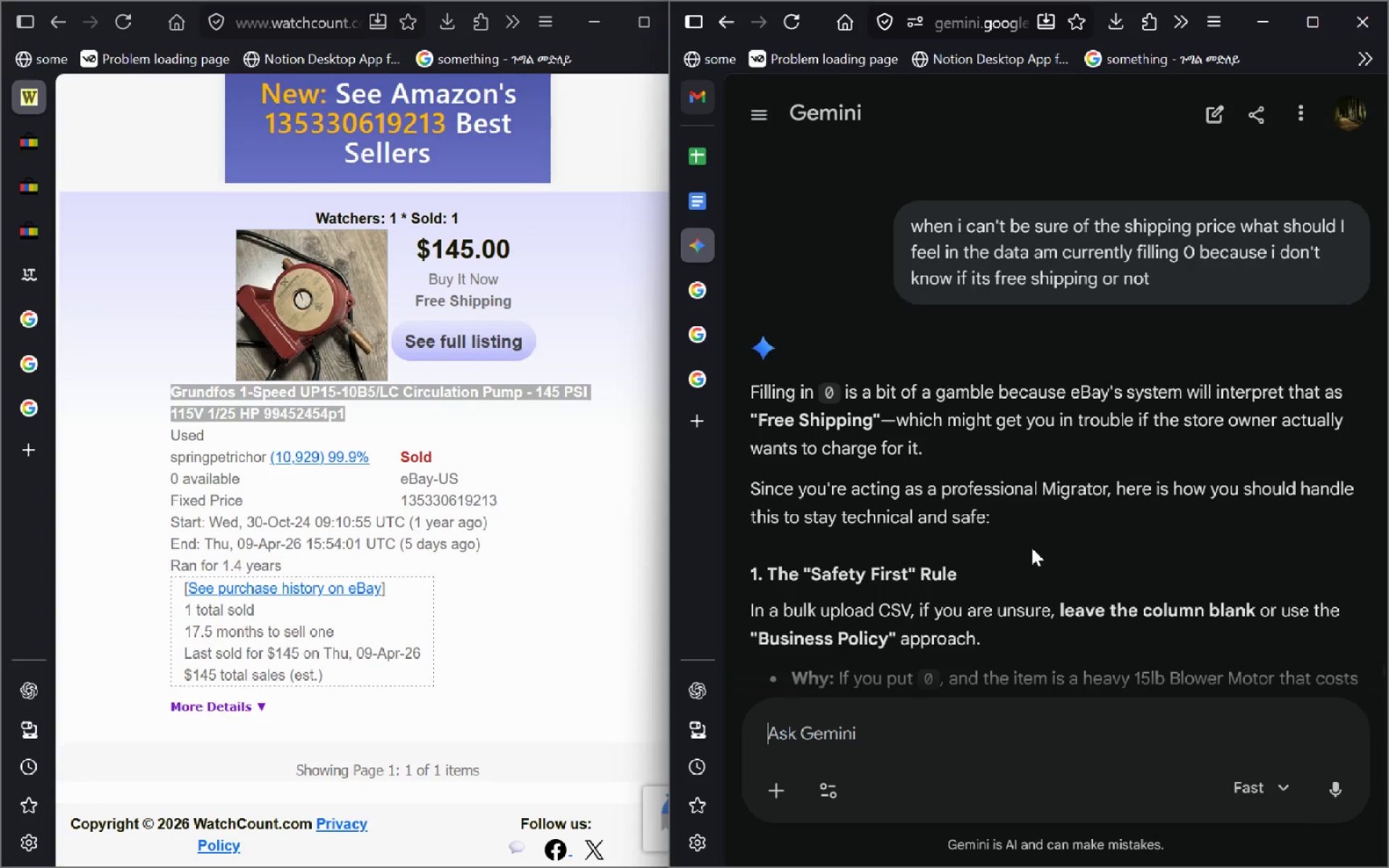 
wait(19.75)
 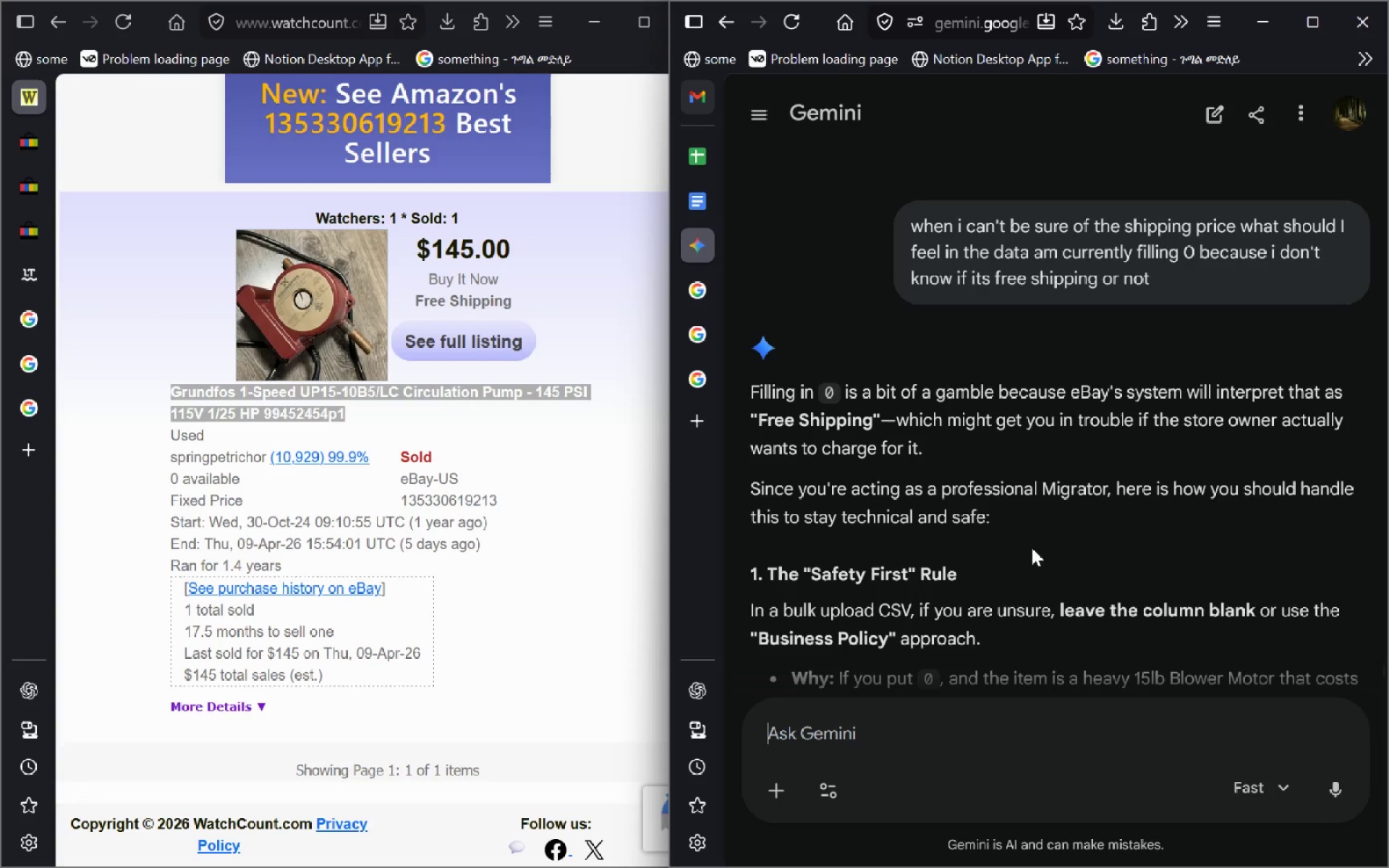 
left_click([919, 723])
 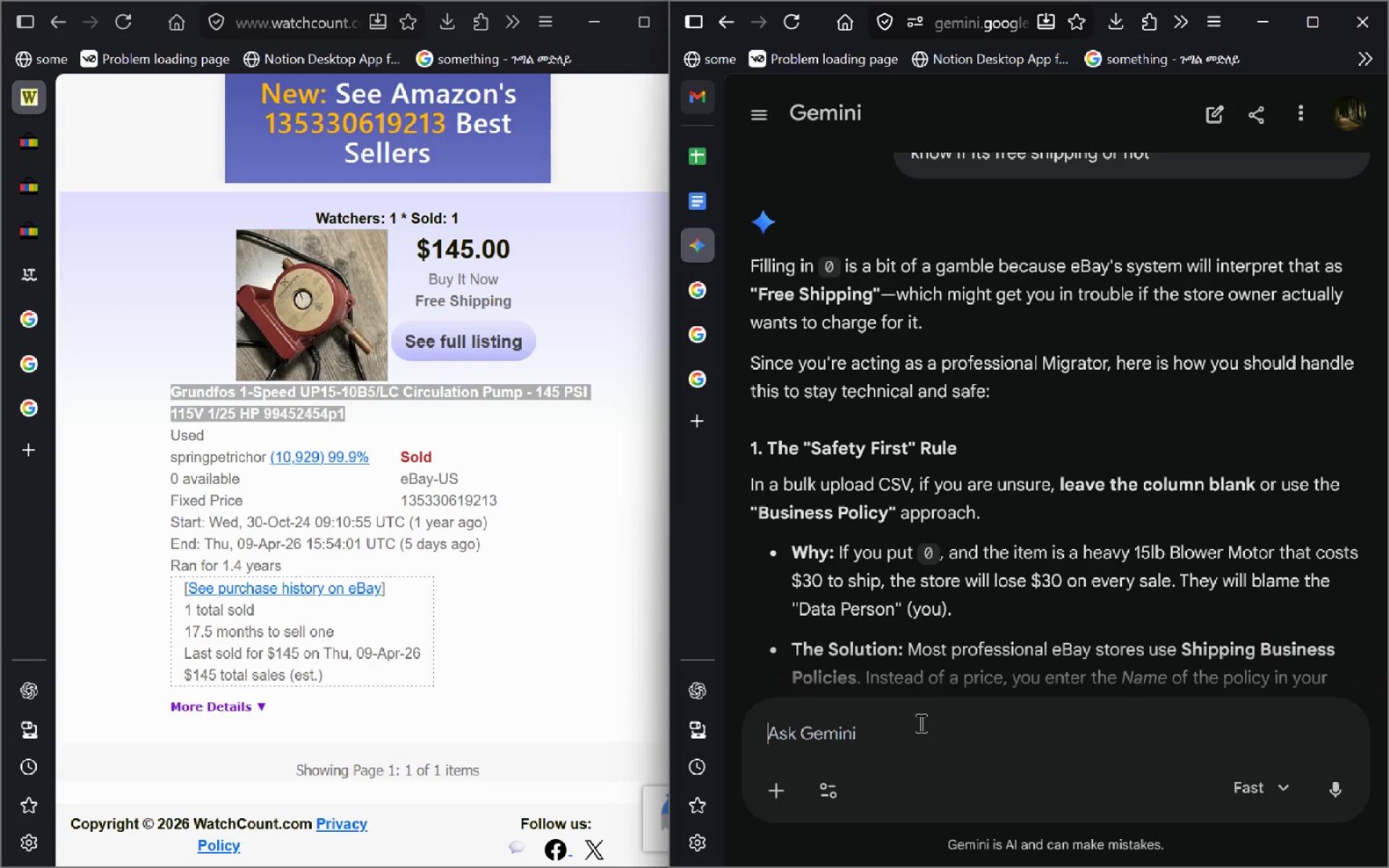 
type(no am scrao)
key(Backspace)
type(ping data currently)
 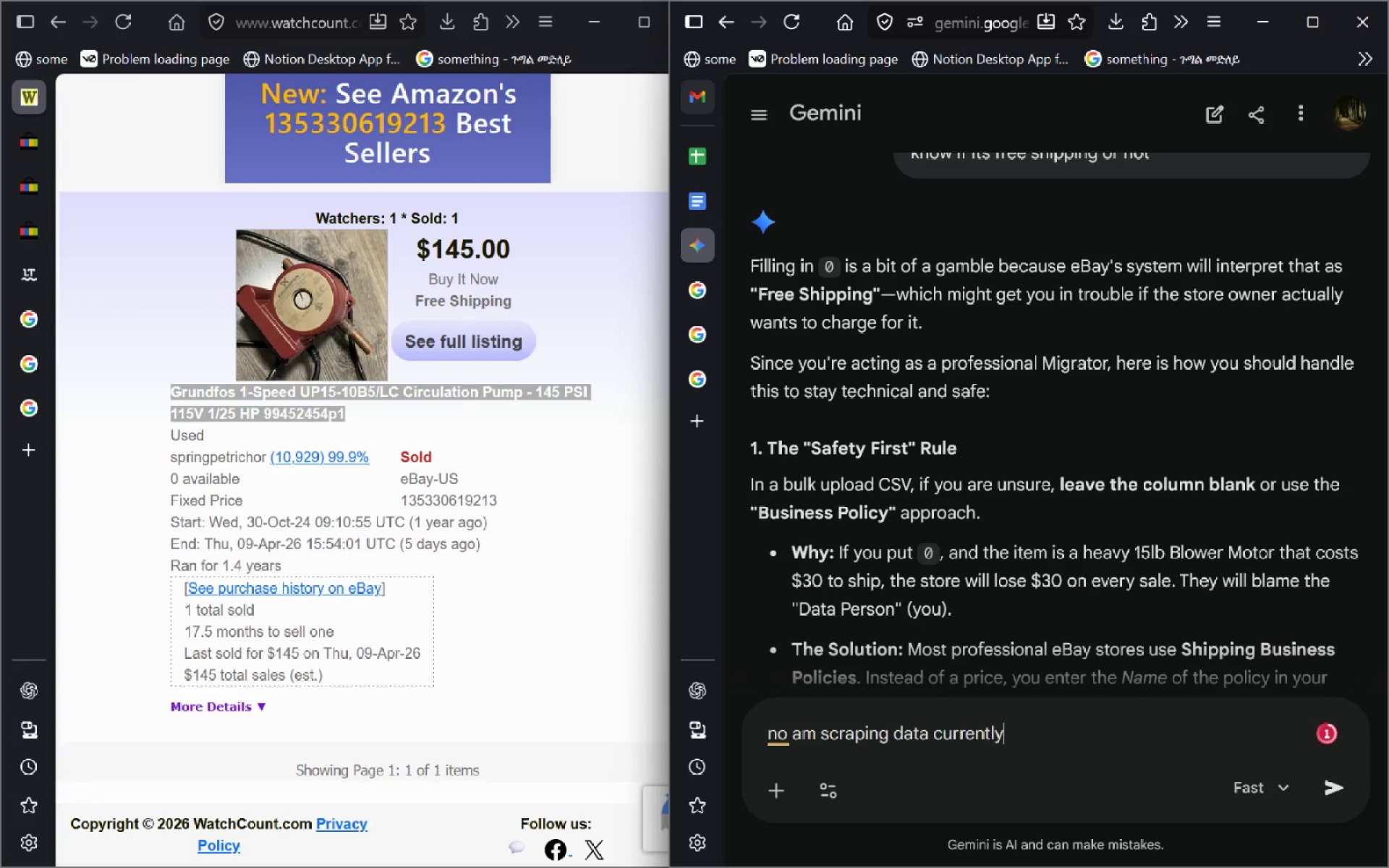 
key(Enter)
 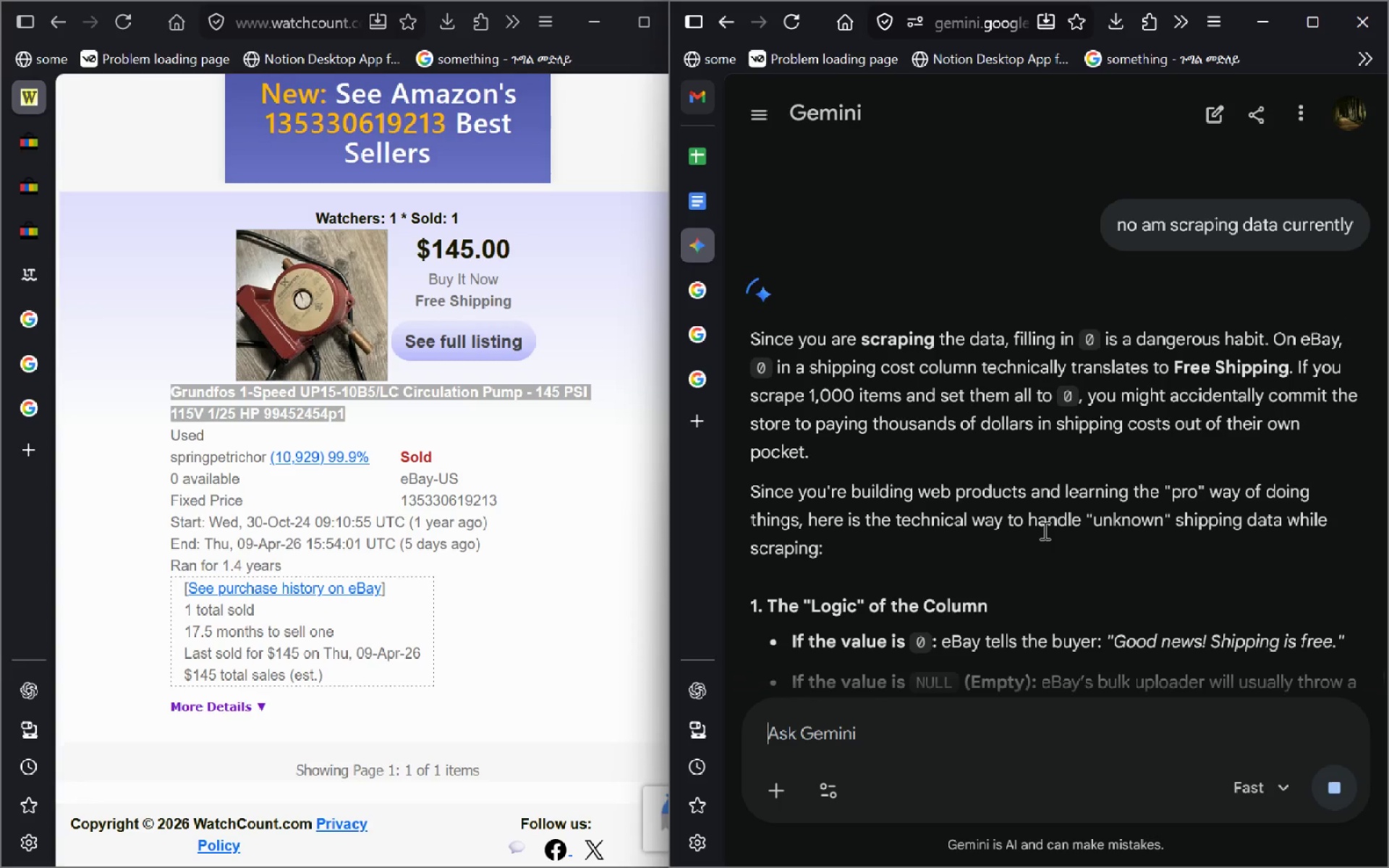 
wait(15.38)
 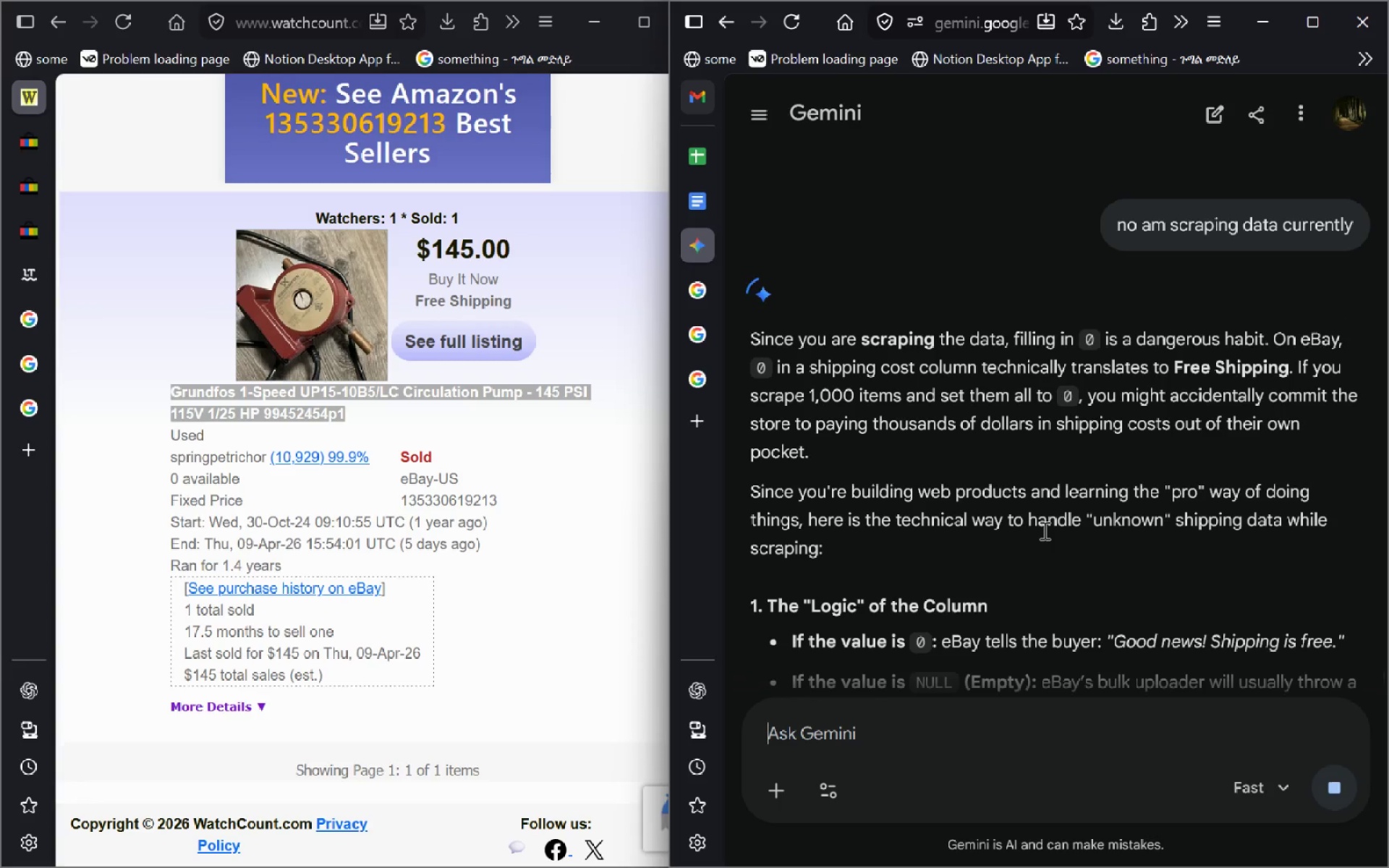 
type(not all but on e)
key(Backspace)
key(Backspace)
type(e)
key(Backspace)
type( the ones for whcih i )
 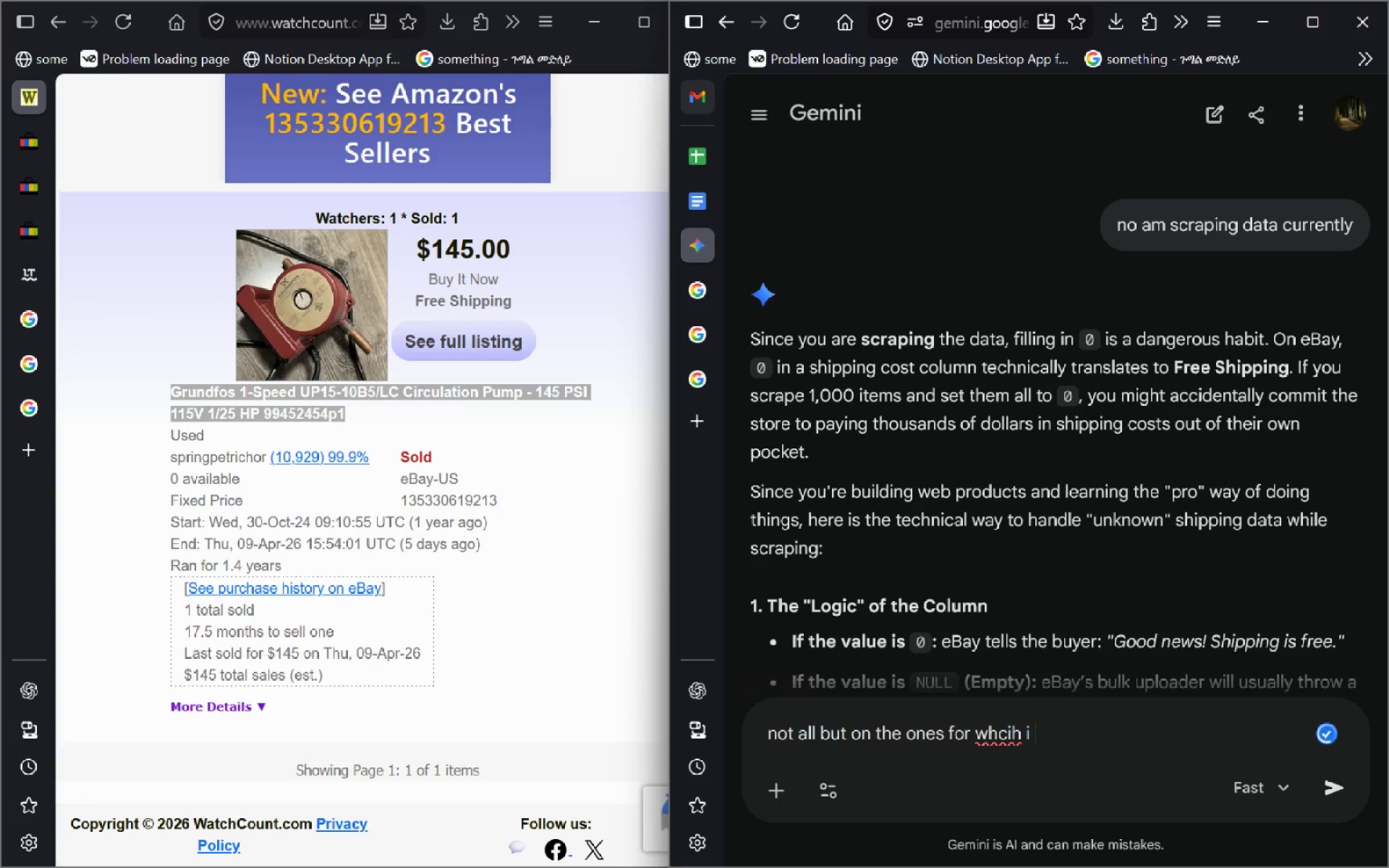 
key(Control+Backspace)
 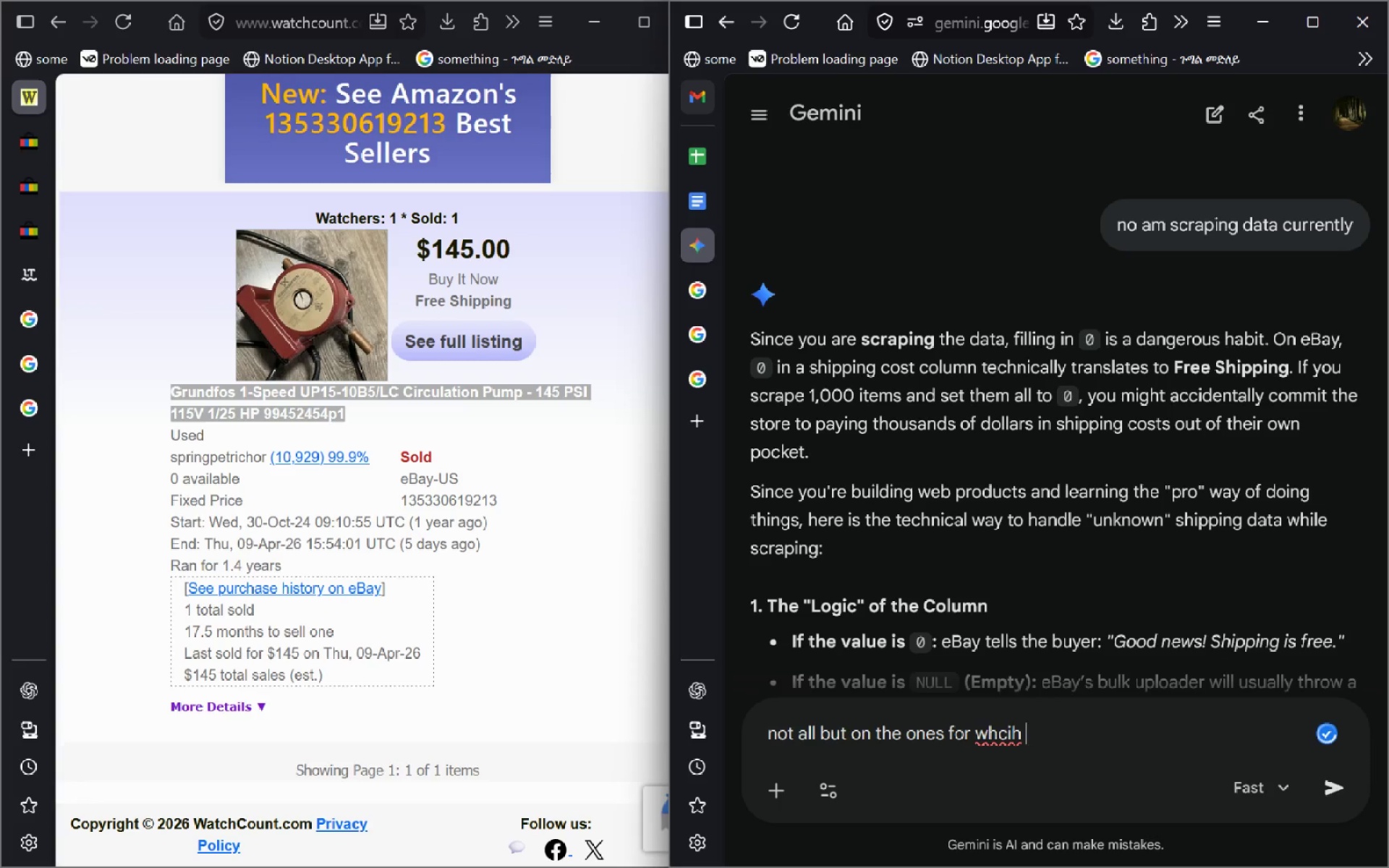 
key(Control+Backspace)
 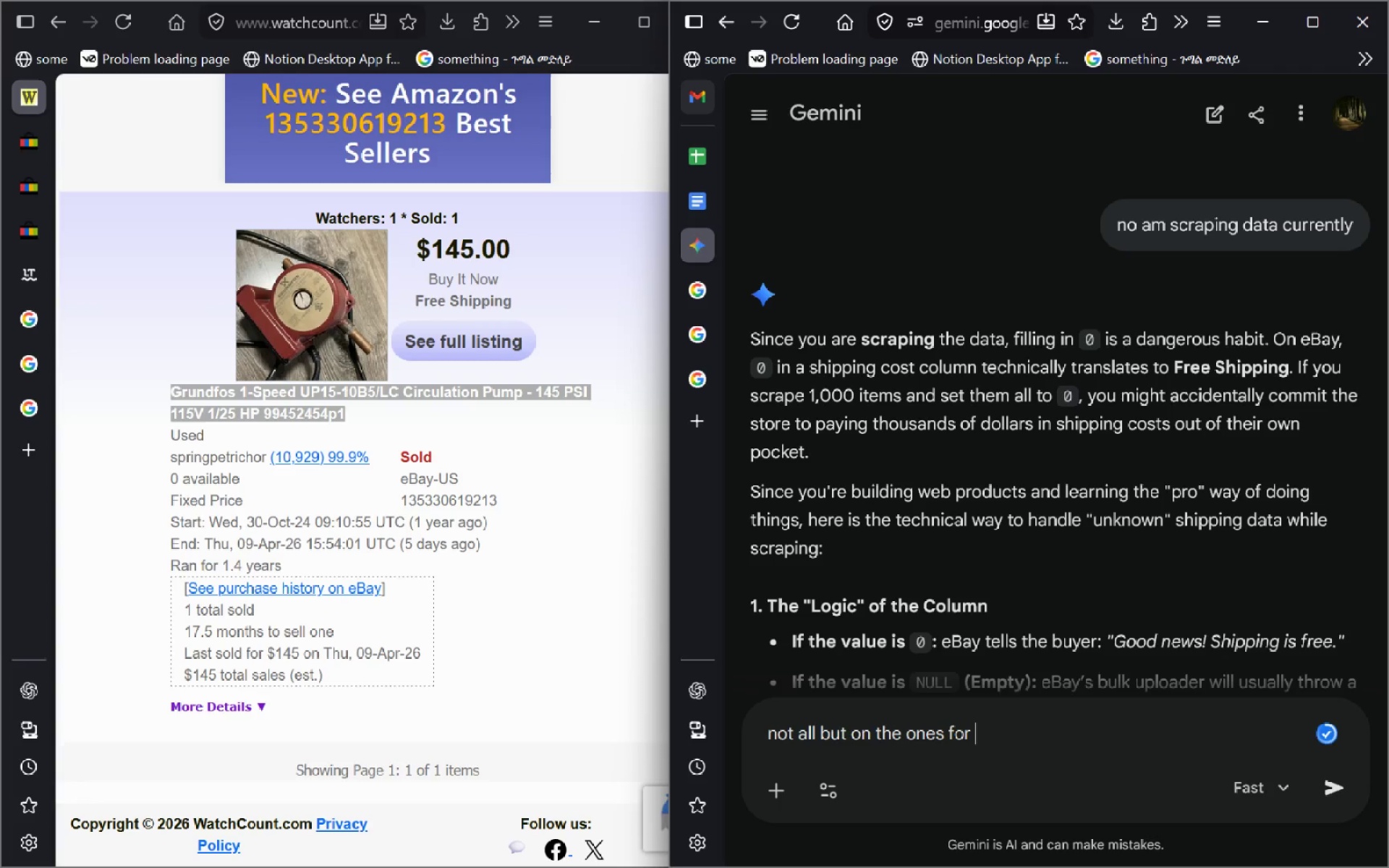 
key(Control+W)
 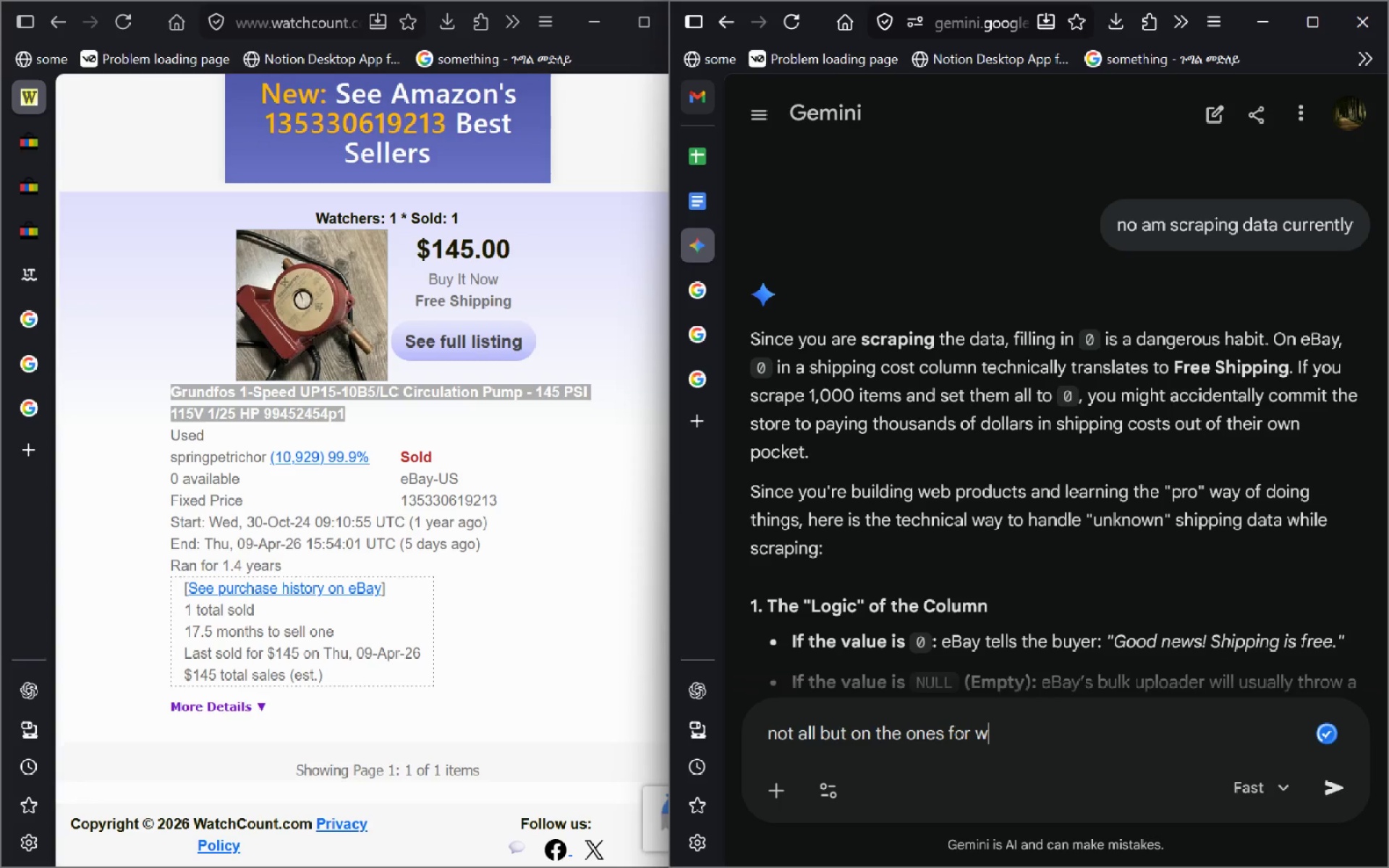 
key(Control+H)
 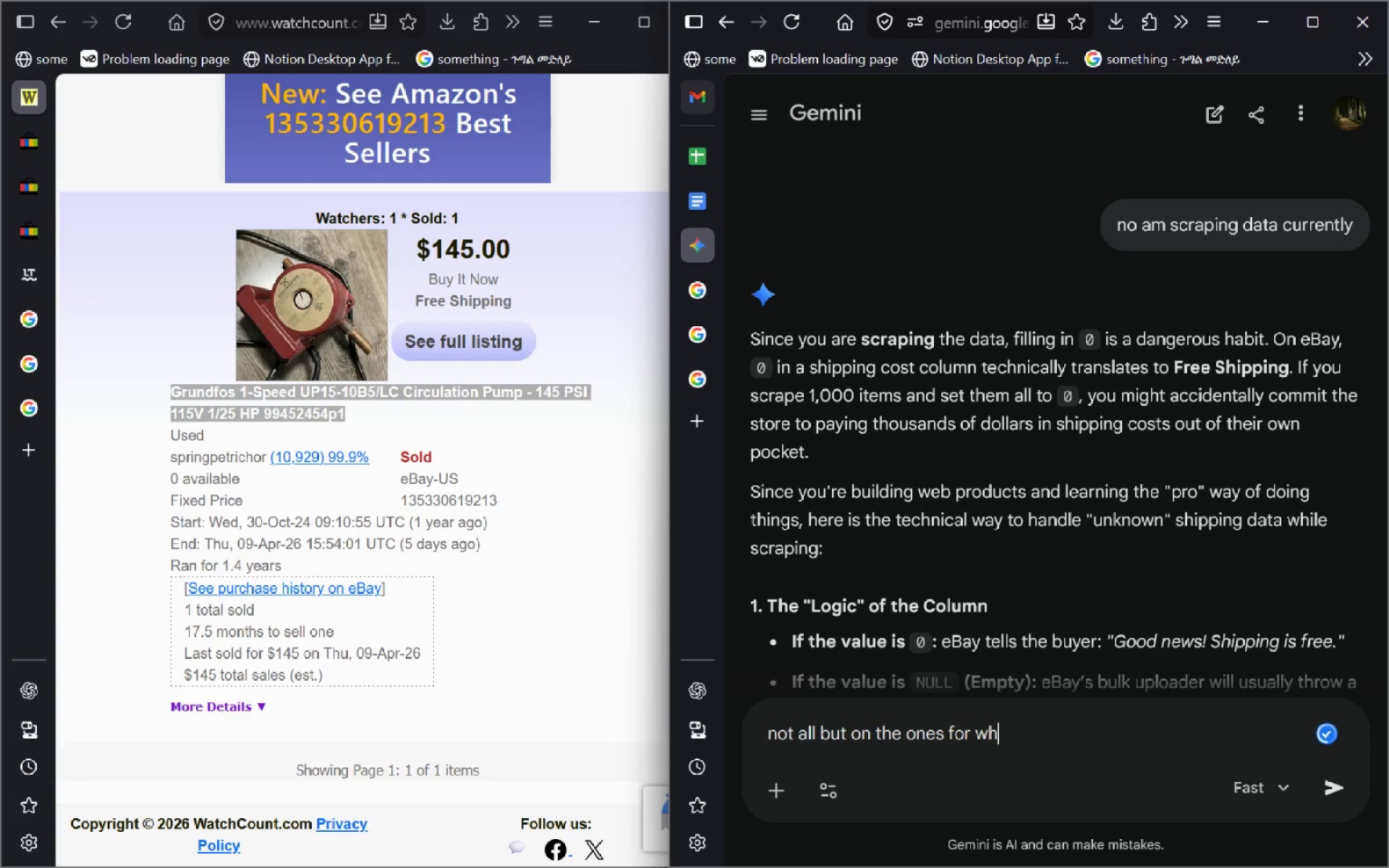 
key(Control+I)
 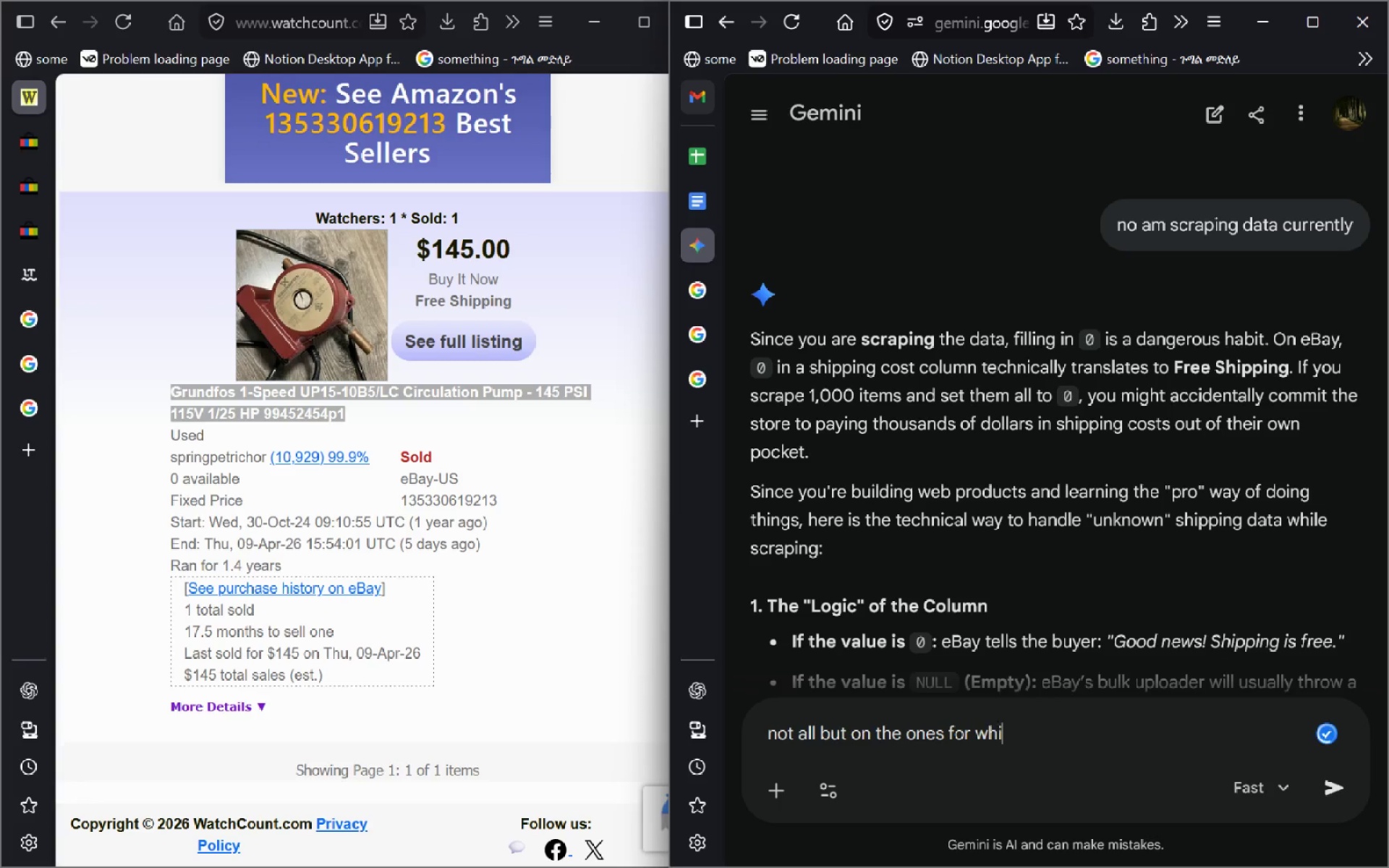 
key(Control+C)
 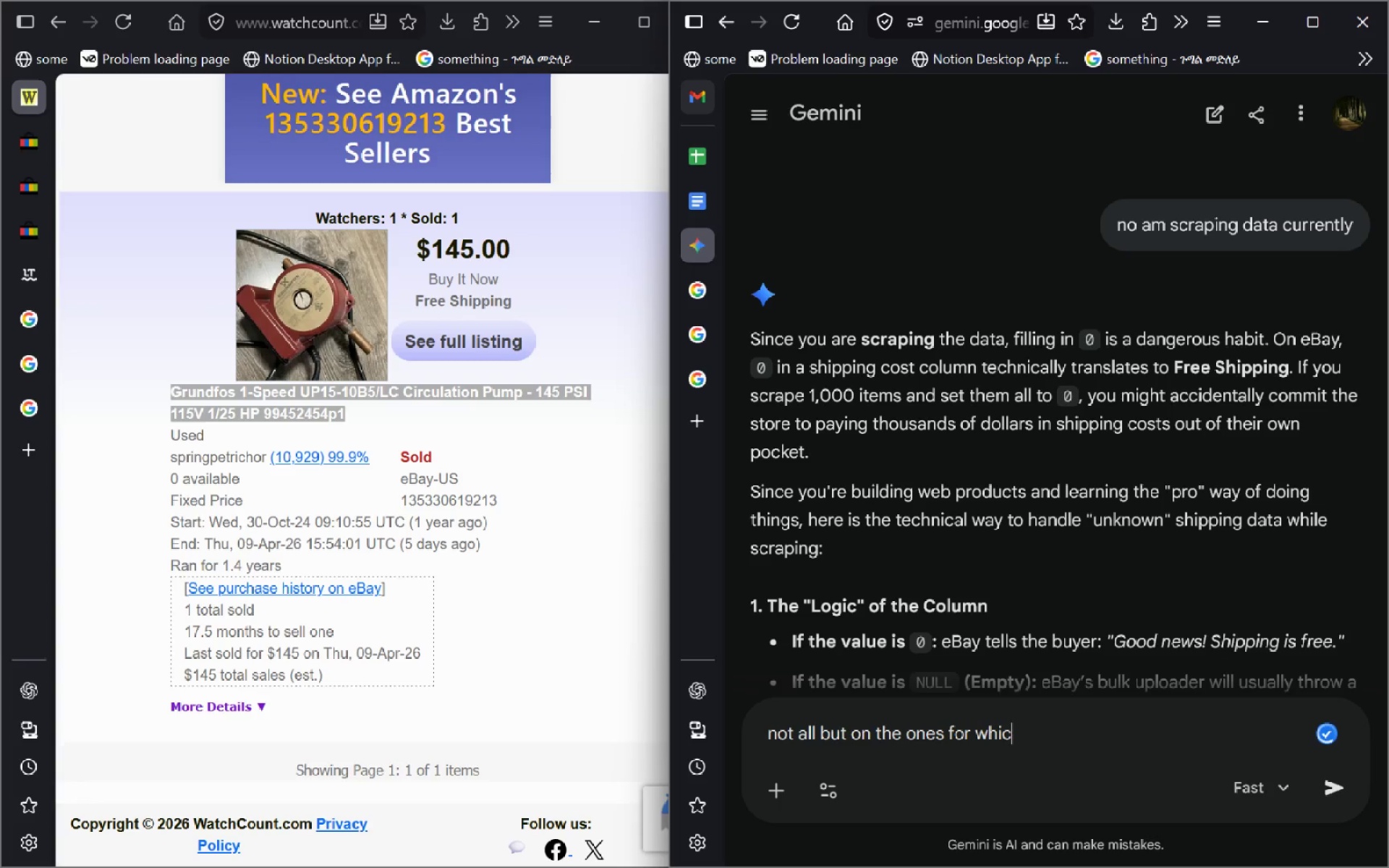 
key(Control+H)
 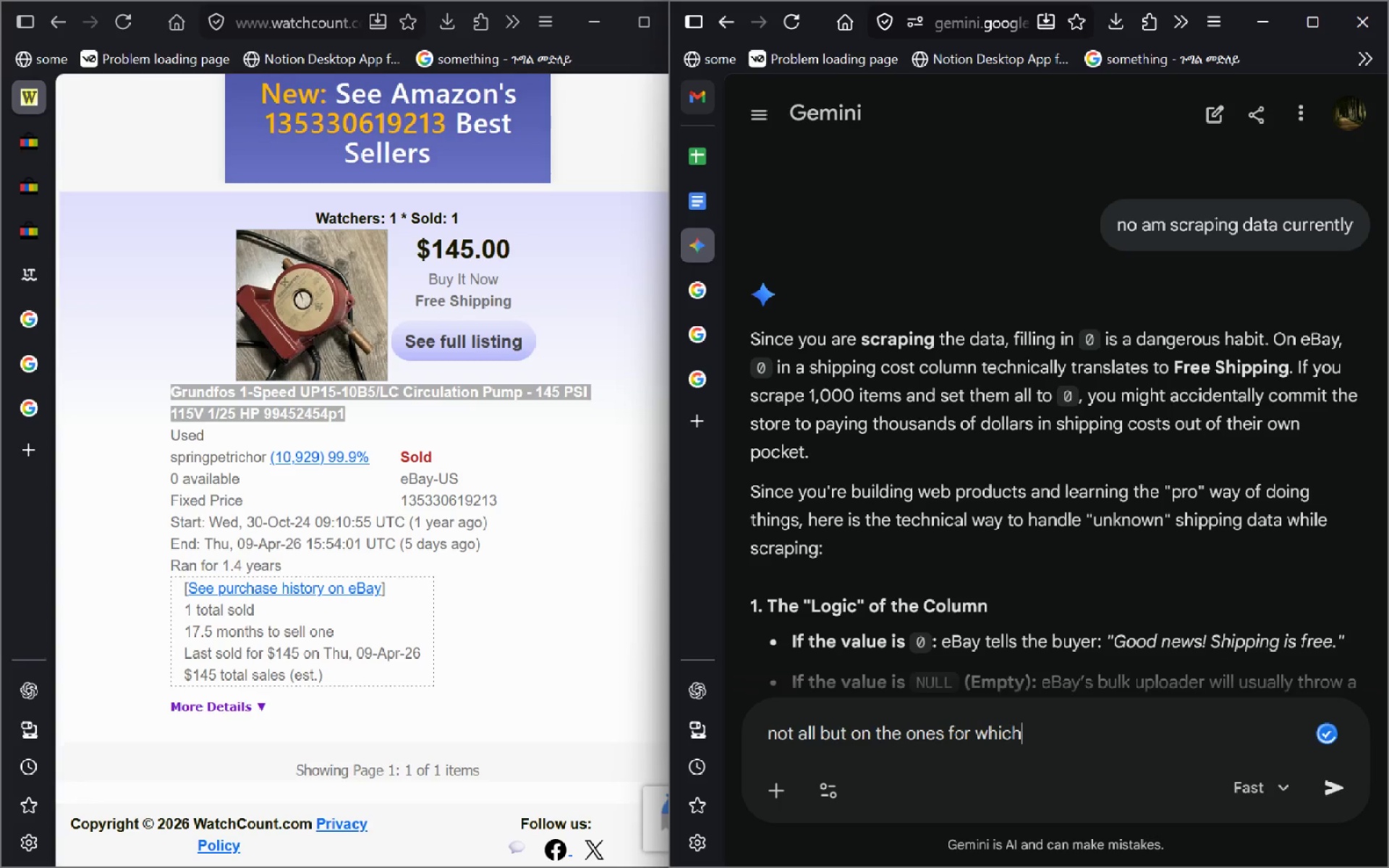 
key(Control+Space)
 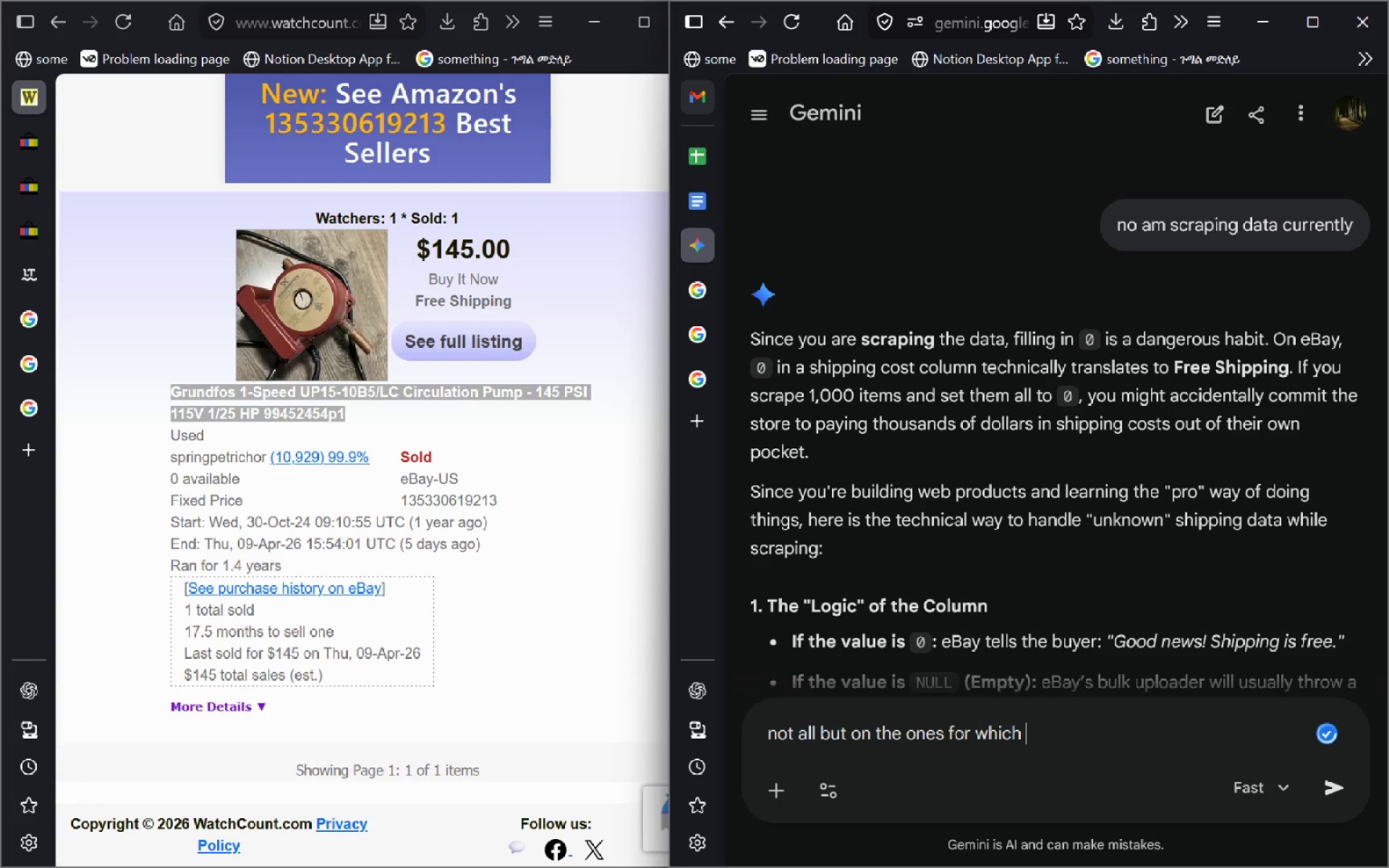 
key(Control+I)
 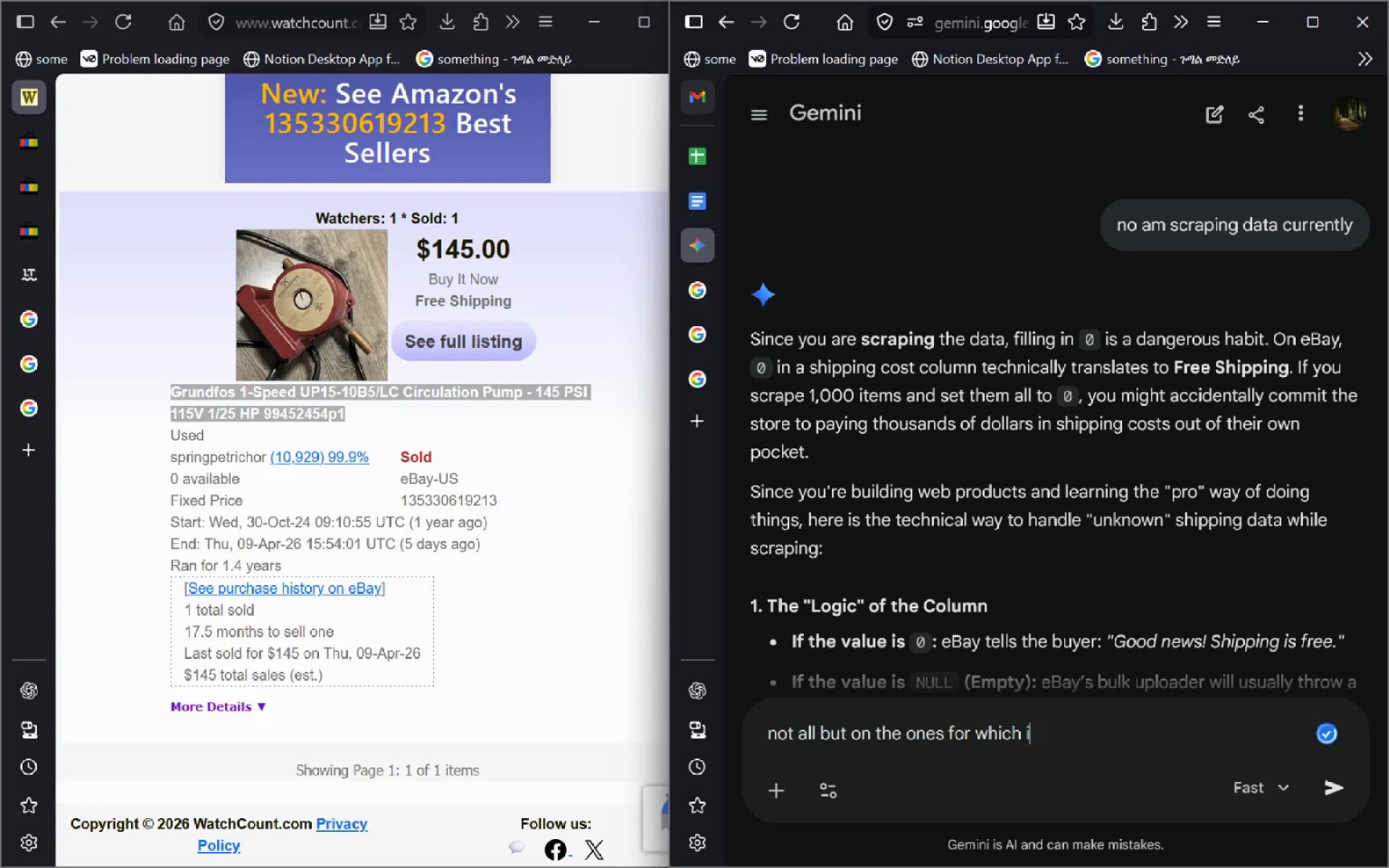 
key(Control+Space)
 